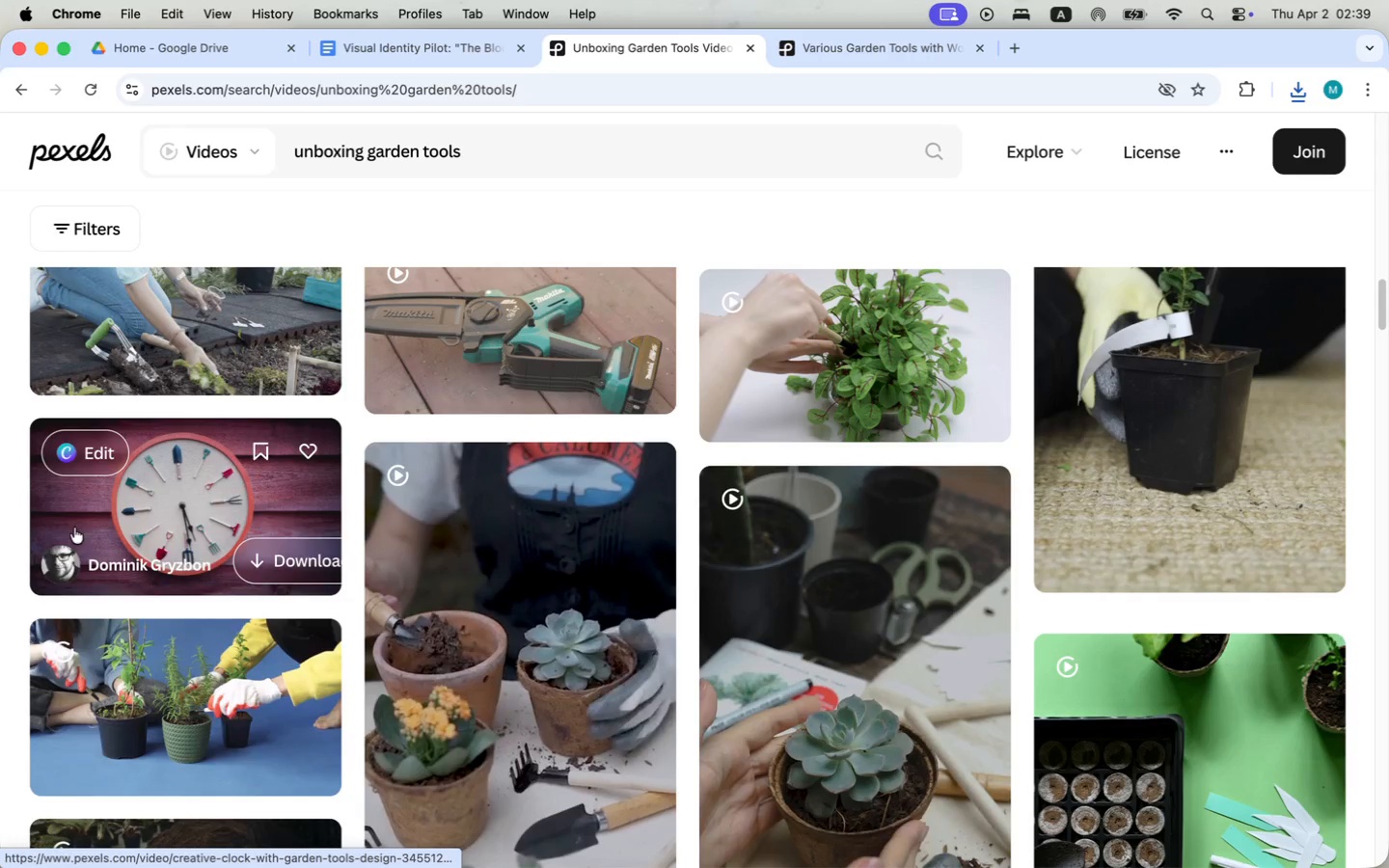 
mouse_move([99, 714])
 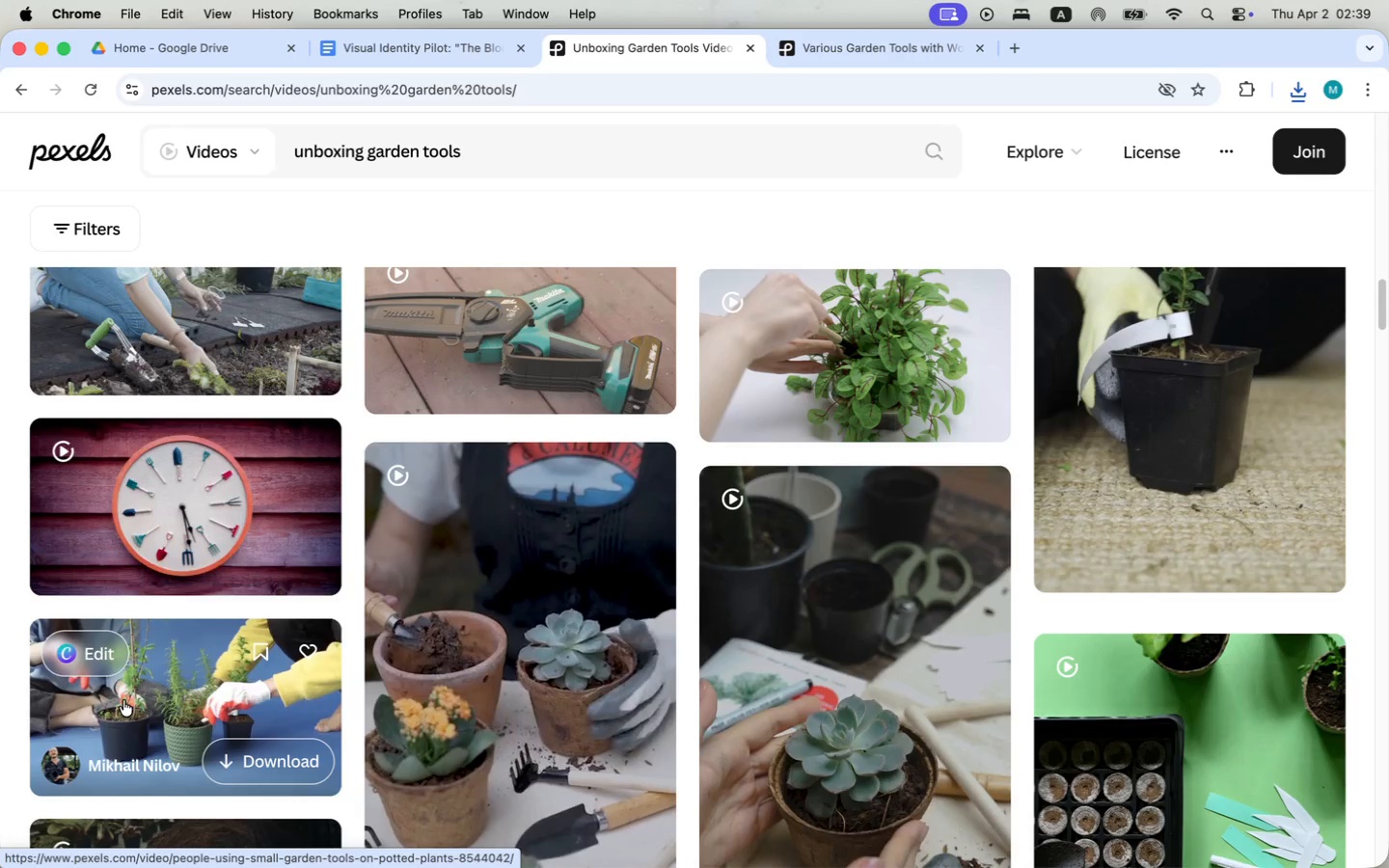 
scroll: coordinate [468, 599], scroll_direction: down, amount: 30.0
 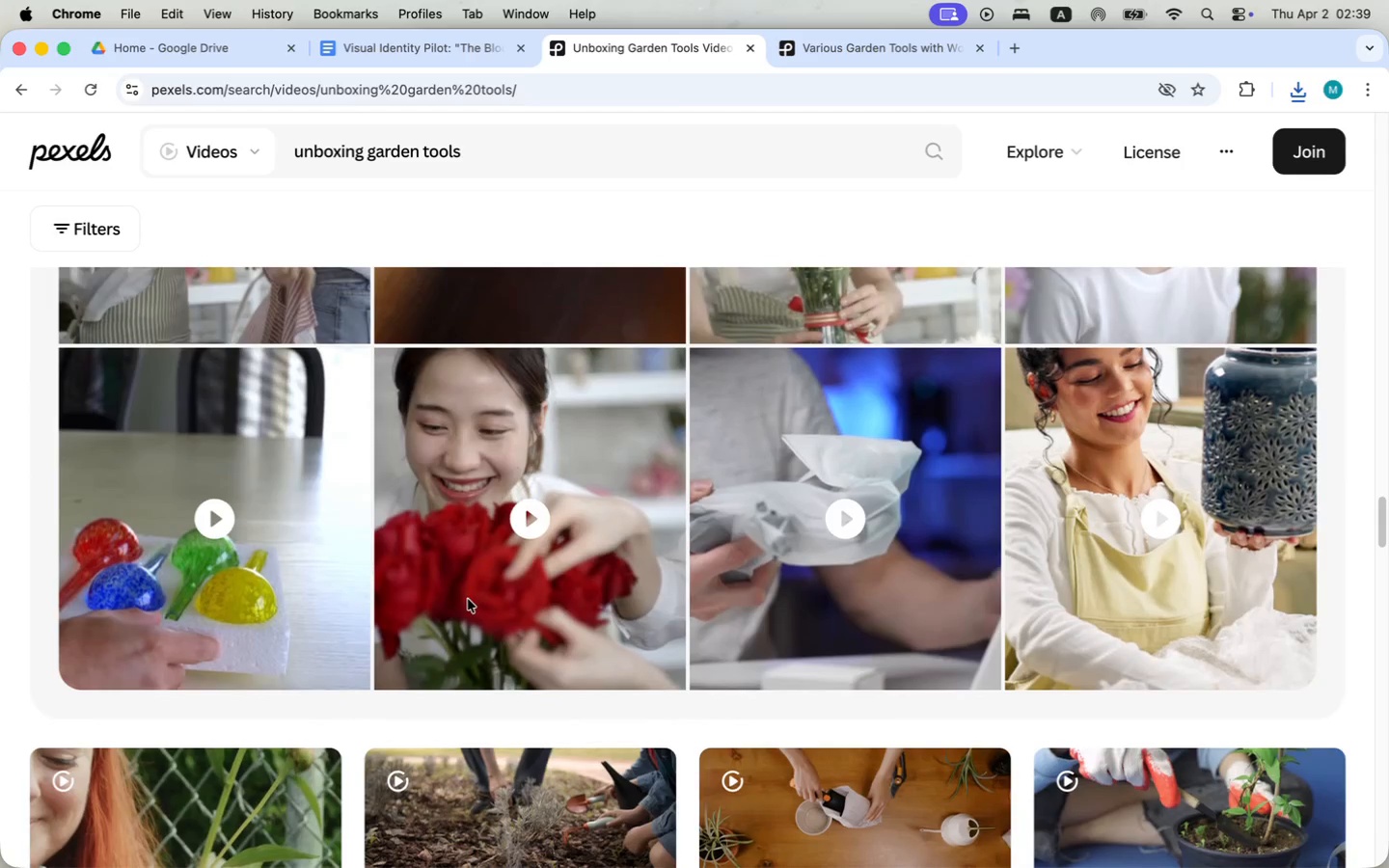 
type(woman walking through garden)
 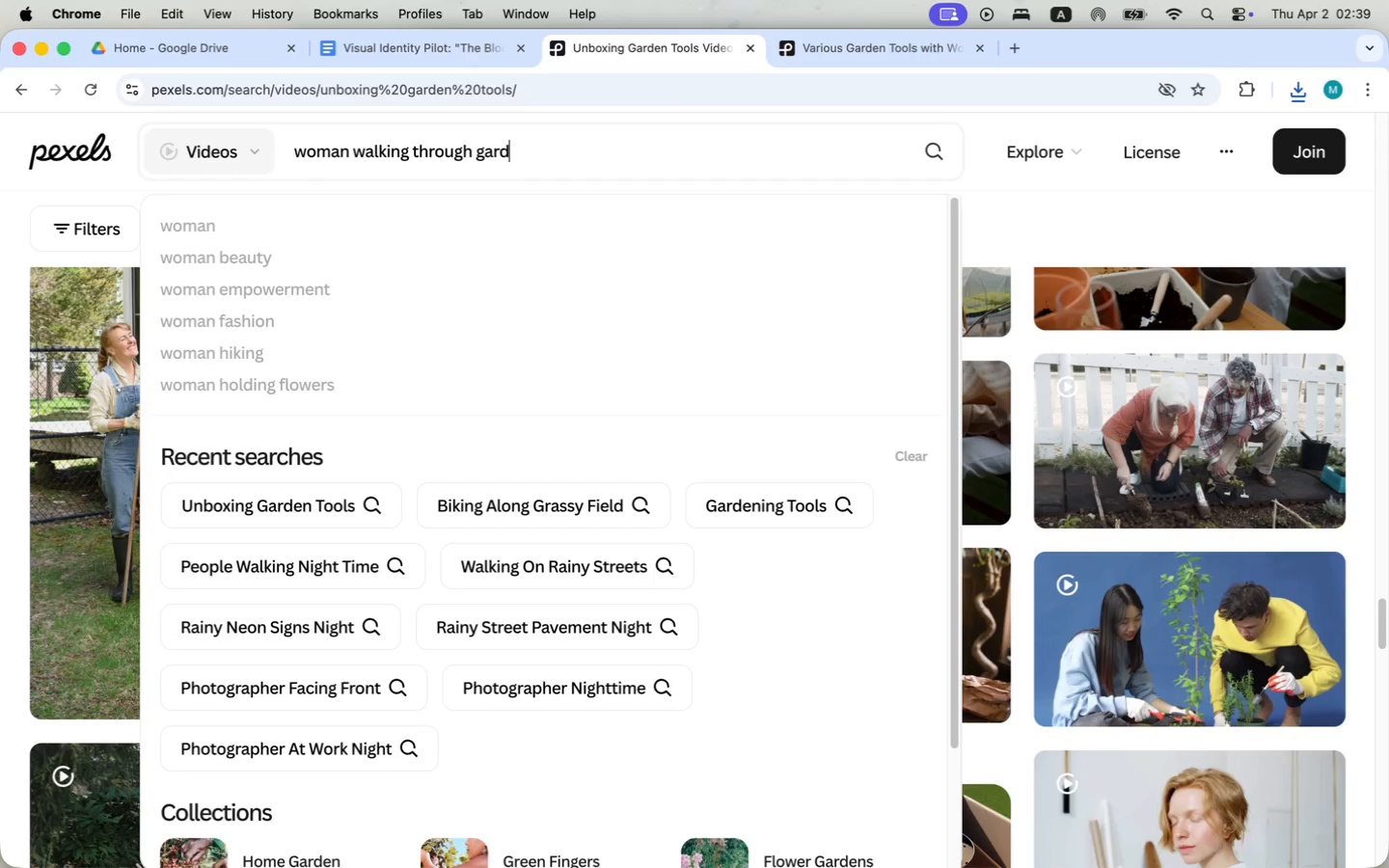 
key(Enter)
 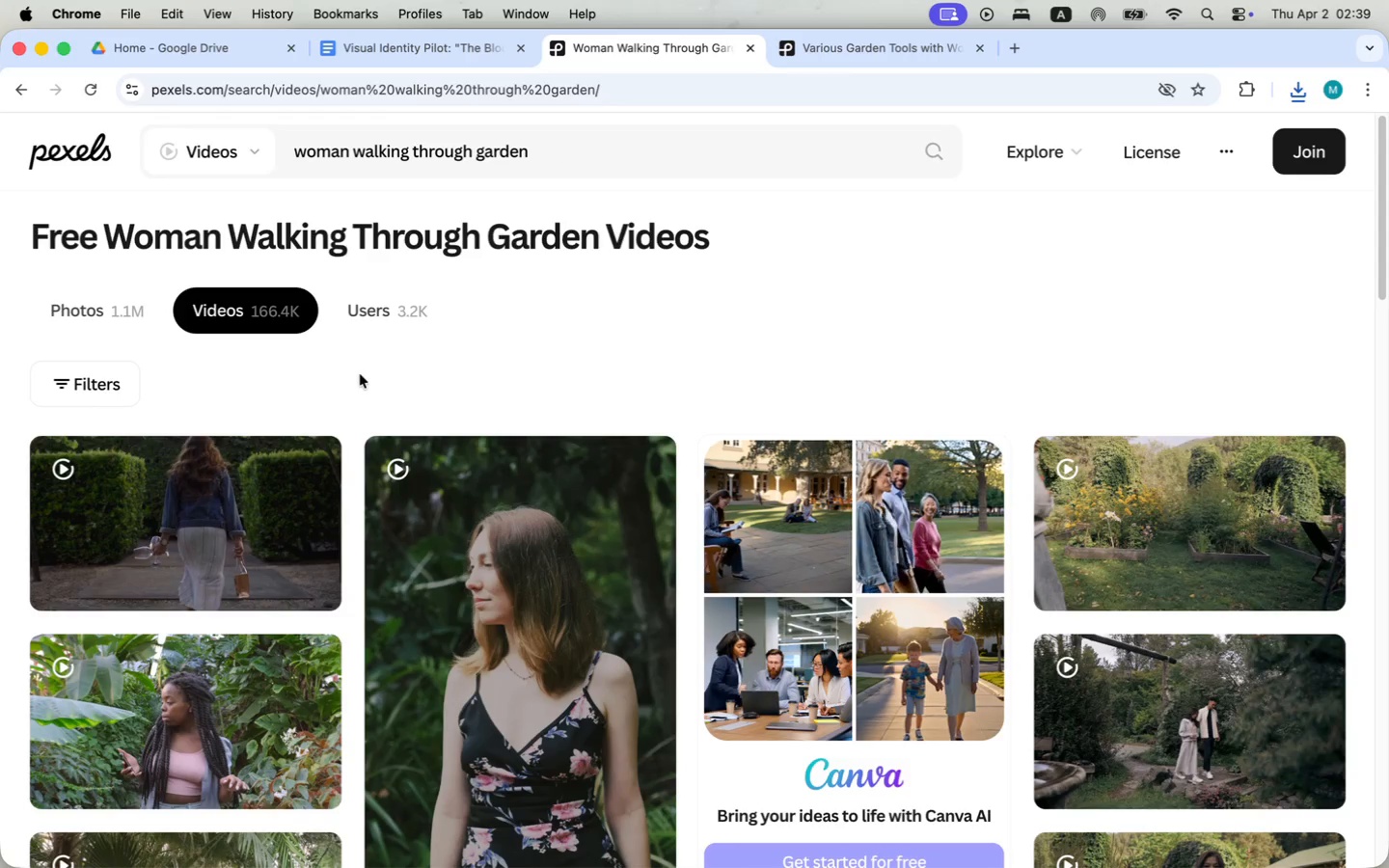 
wait(6.32)
 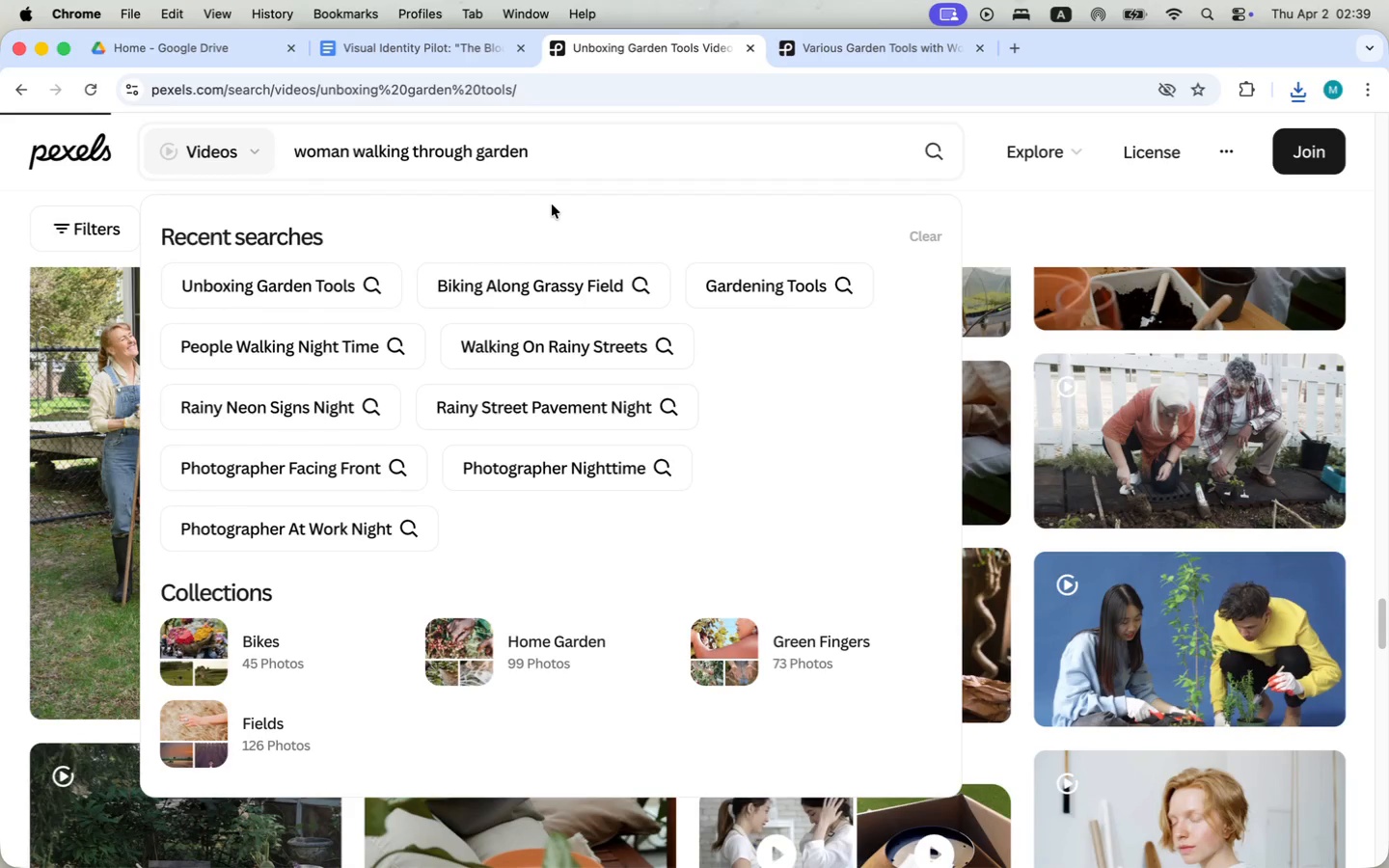 
mouse_move([1102, 526])
 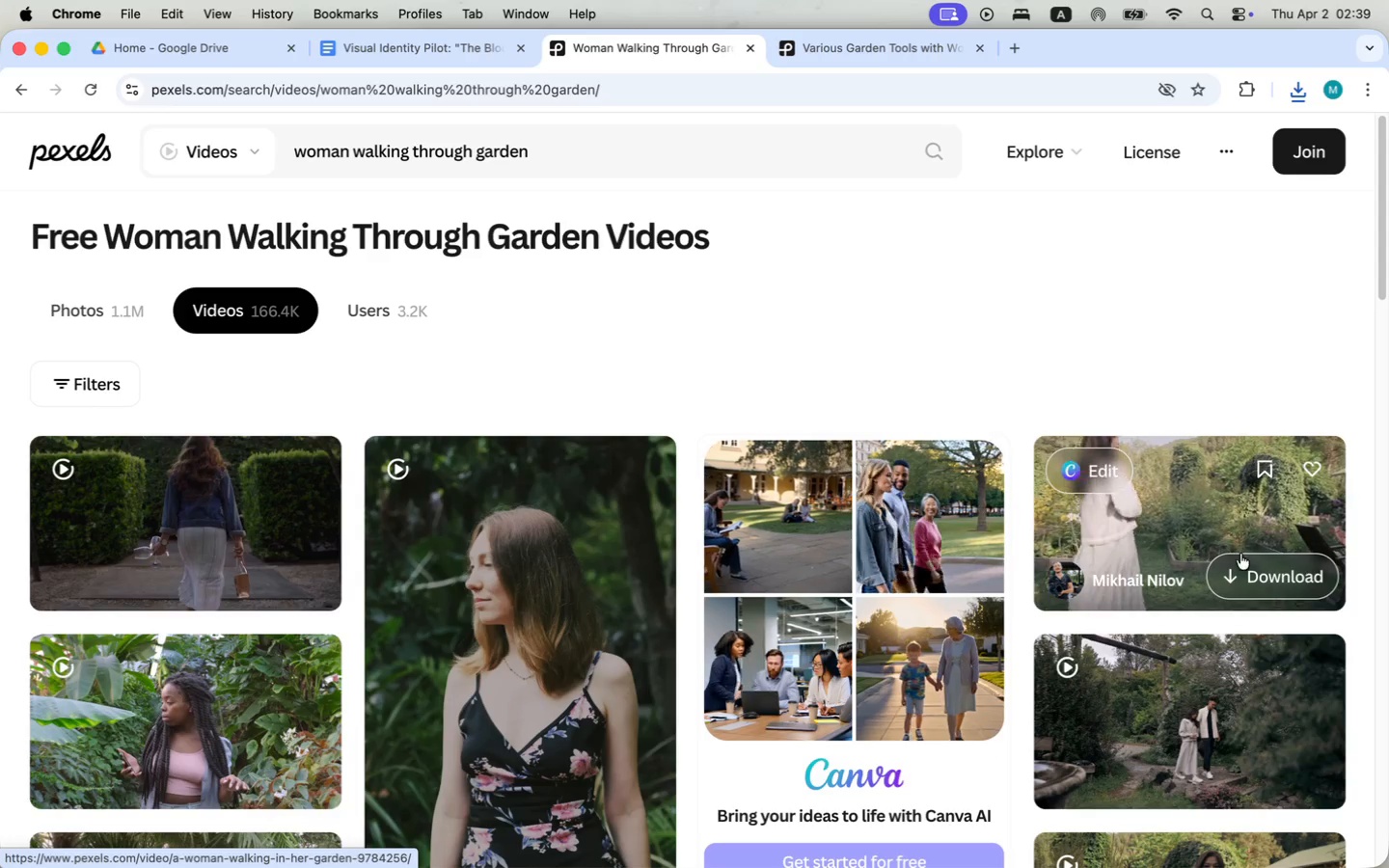 
left_click([1242, 555])
 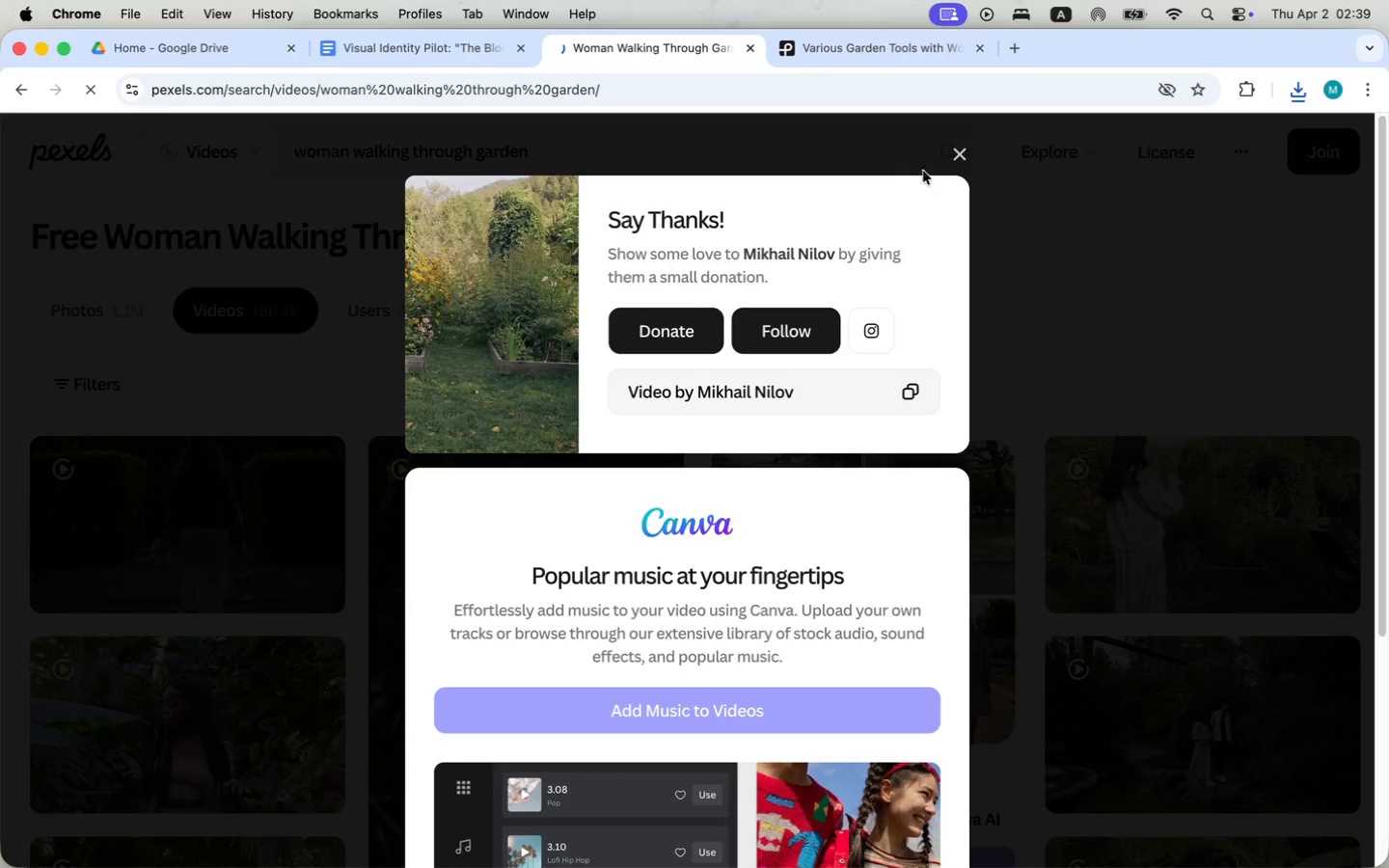 
left_click([954, 152])
 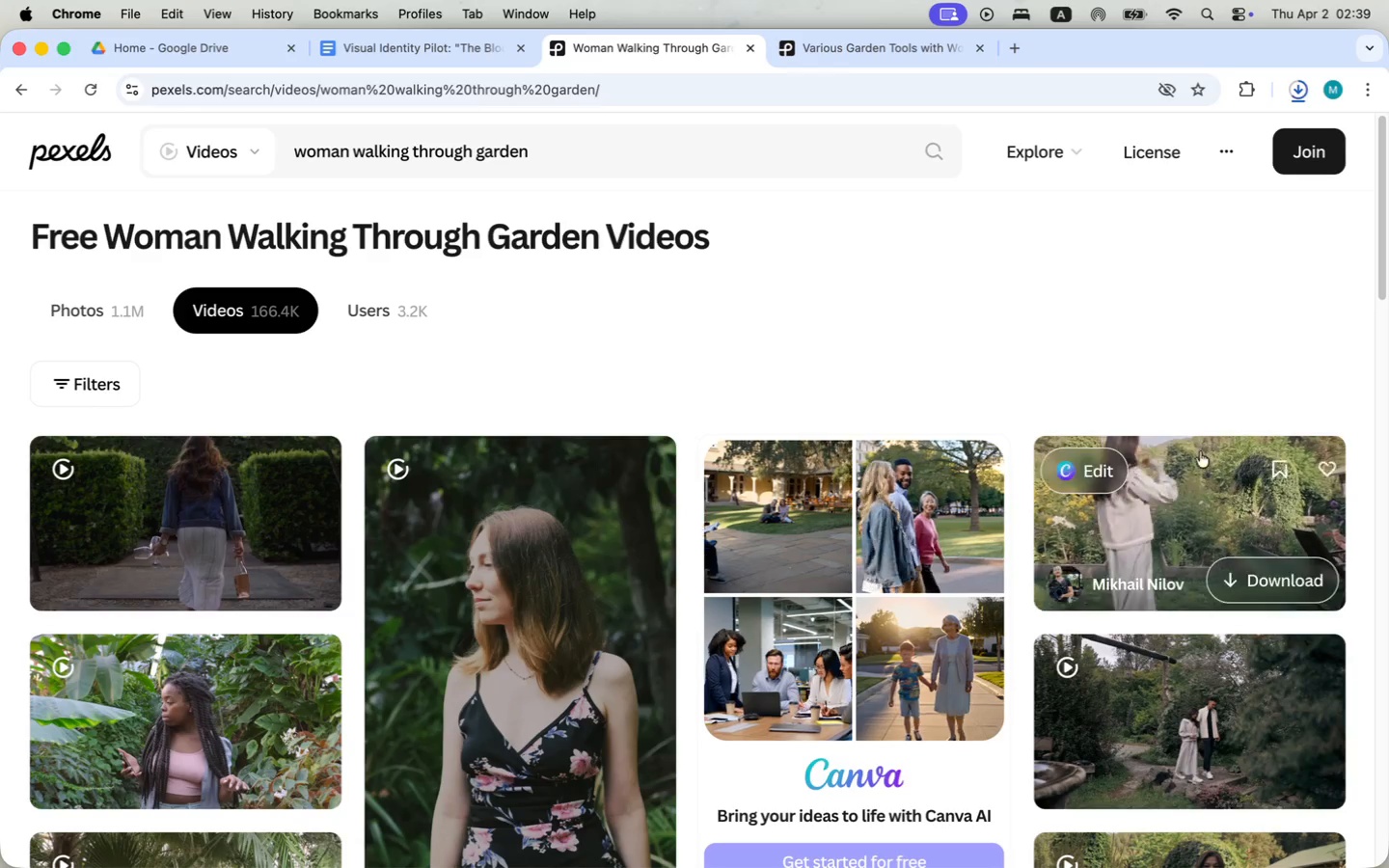 
right_click([1194, 496])
 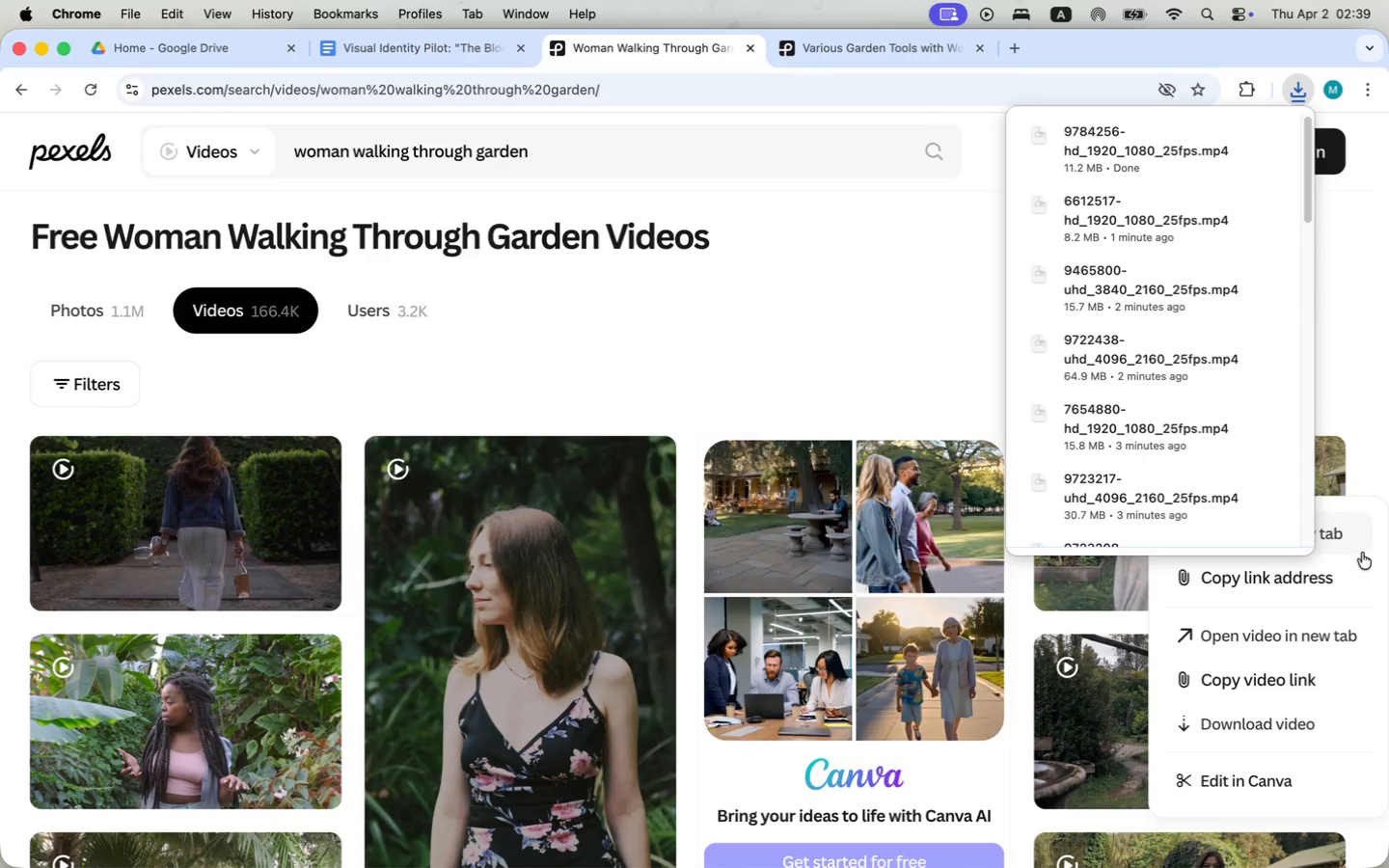 
left_click([1354, 538])
 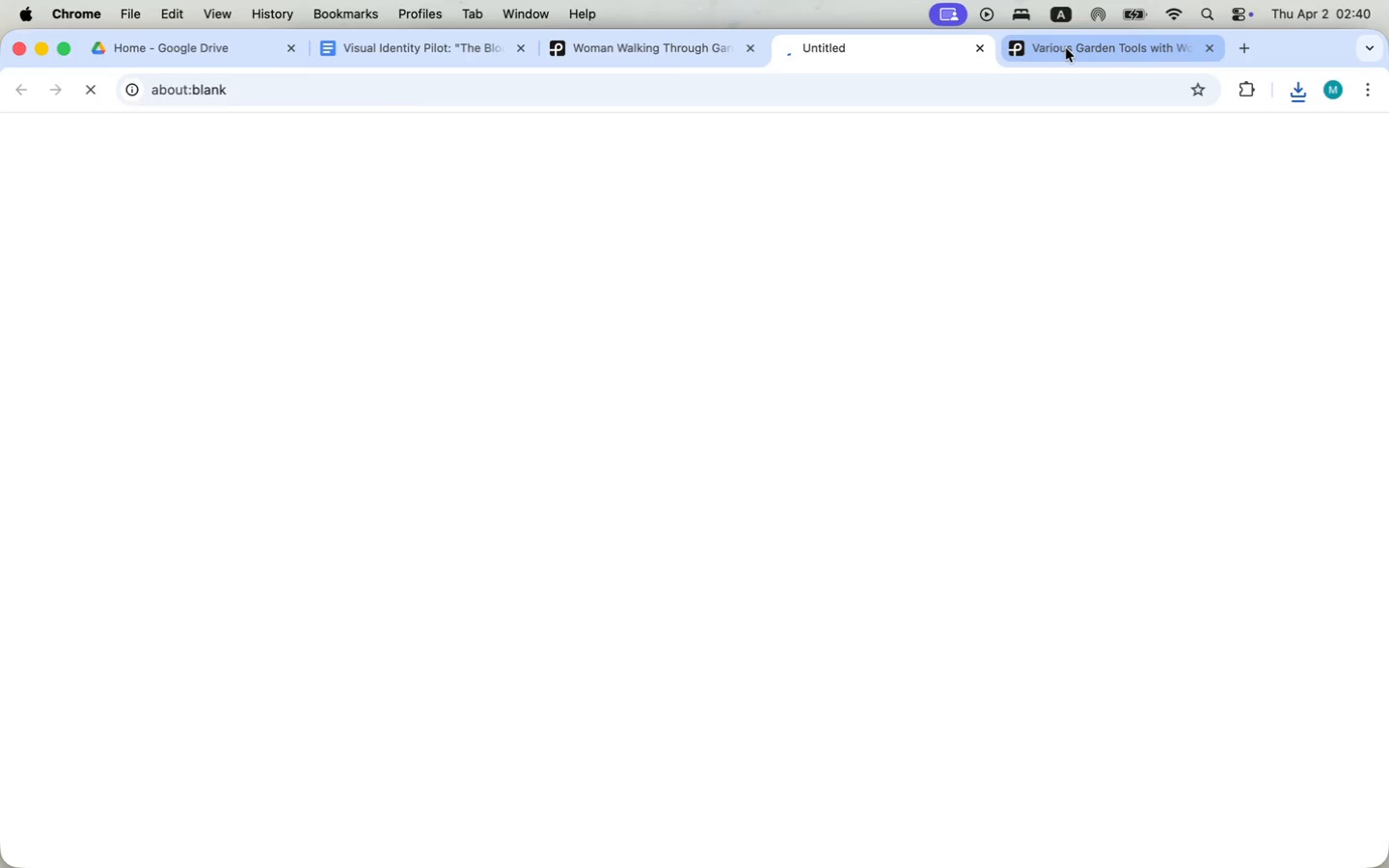 
mouse_move([764, 71])
 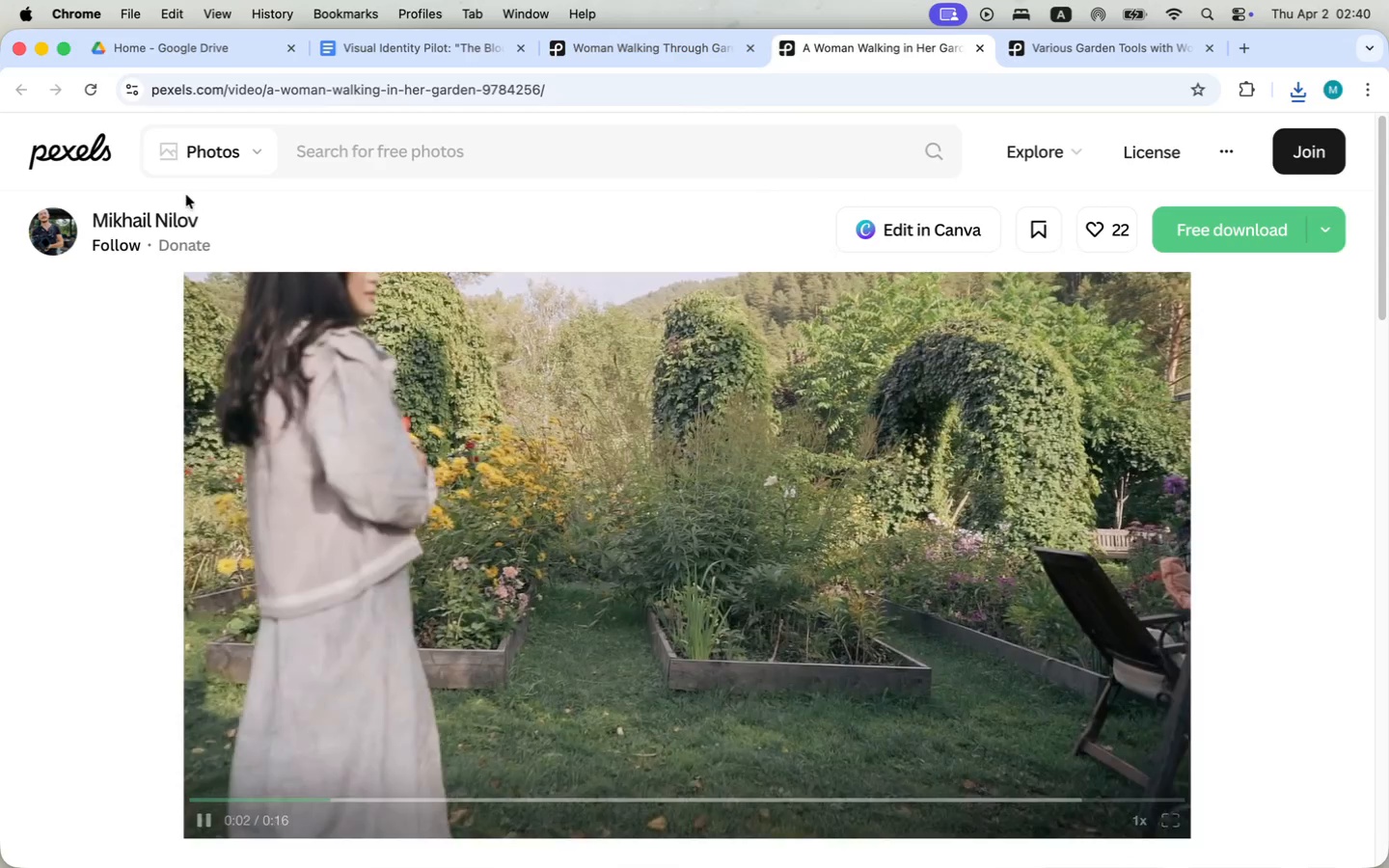 
left_click([163, 215])
 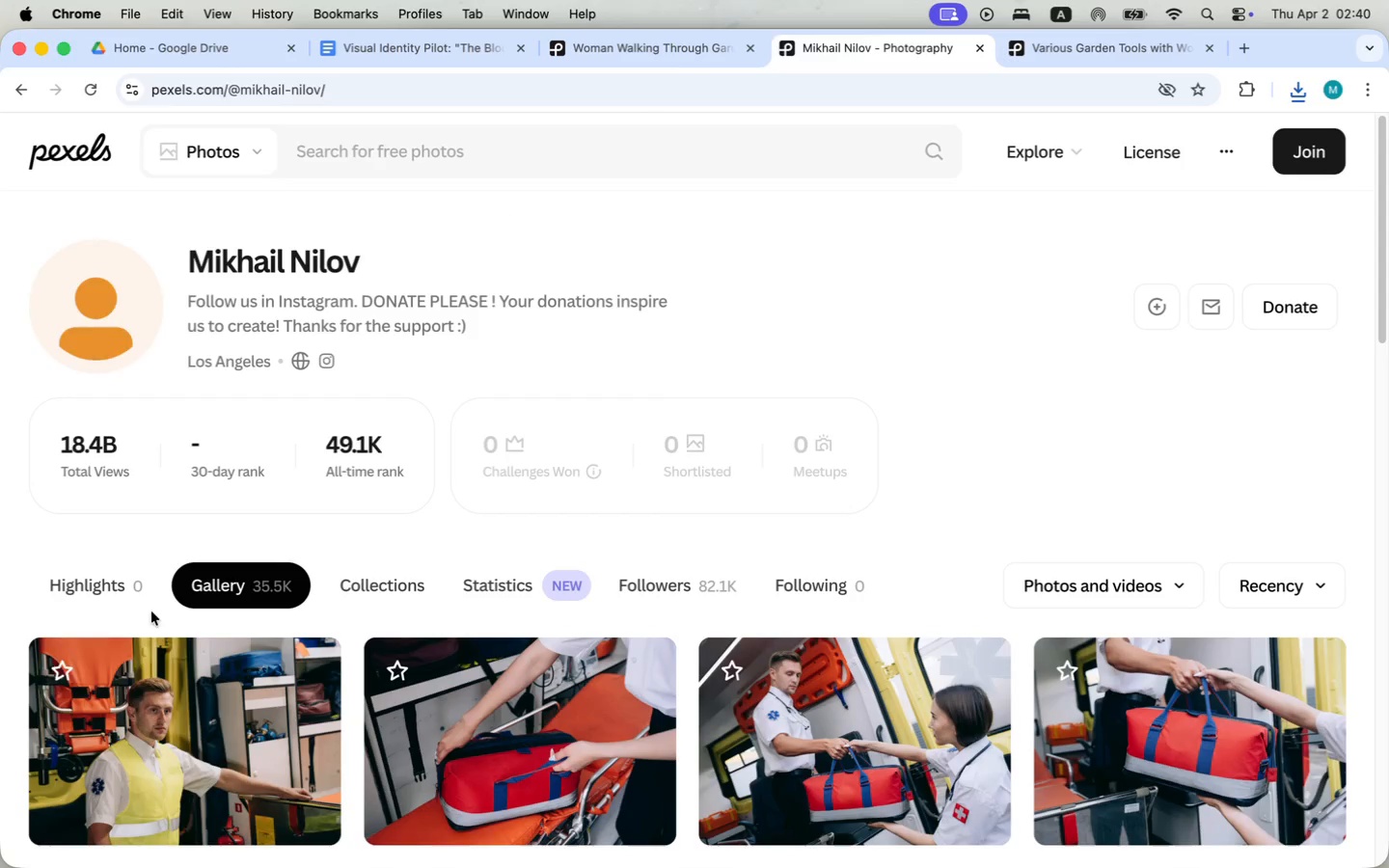 
left_click([406, 590])
 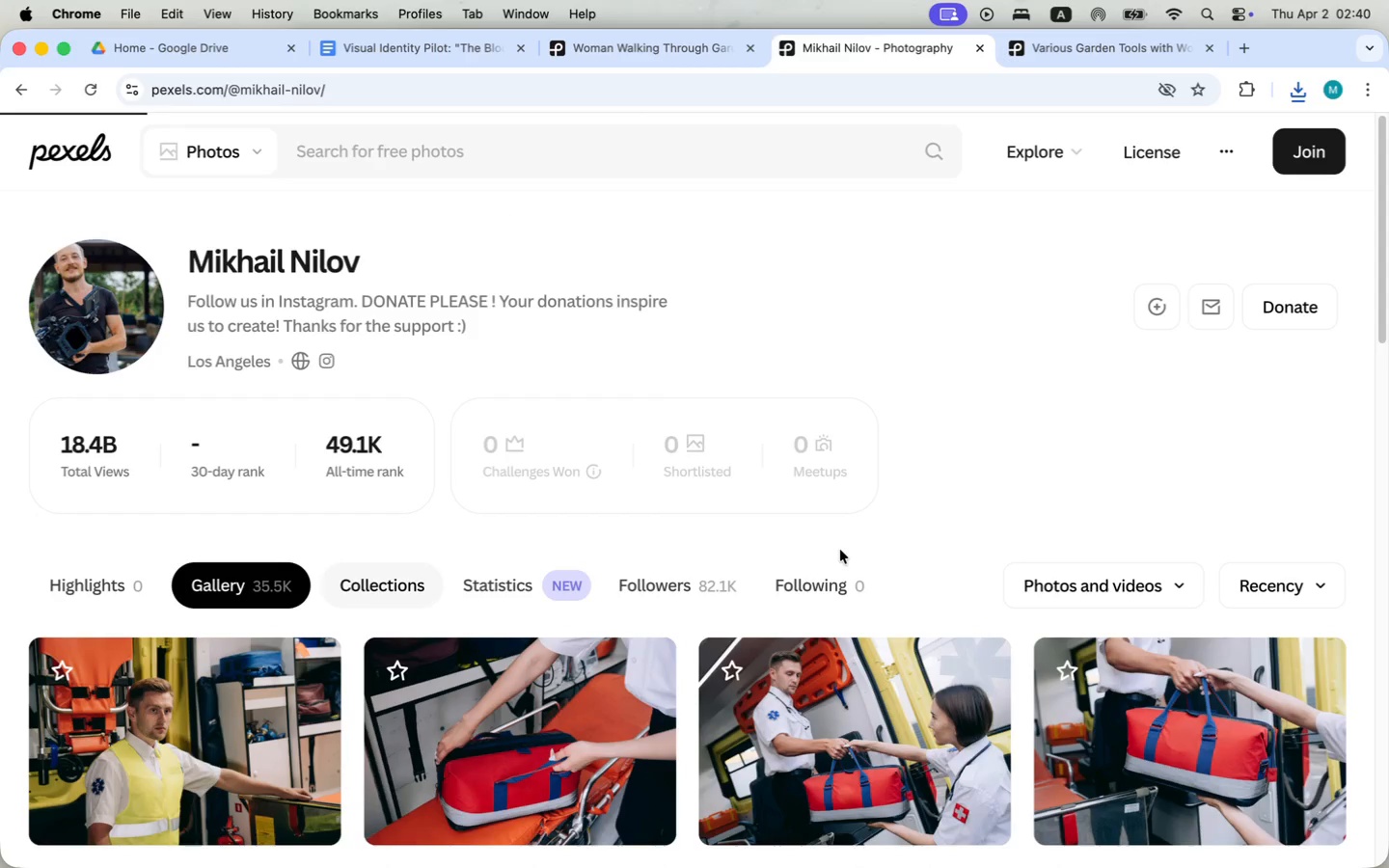 
wait(5.77)
 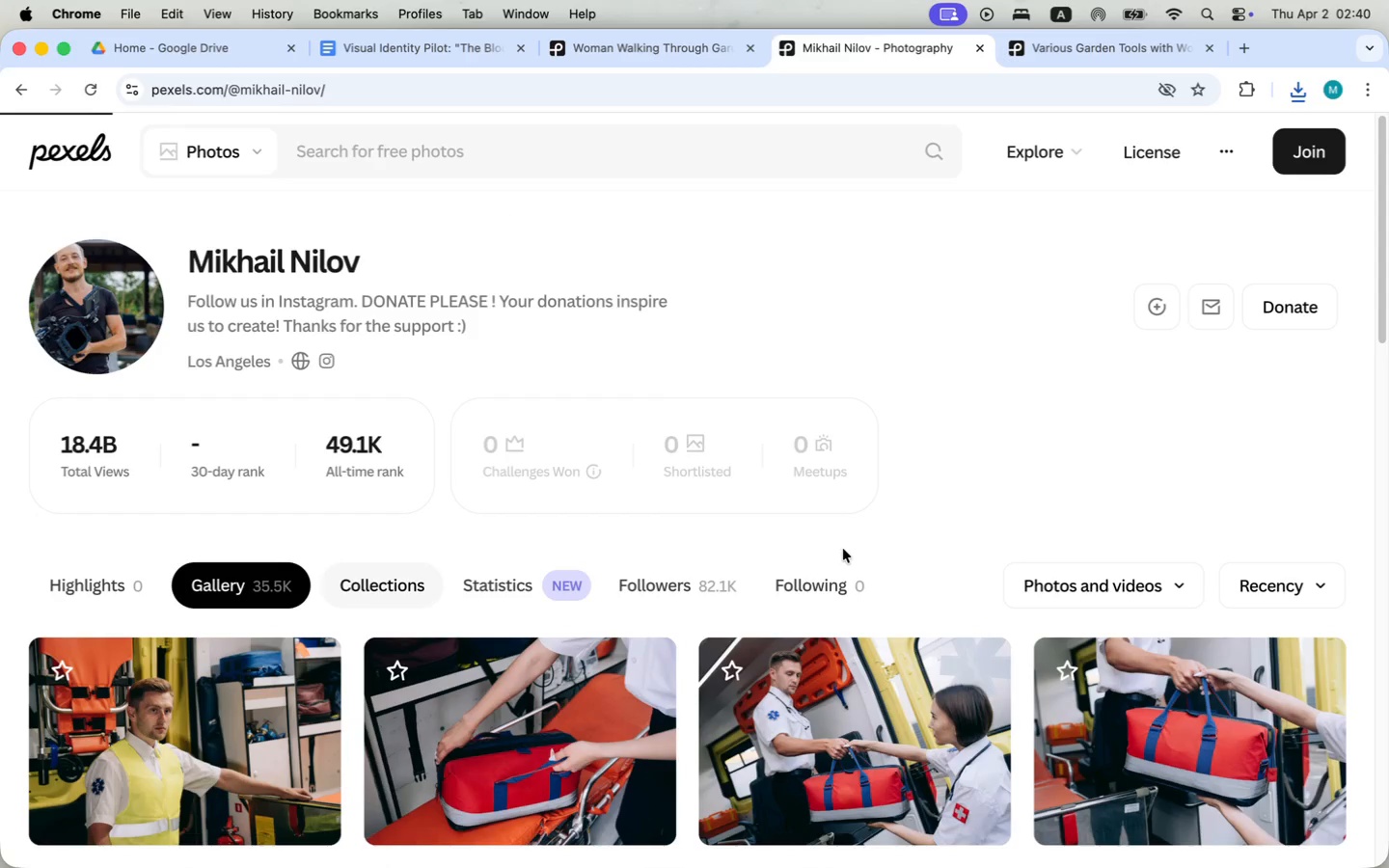 
scroll: coordinate [740, 458], scroll_direction: down, amount: 31.0
 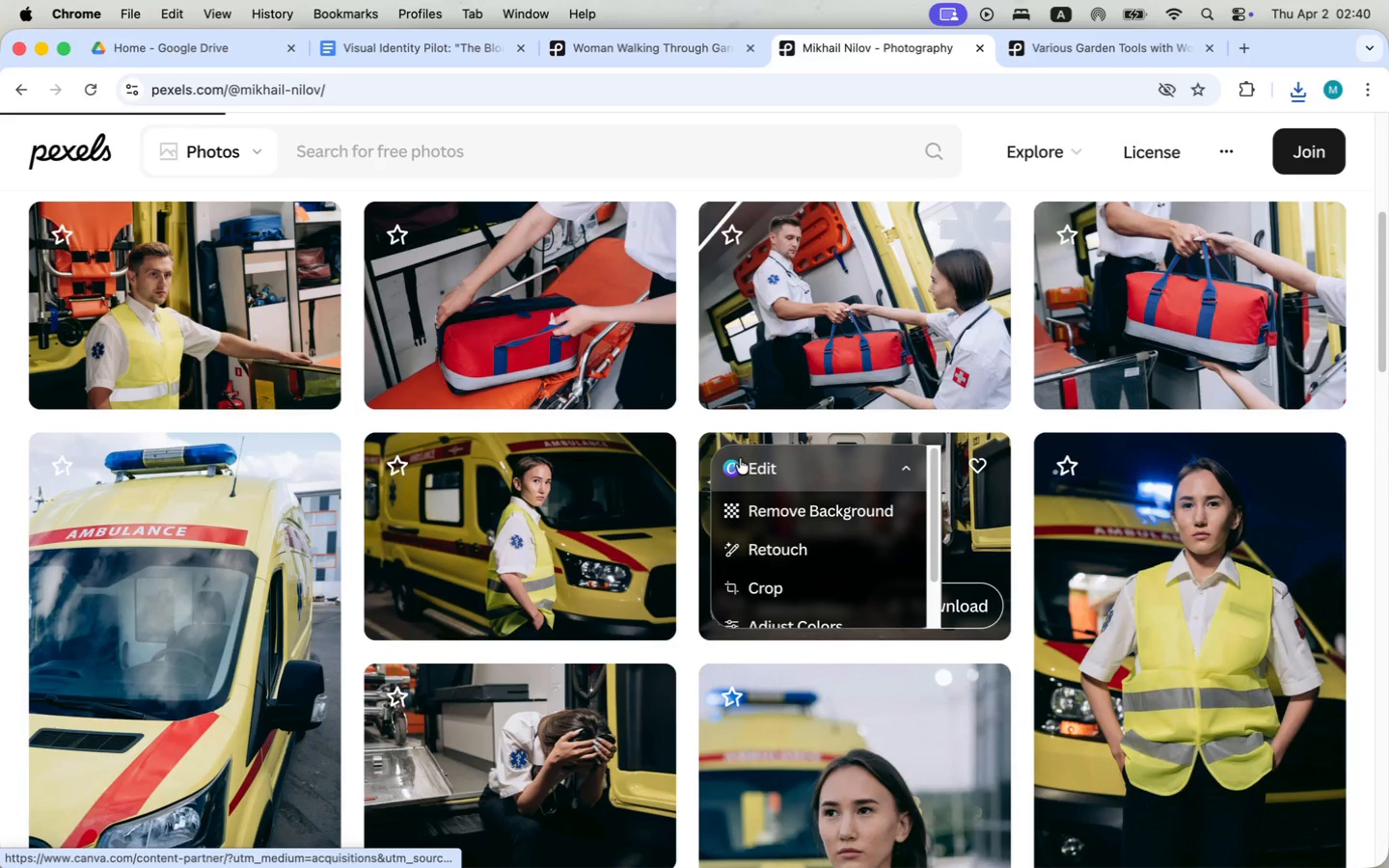 
scroll: coordinate [740, 458], scroll_direction: up, amount: 6.0
 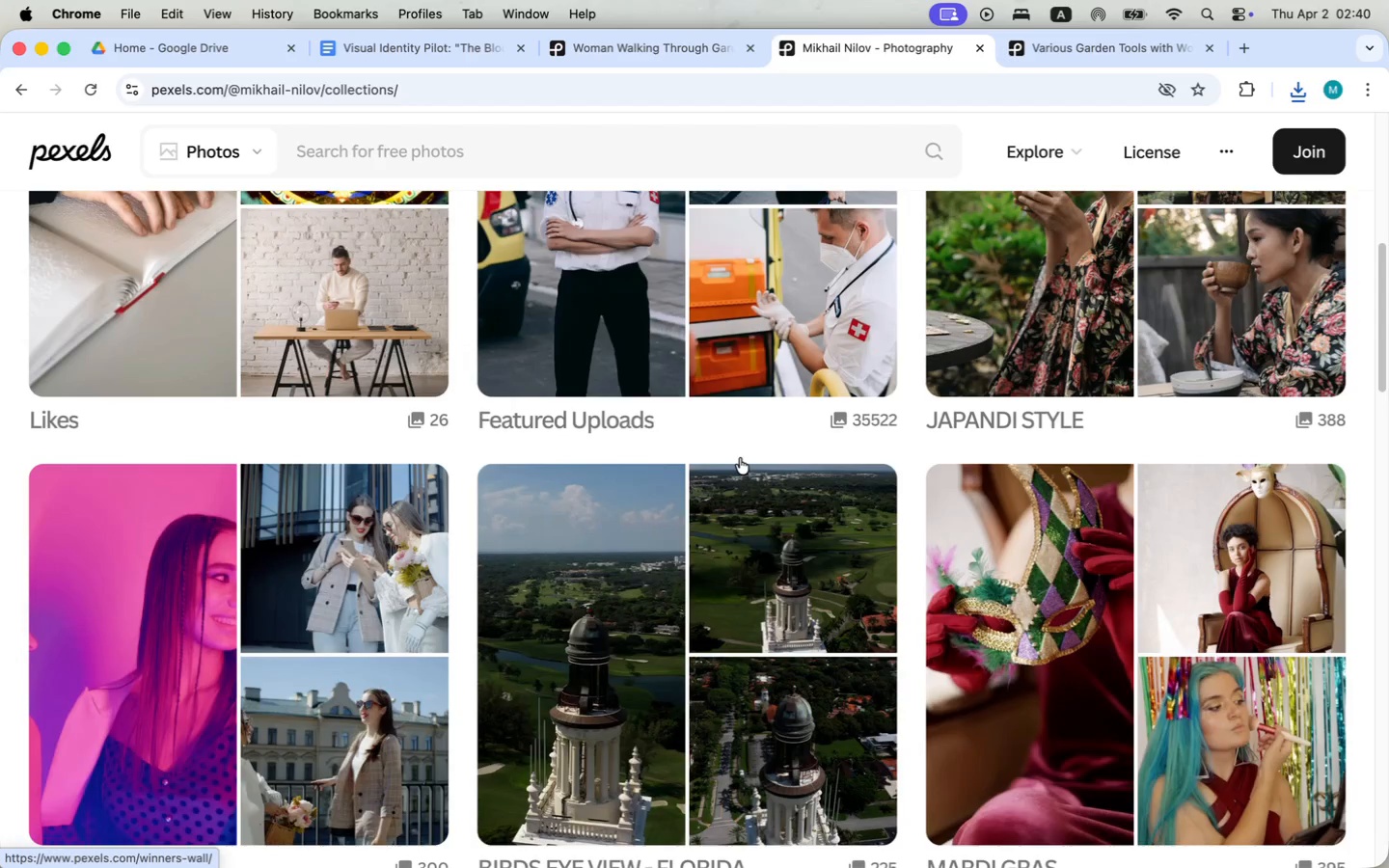 
scroll: coordinate [531, 366], scroll_direction: down, amount: 21.0
 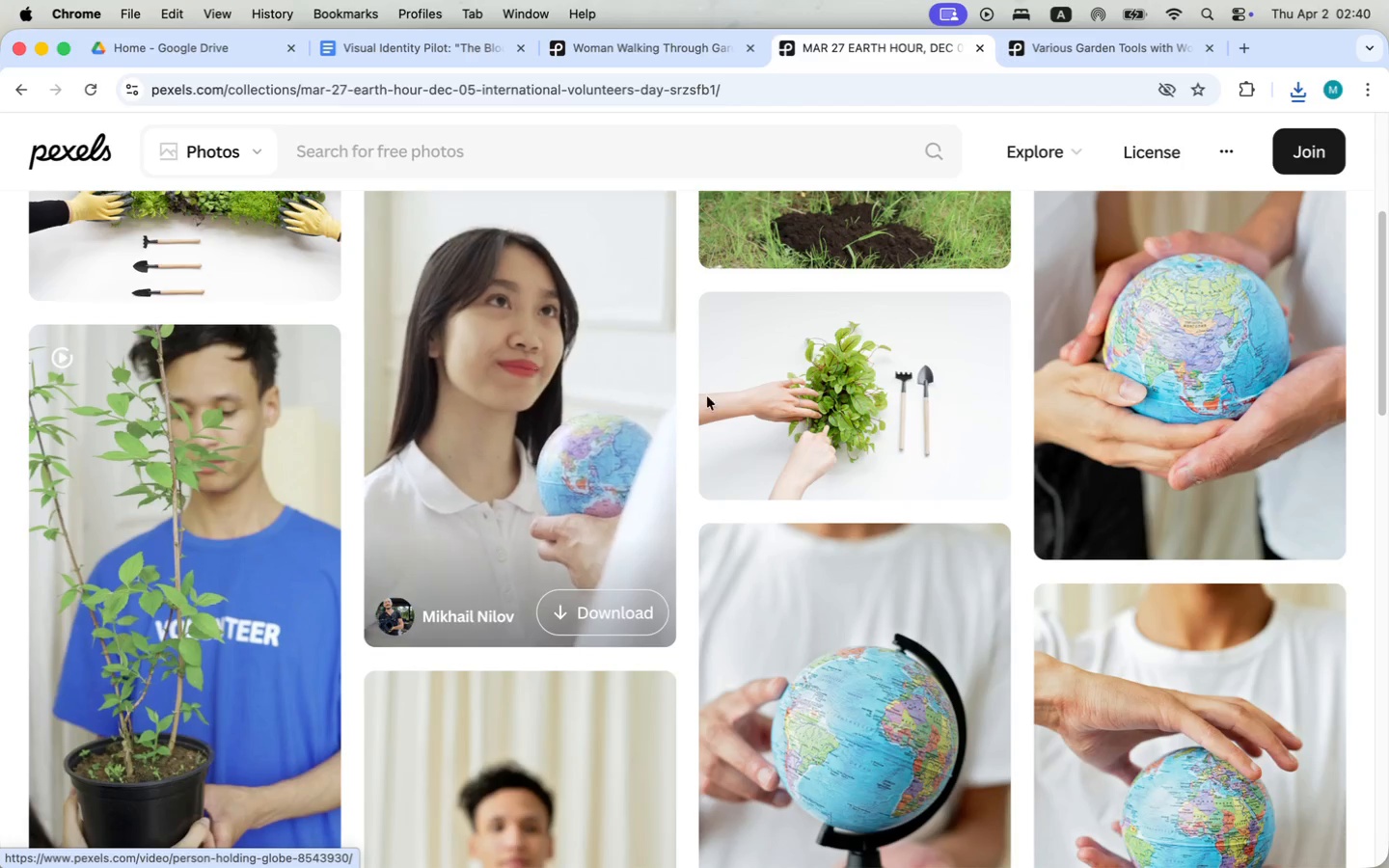 
wait(7.91)
 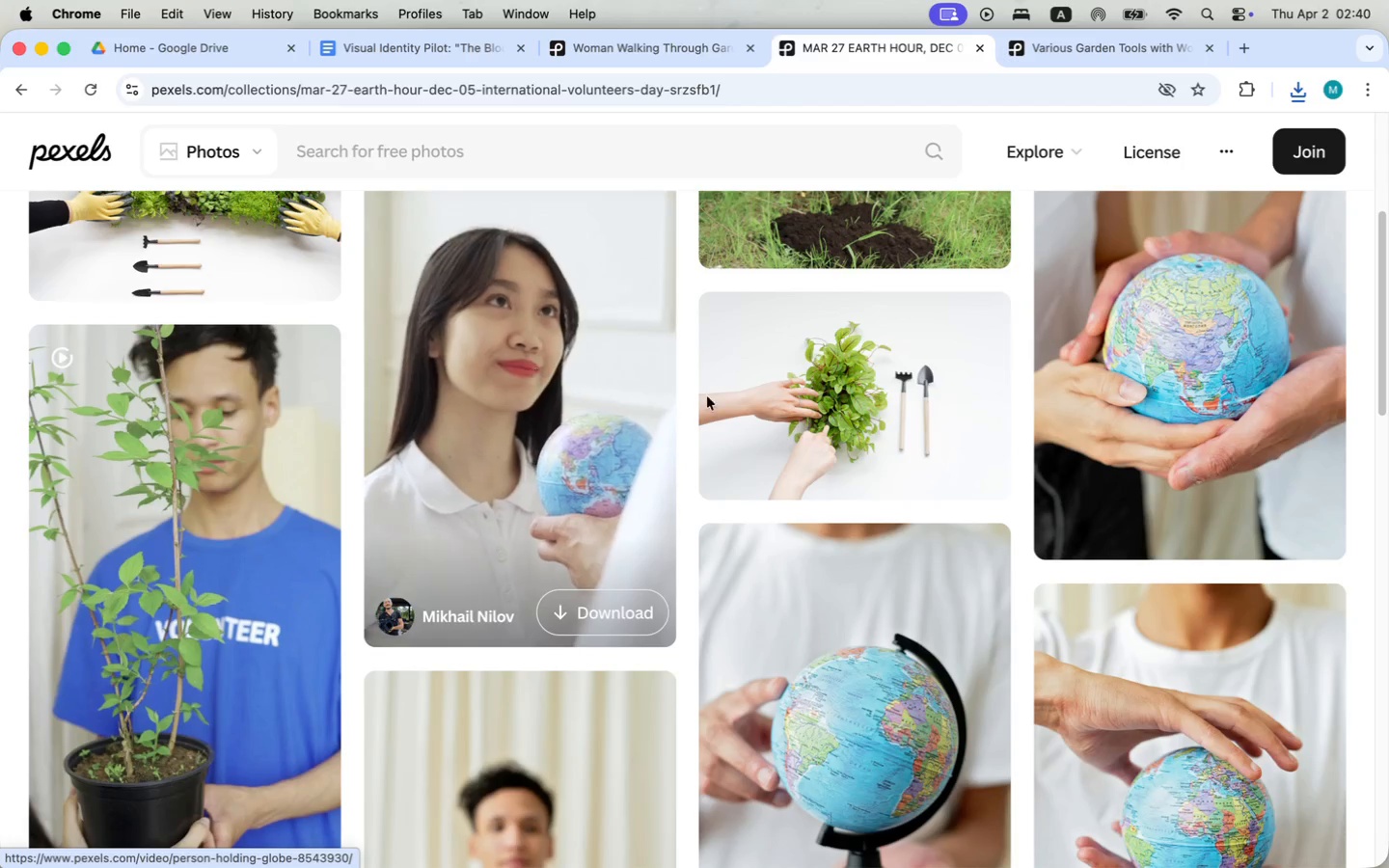 
scroll: coordinate [831, 426], scroll_direction: down, amount: 91.0
 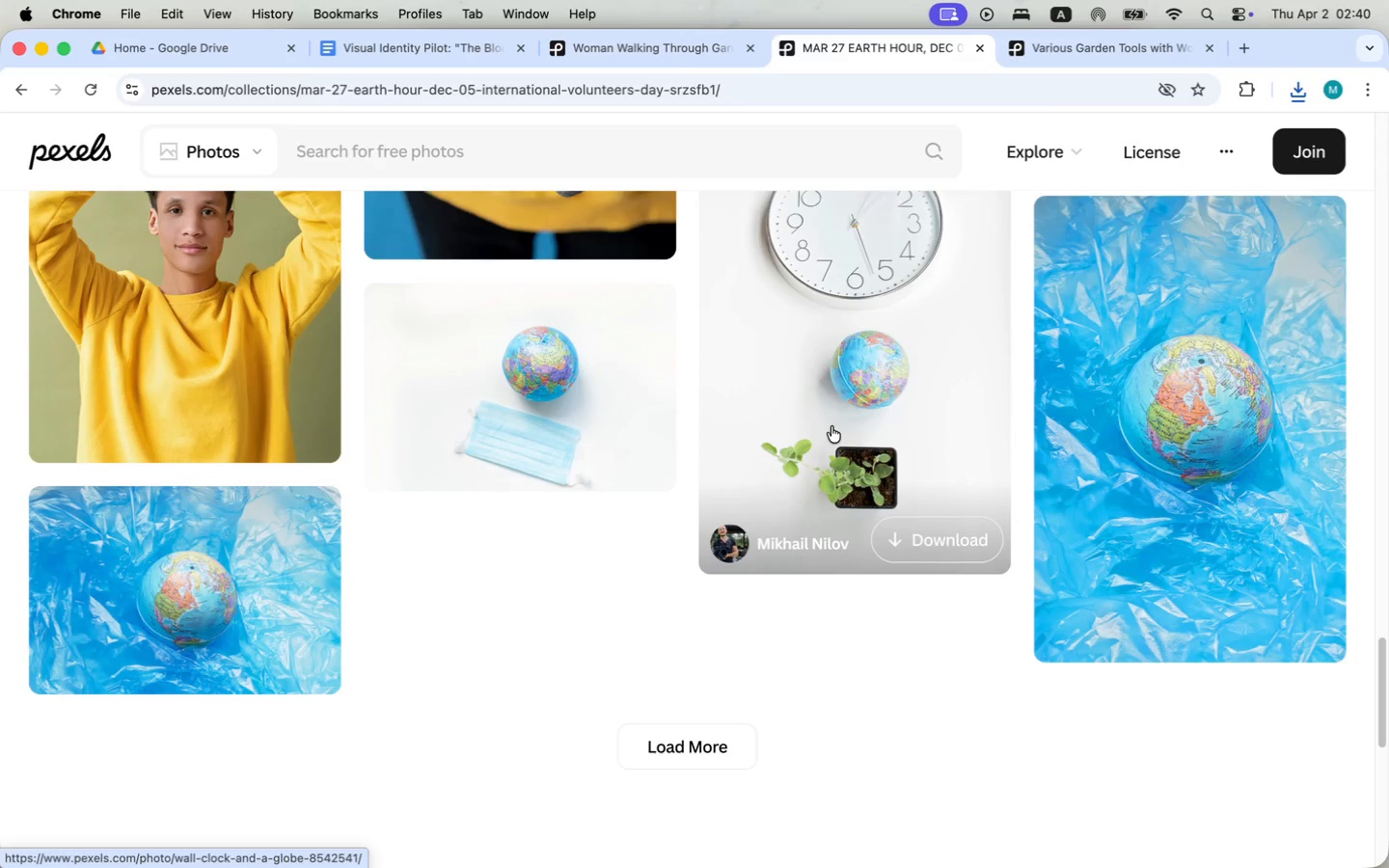 
scroll: coordinate [831, 426], scroll_direction: up, amount: 13.0
 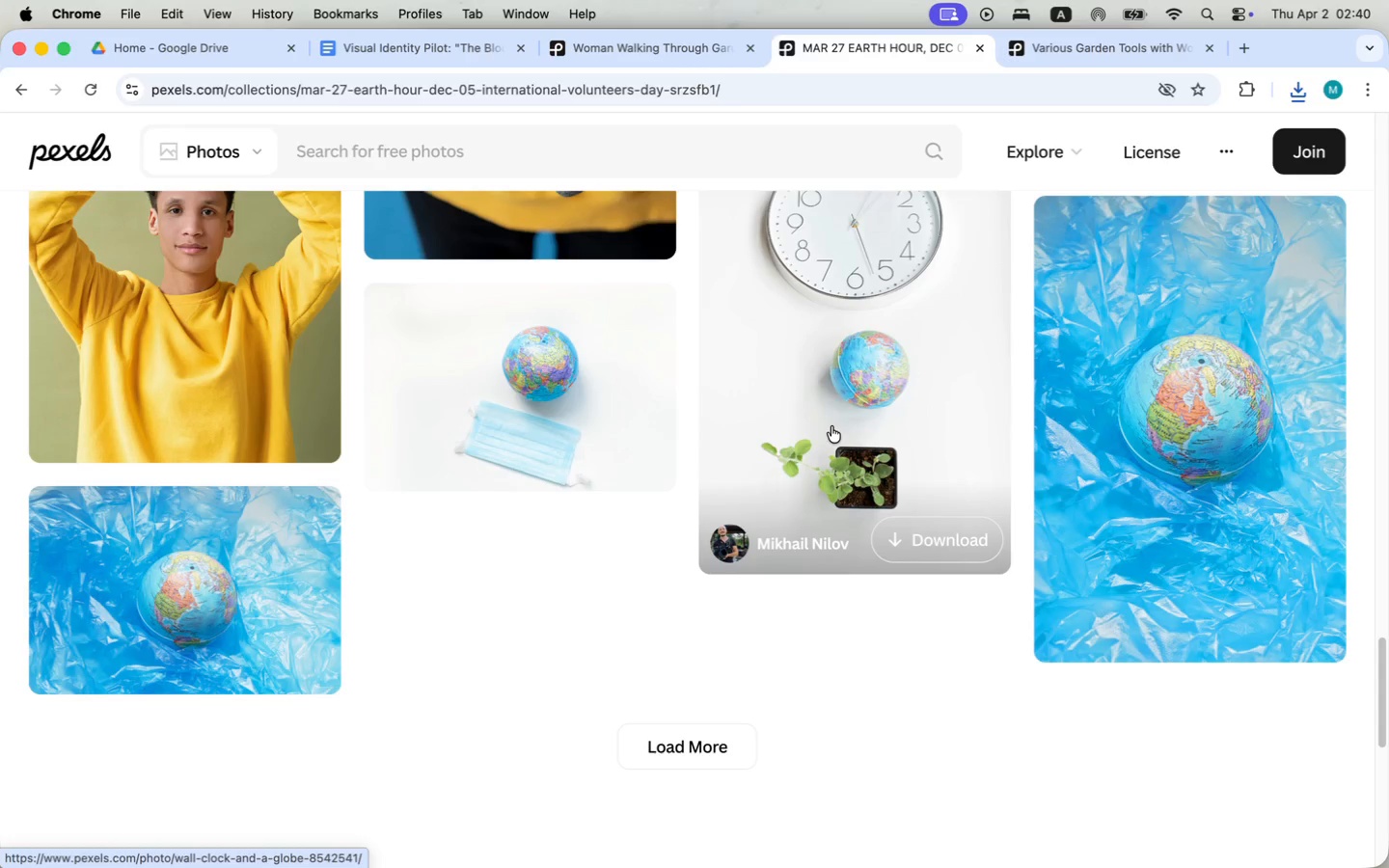 
left_click([694, 607])
 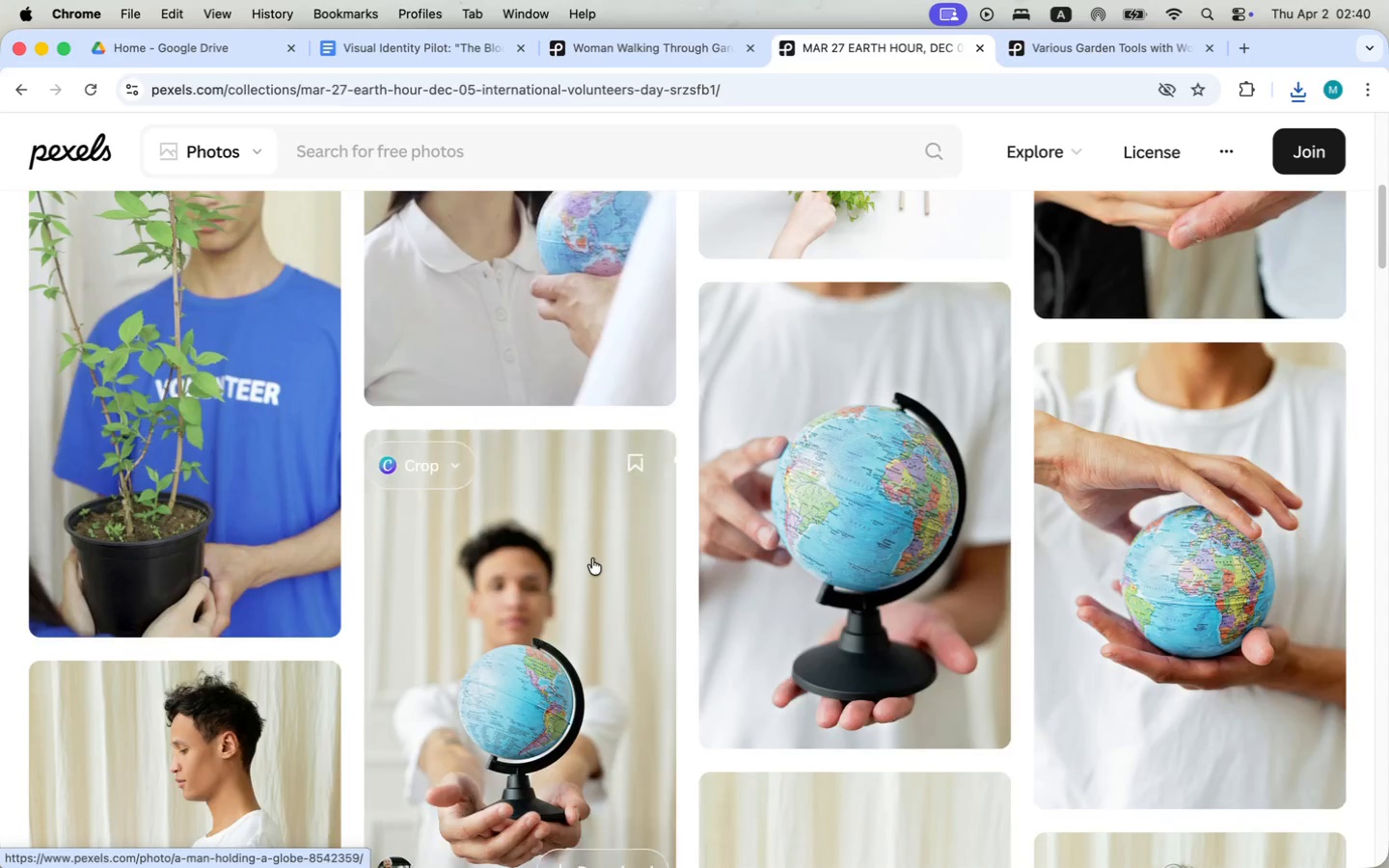 
scroll: coordinate [592, 558], scroll_direction: up, amount: 74.0
 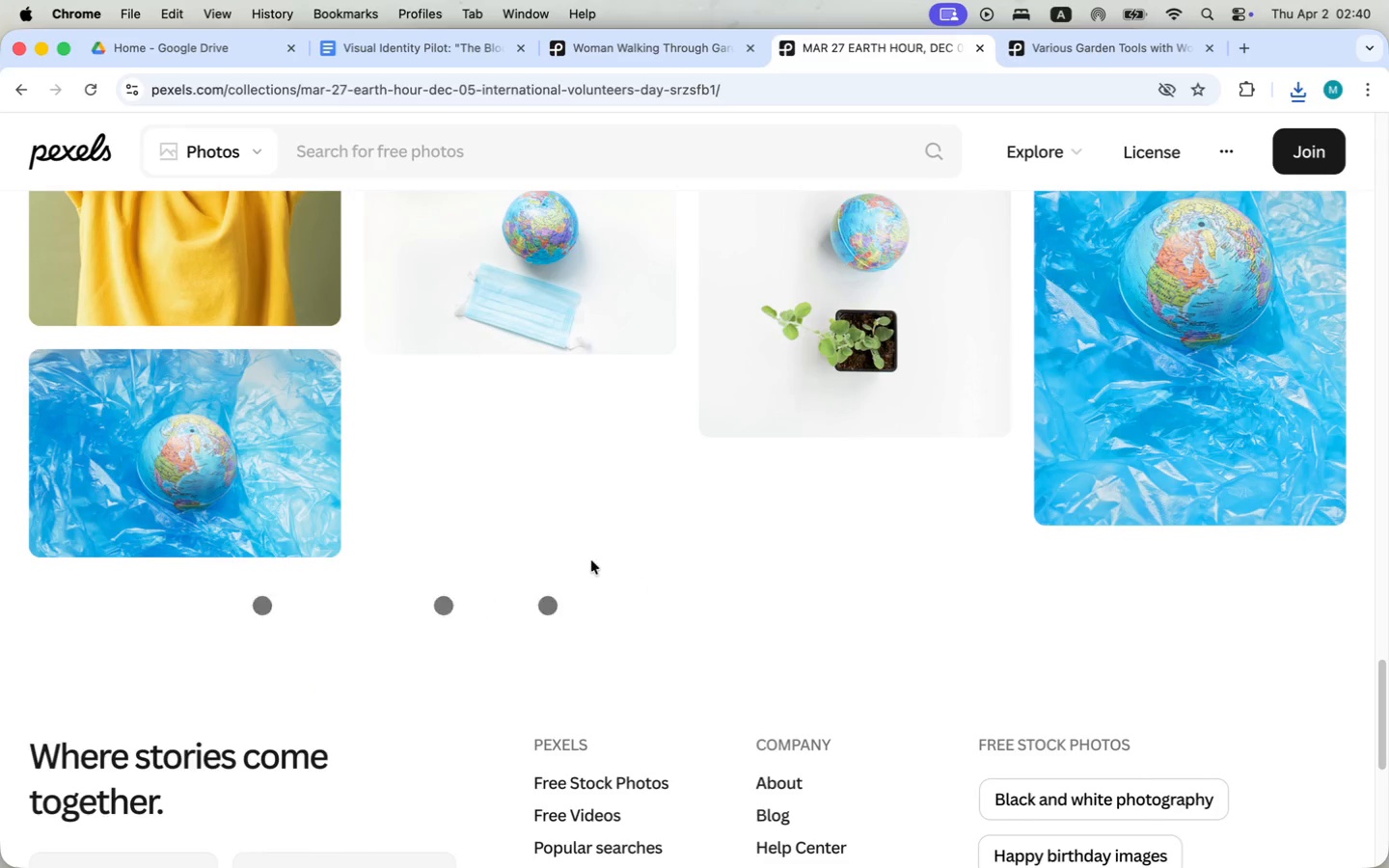 
scroll: coordinate [724, 503], scroll_direction: down, amount: 97.0
 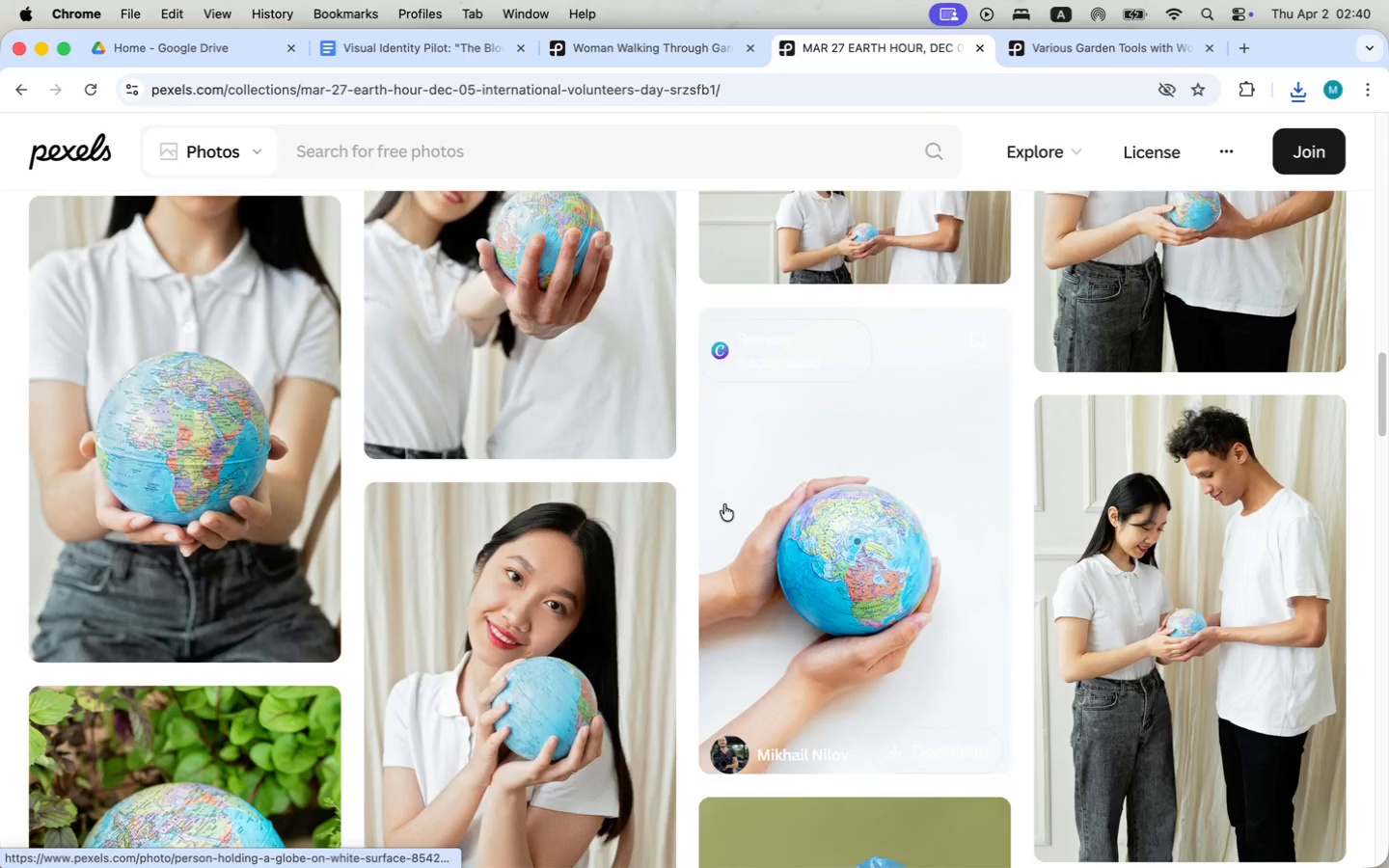 
scroll: coordinate [436, 421], scroll_direction: up, amount: 116.0
 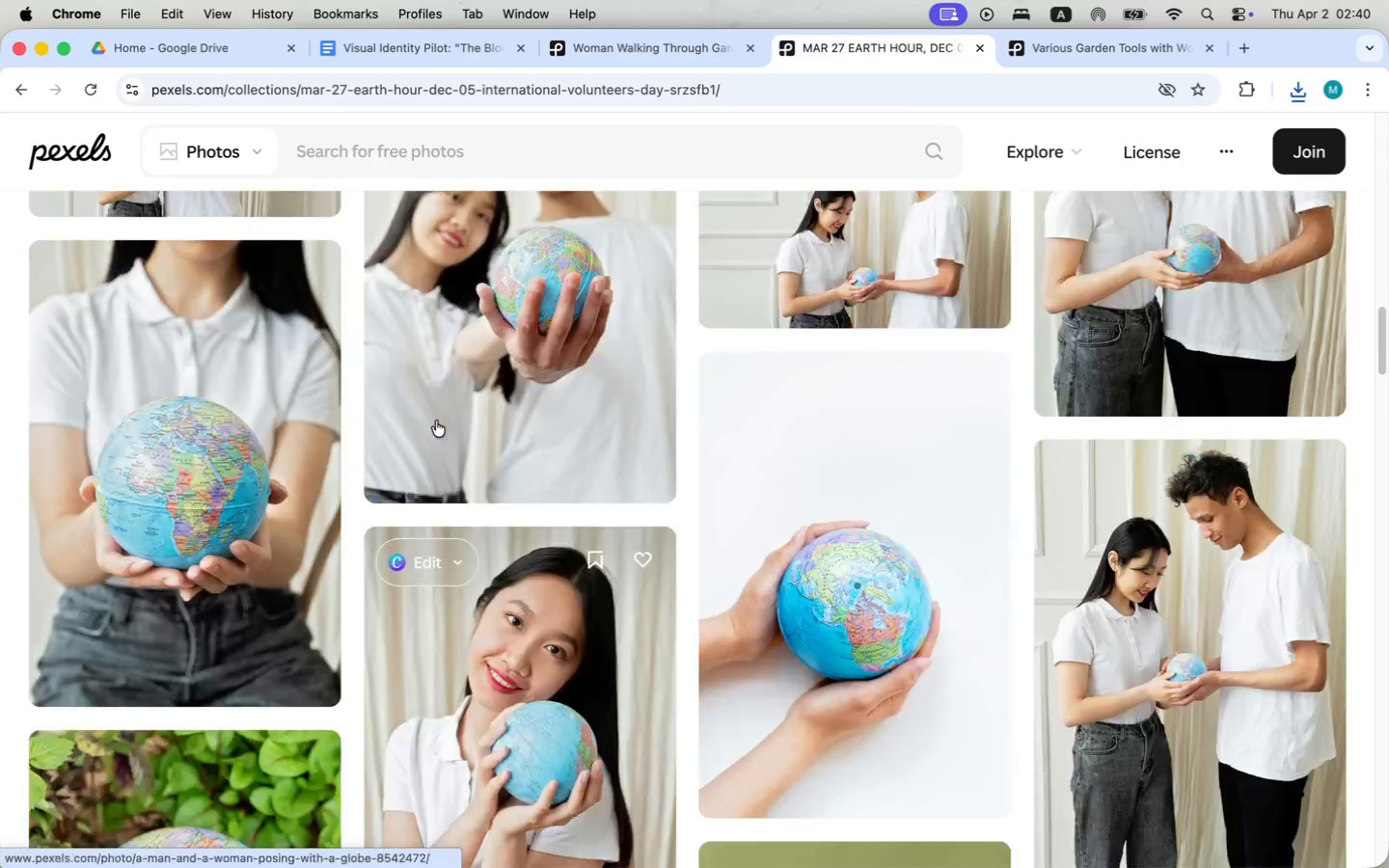 
scroll: coordinate [774, 425], scroll_direction: down, amount: 28.0
 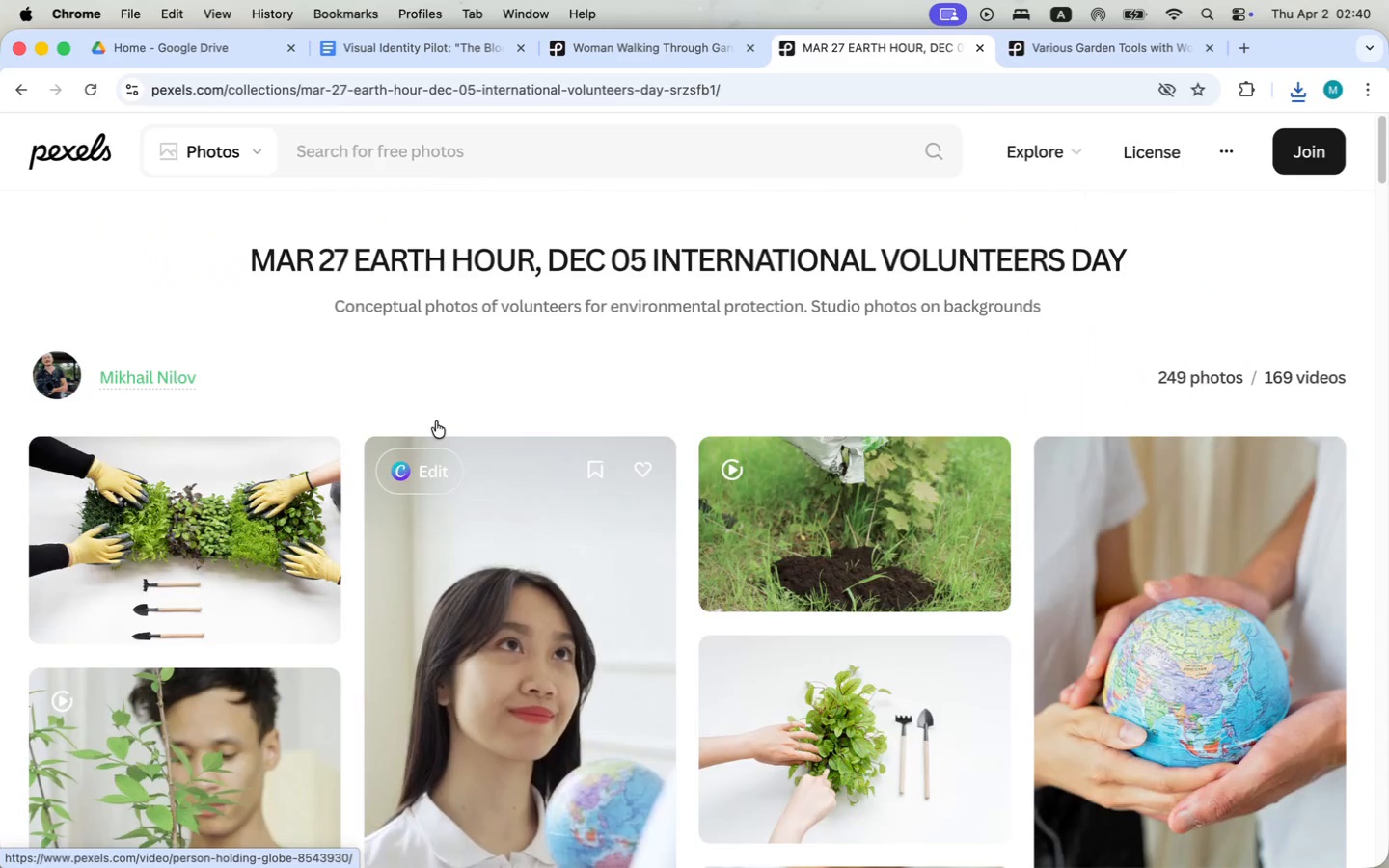 
scroll: coordinate [773, 431], scroll_direction: up, amount: 46.0
 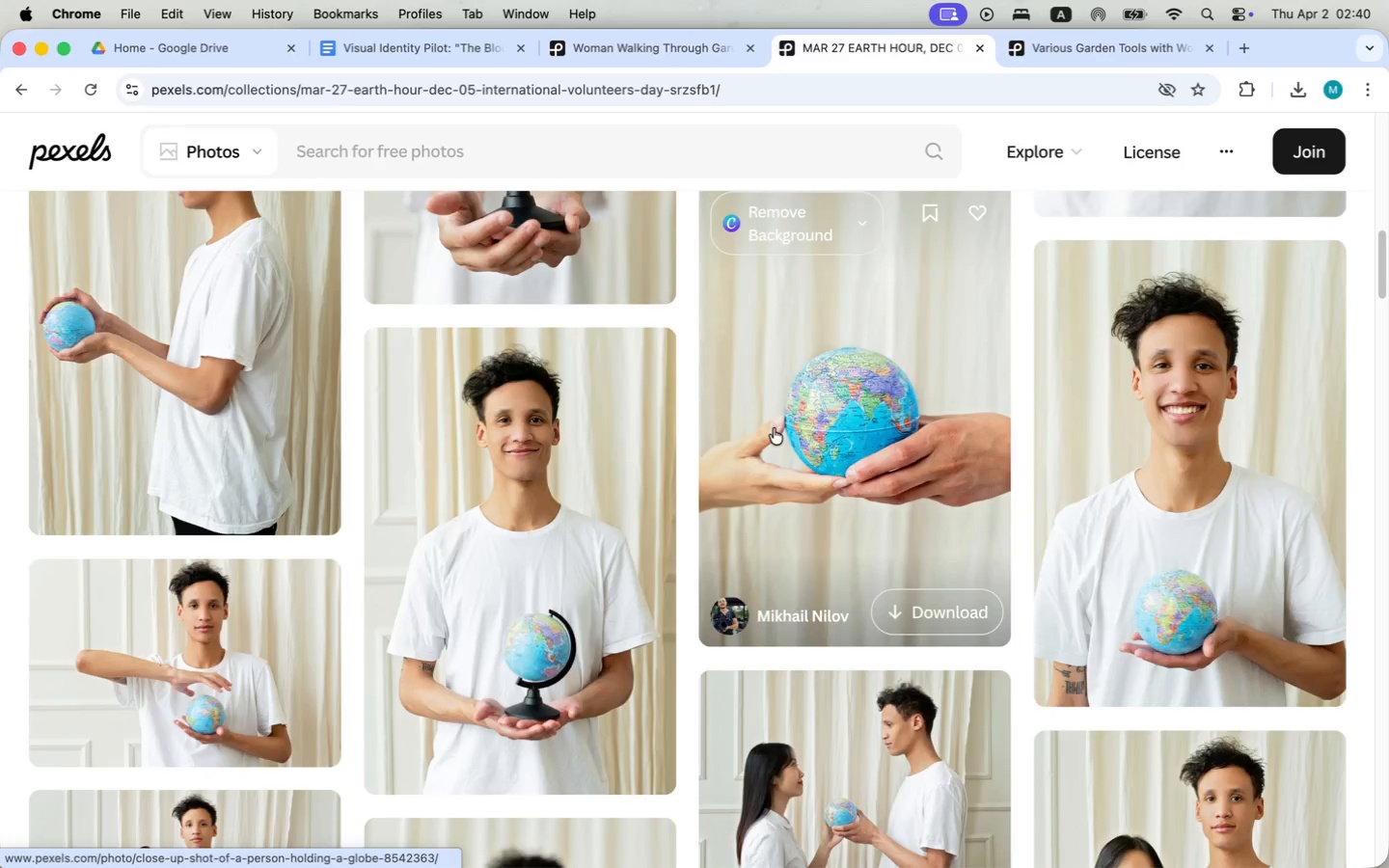 
scroll: coordinate [568, 390], scroll_direction: down, amount: 223.0
 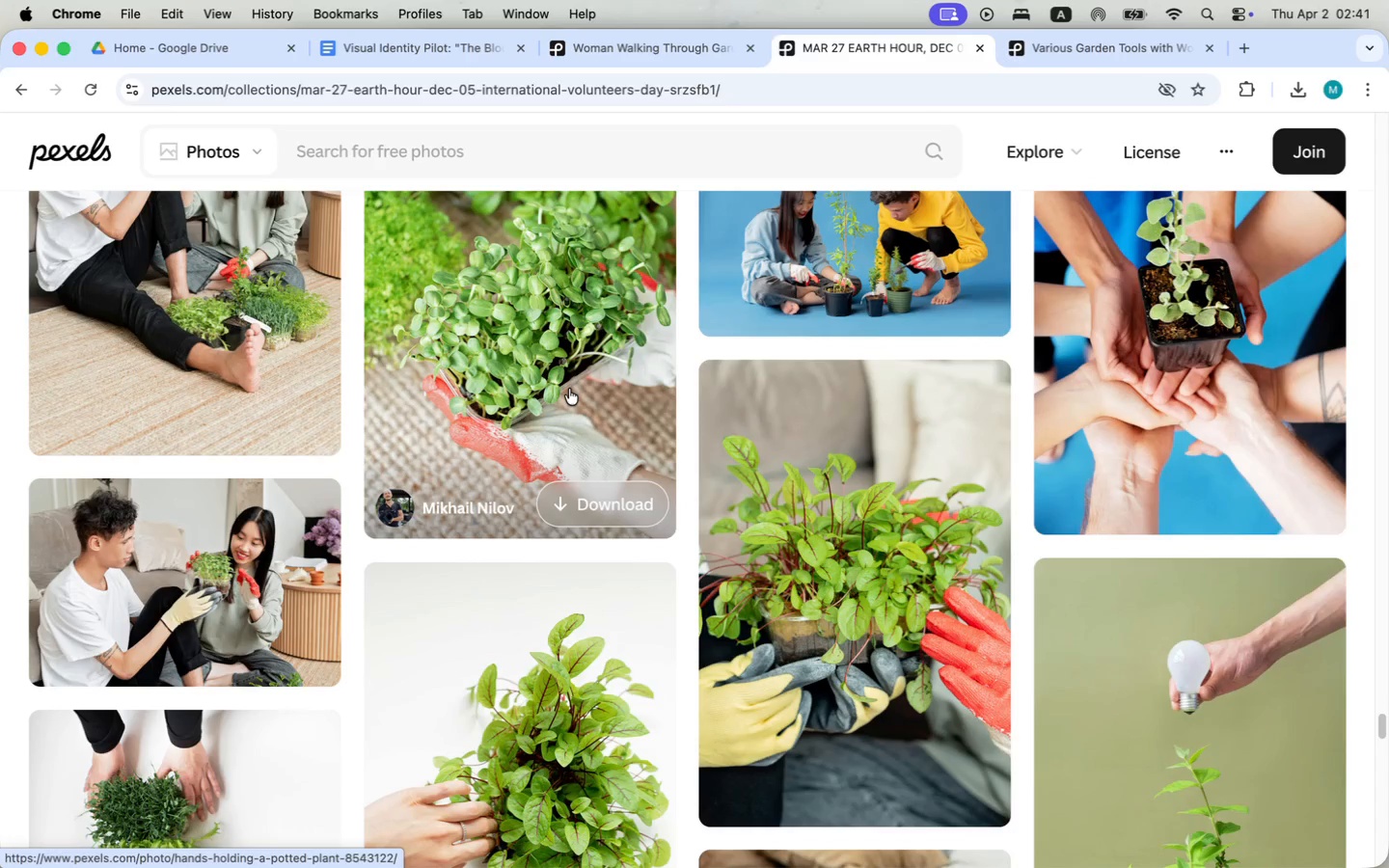 
scroll: coordinate [564, 401], scroll_direction: up, amount: 8.0
 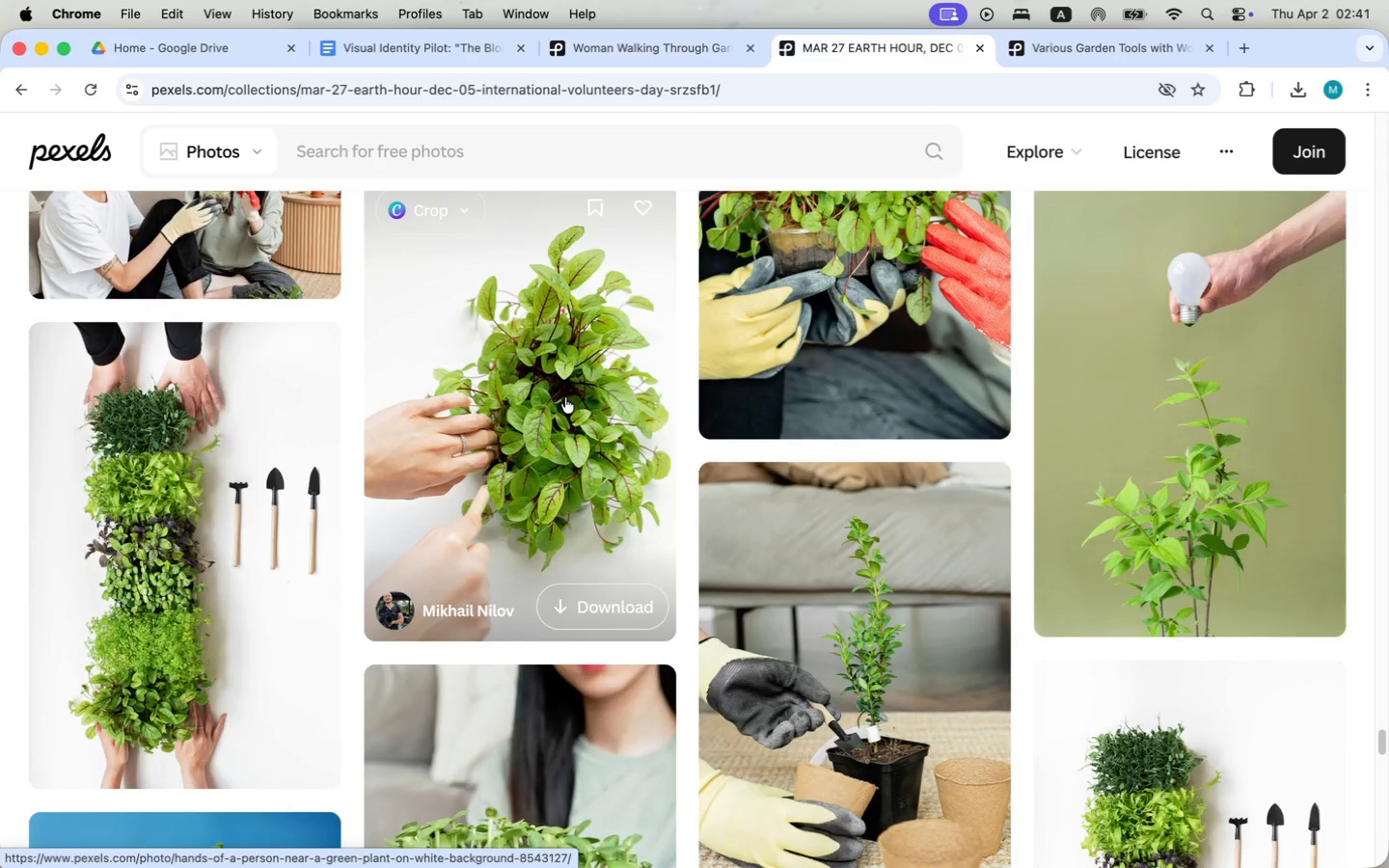 
mouse_move([273, 504])
 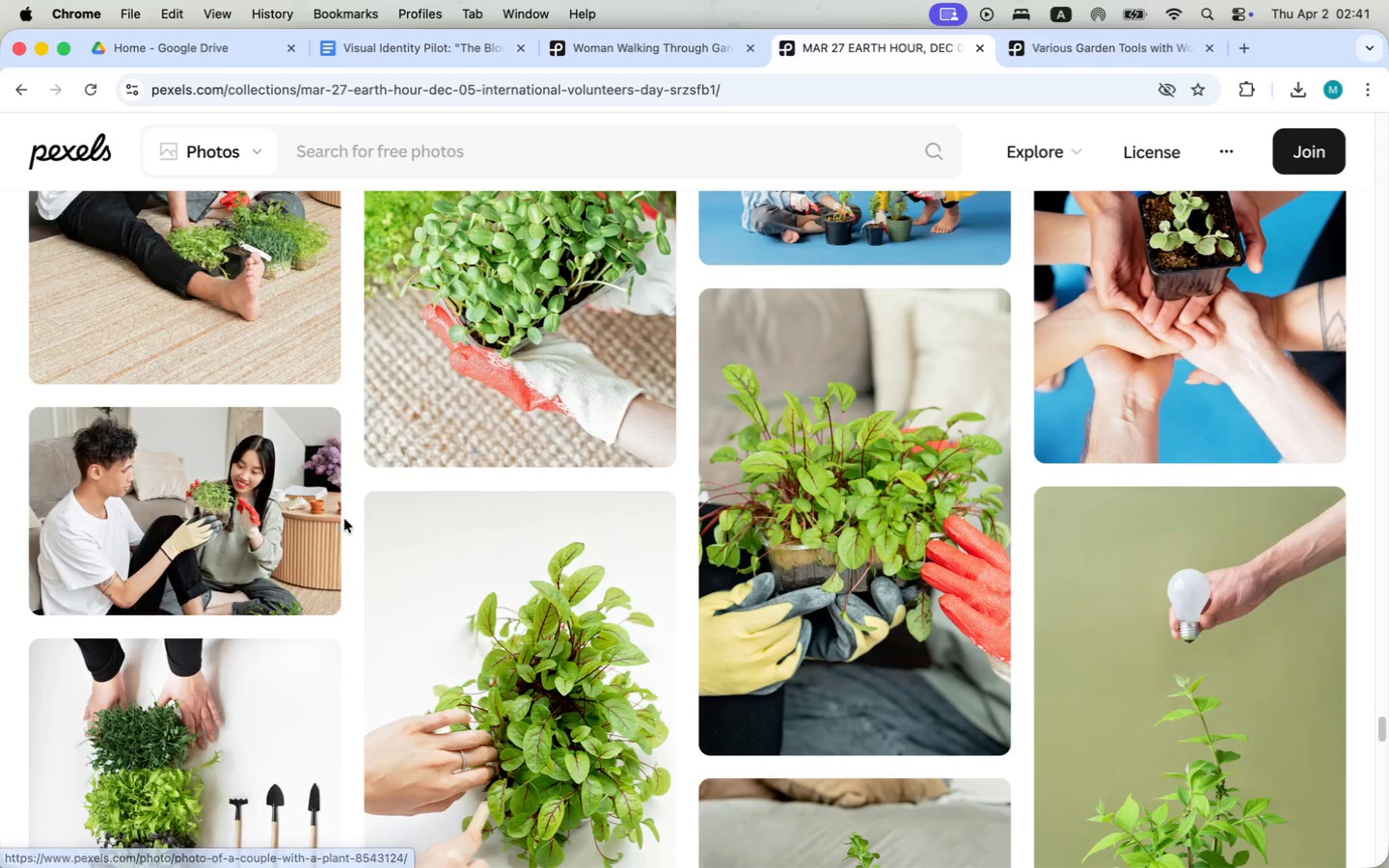 
scroll: coordinate [851, 387], scroll_direction: down, amount: 47.0
 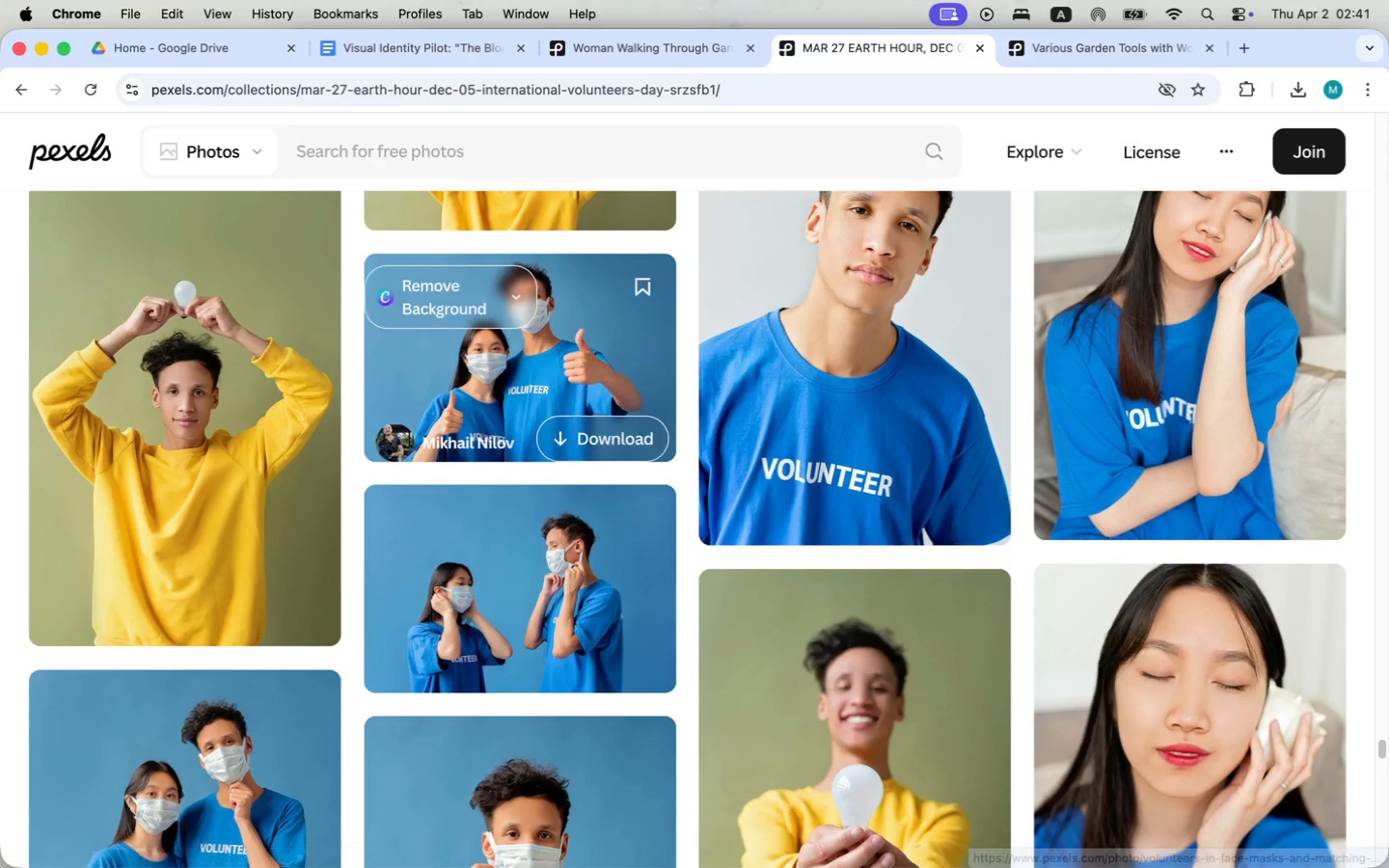 
left_click([1057, 535])
 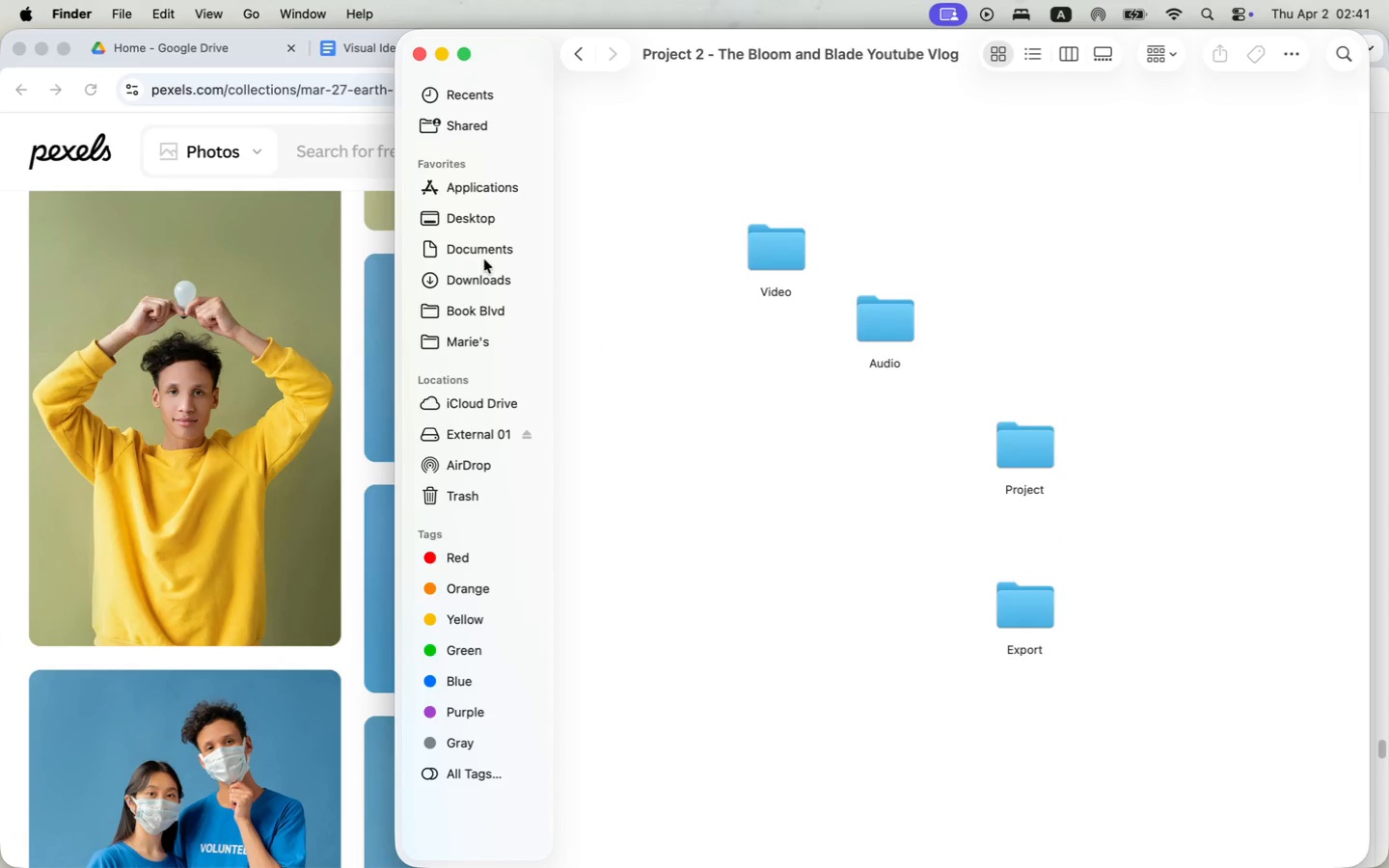 
right_click([479, 286])
 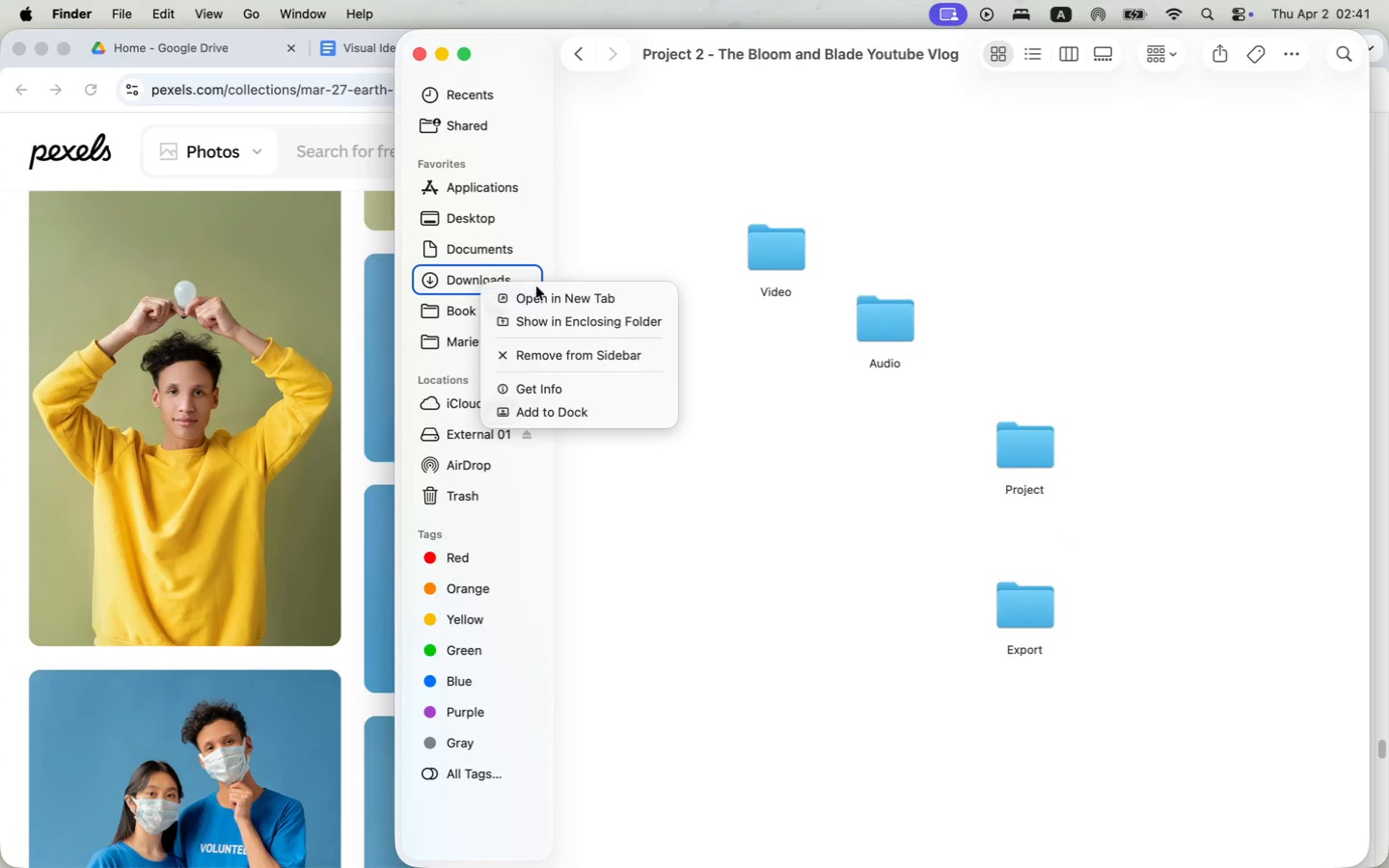 
left_click([555, 292])
 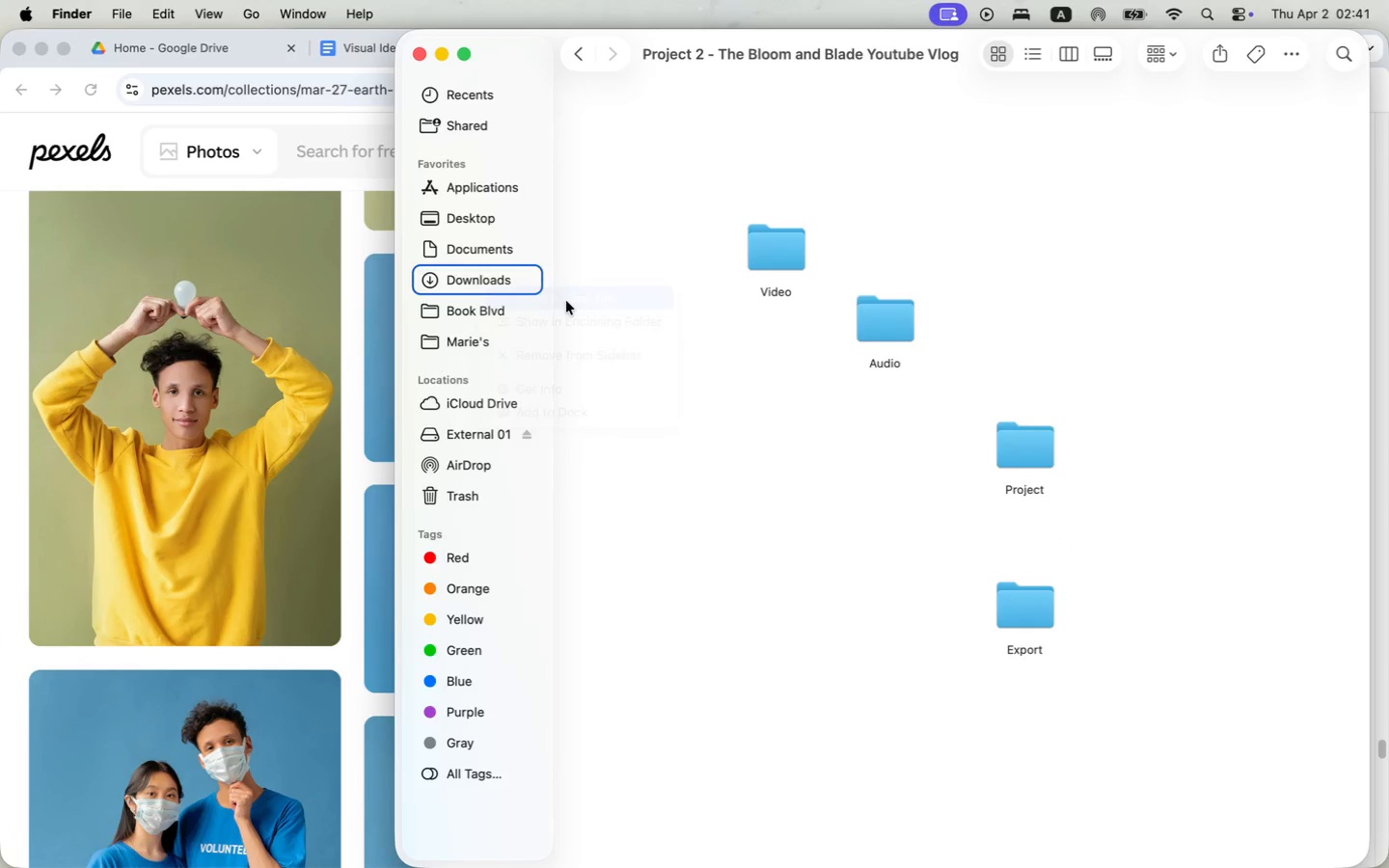 
left_click_drag(start_coordinate=[831, 88], to_coordinate=[398, 170])
 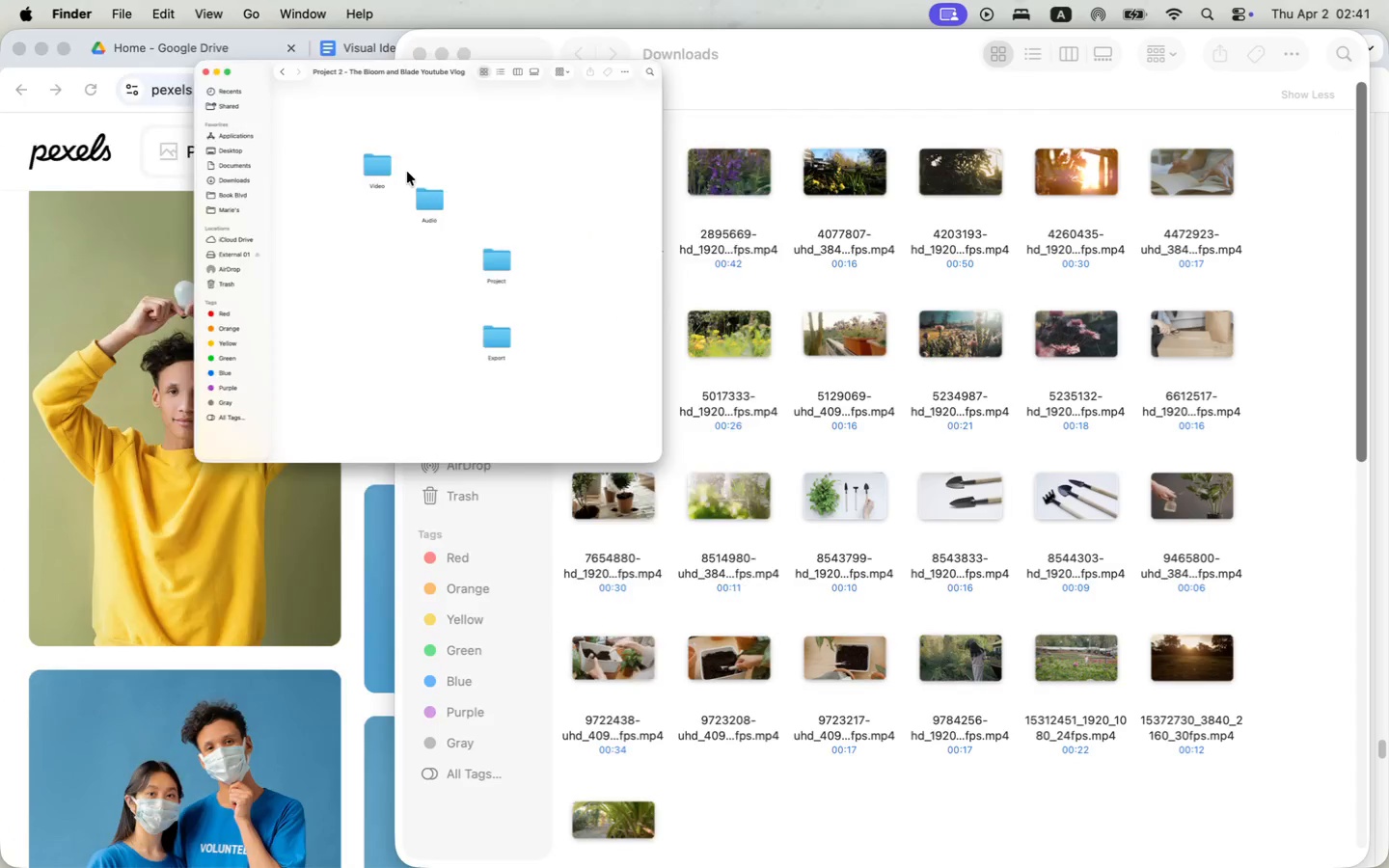 
double_click([368, 233])
 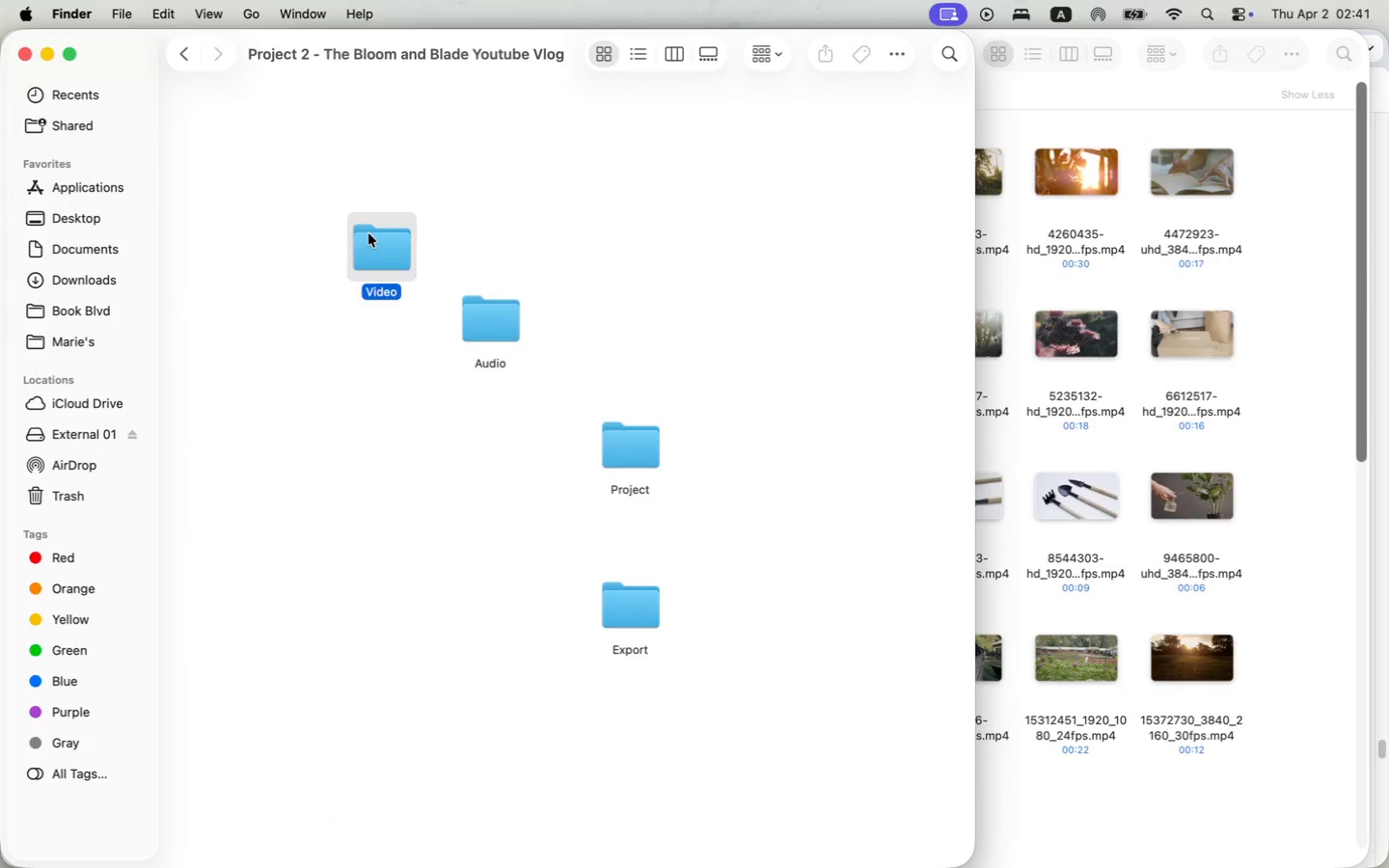 
left_click([1277, 234])
 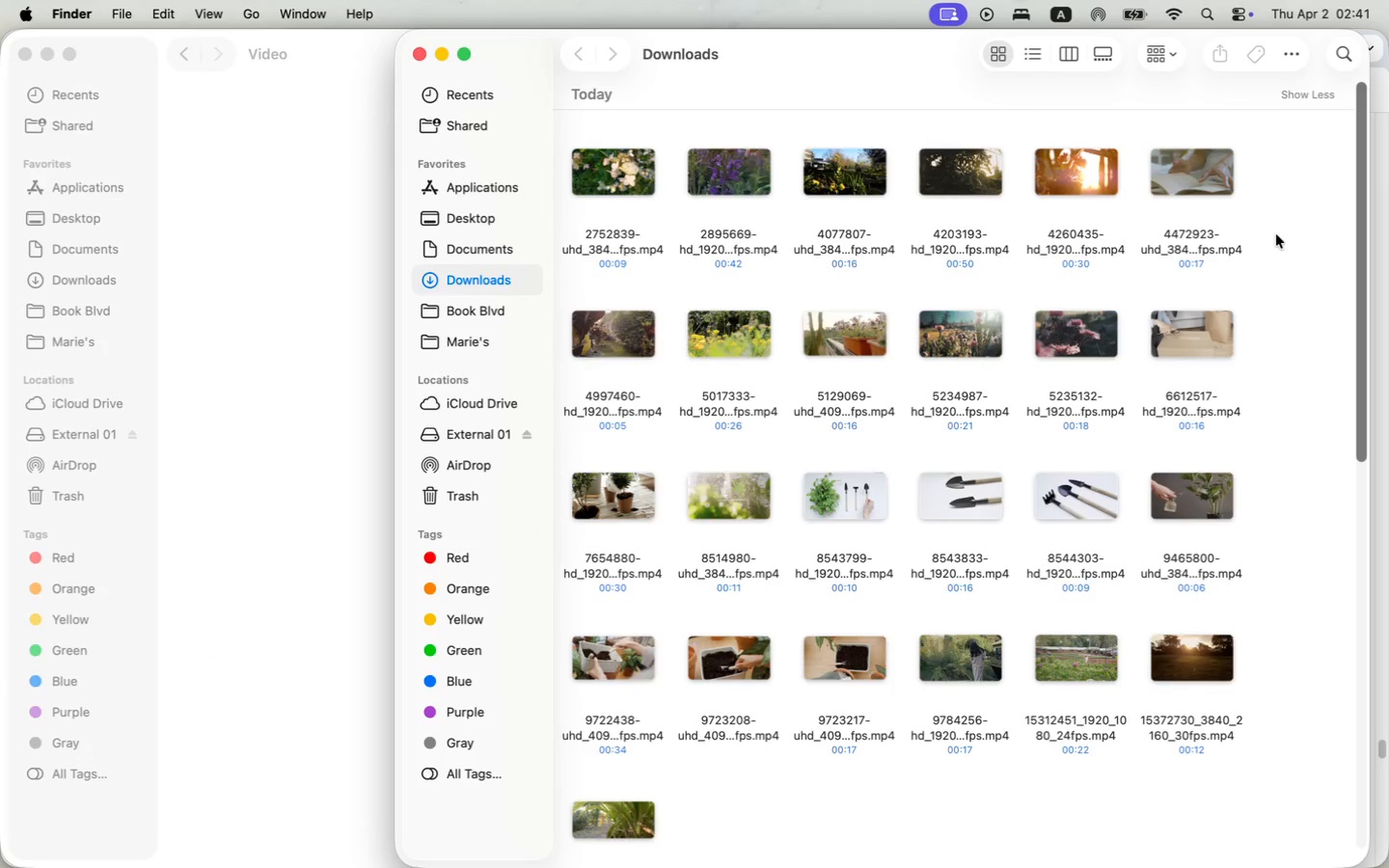 
scroll: coordinate [1252, 465], scroll_direction: down, amount: 12.0
 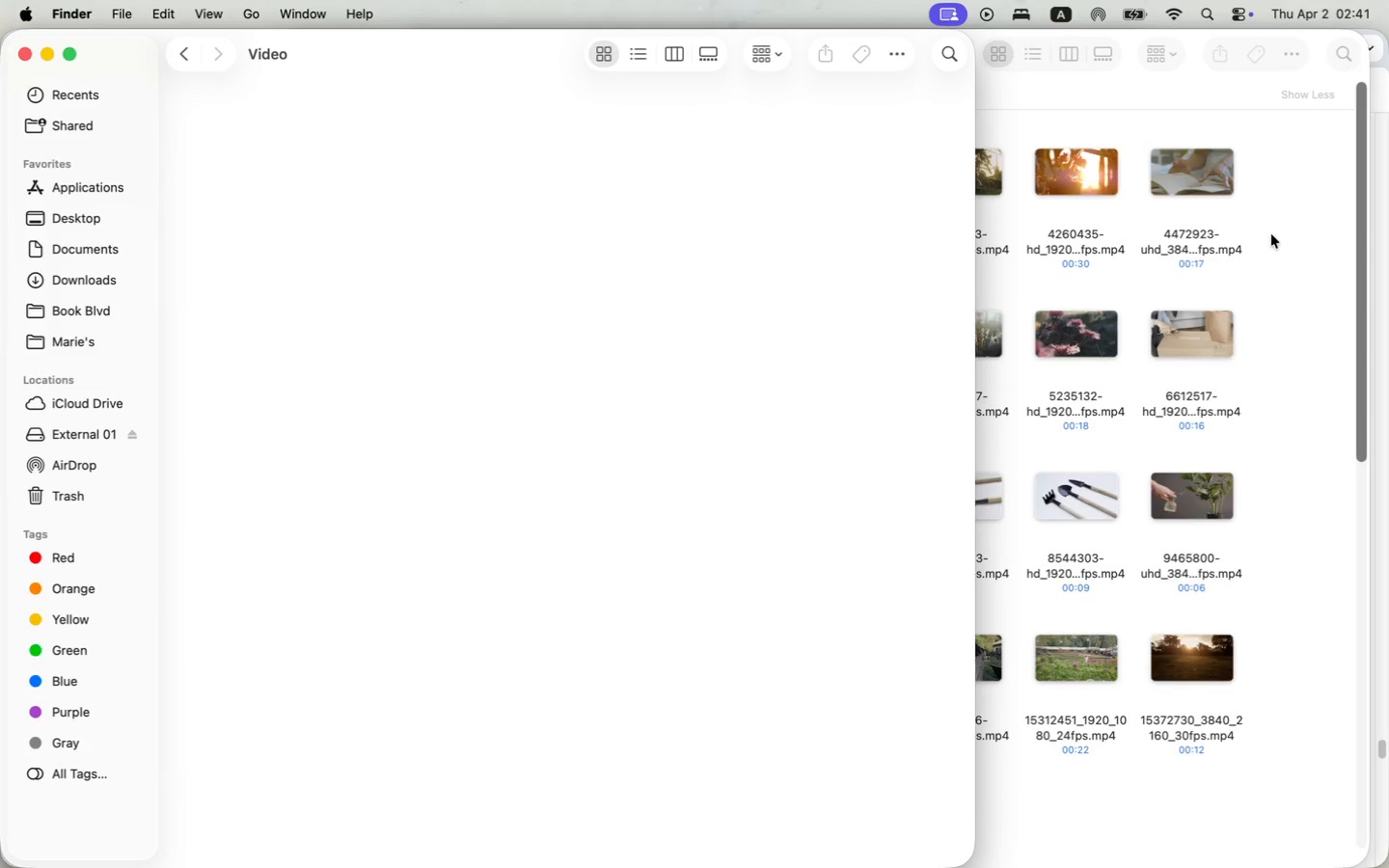 
scroll: coordinate [1259, 533], scroll_direction: up, amount: 4.0
 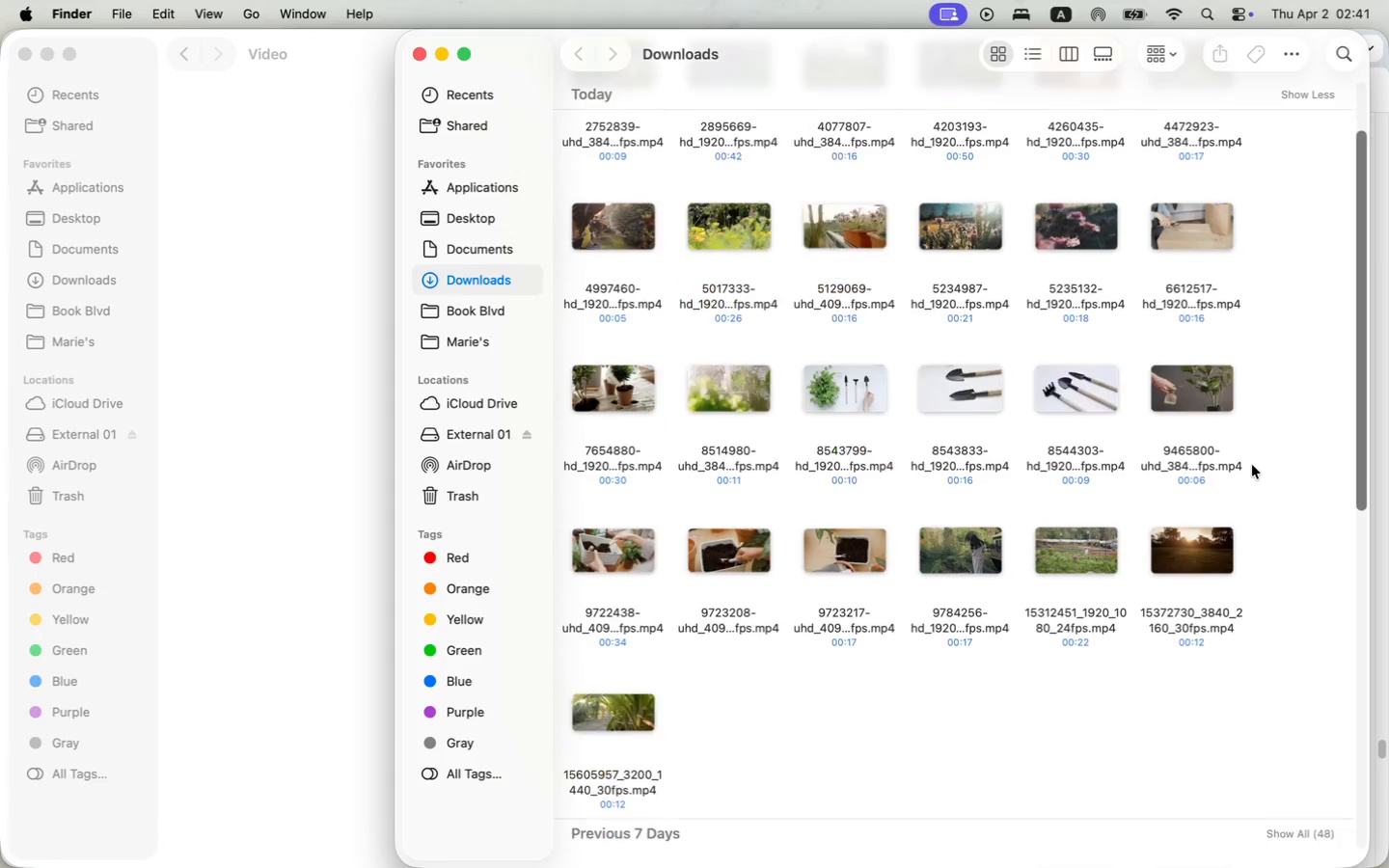 
left_click_drag(start_coordinate=[1290, 744], to_coordinate=[557, 143])
 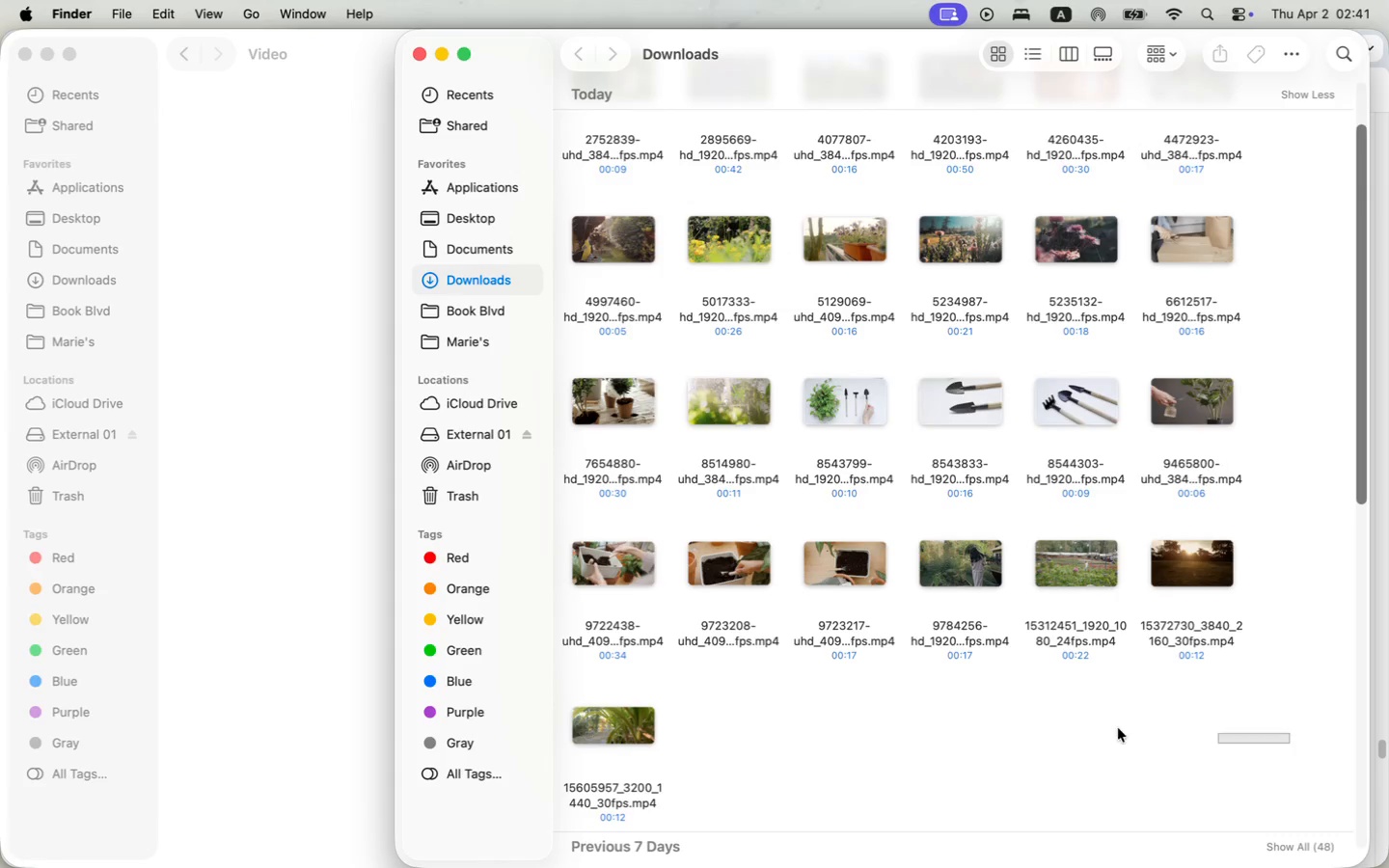 
left_click_drag(start_coordinate=[610, 170], to_coordinate=[306, 214])
 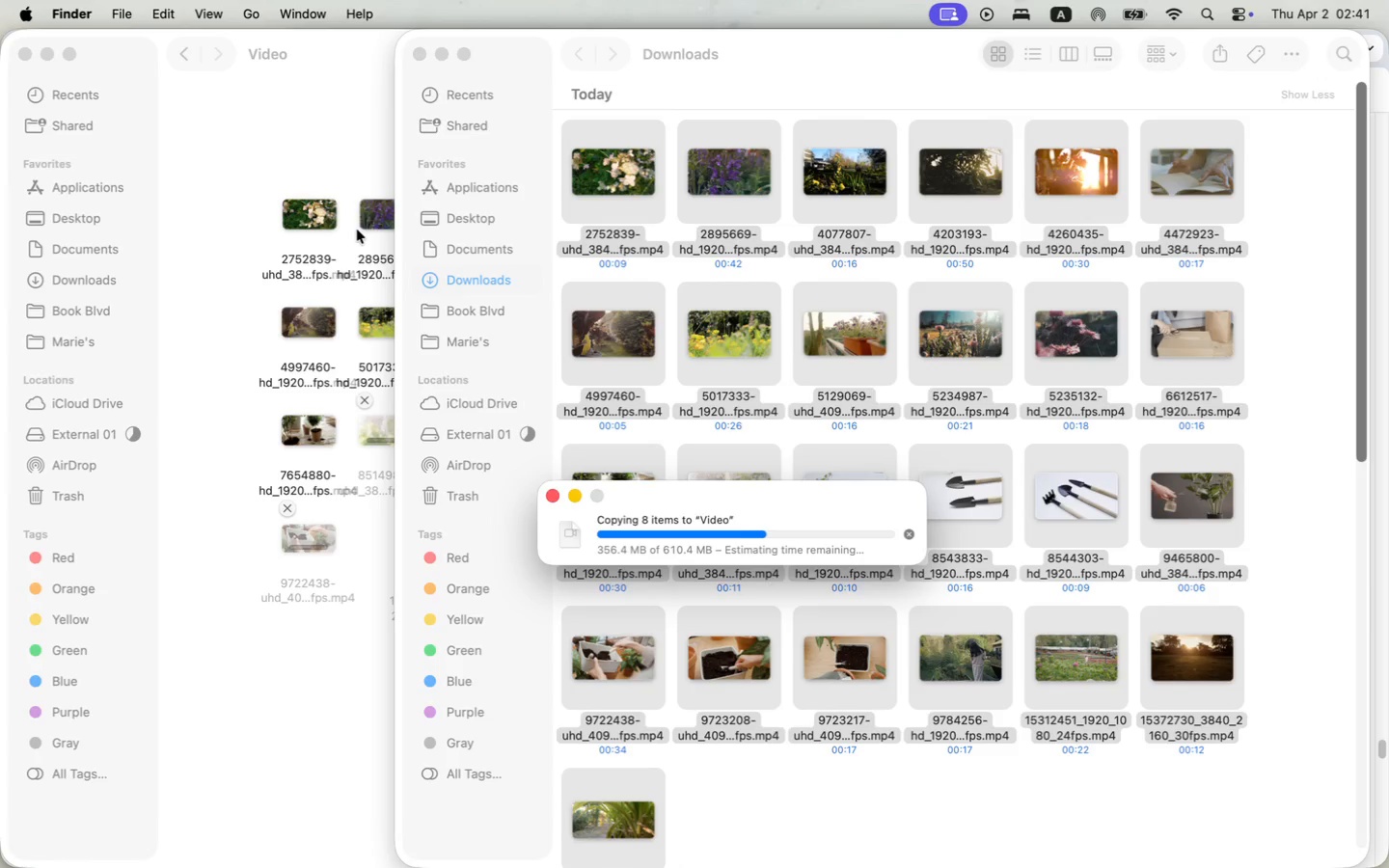 
wait(15.58)
 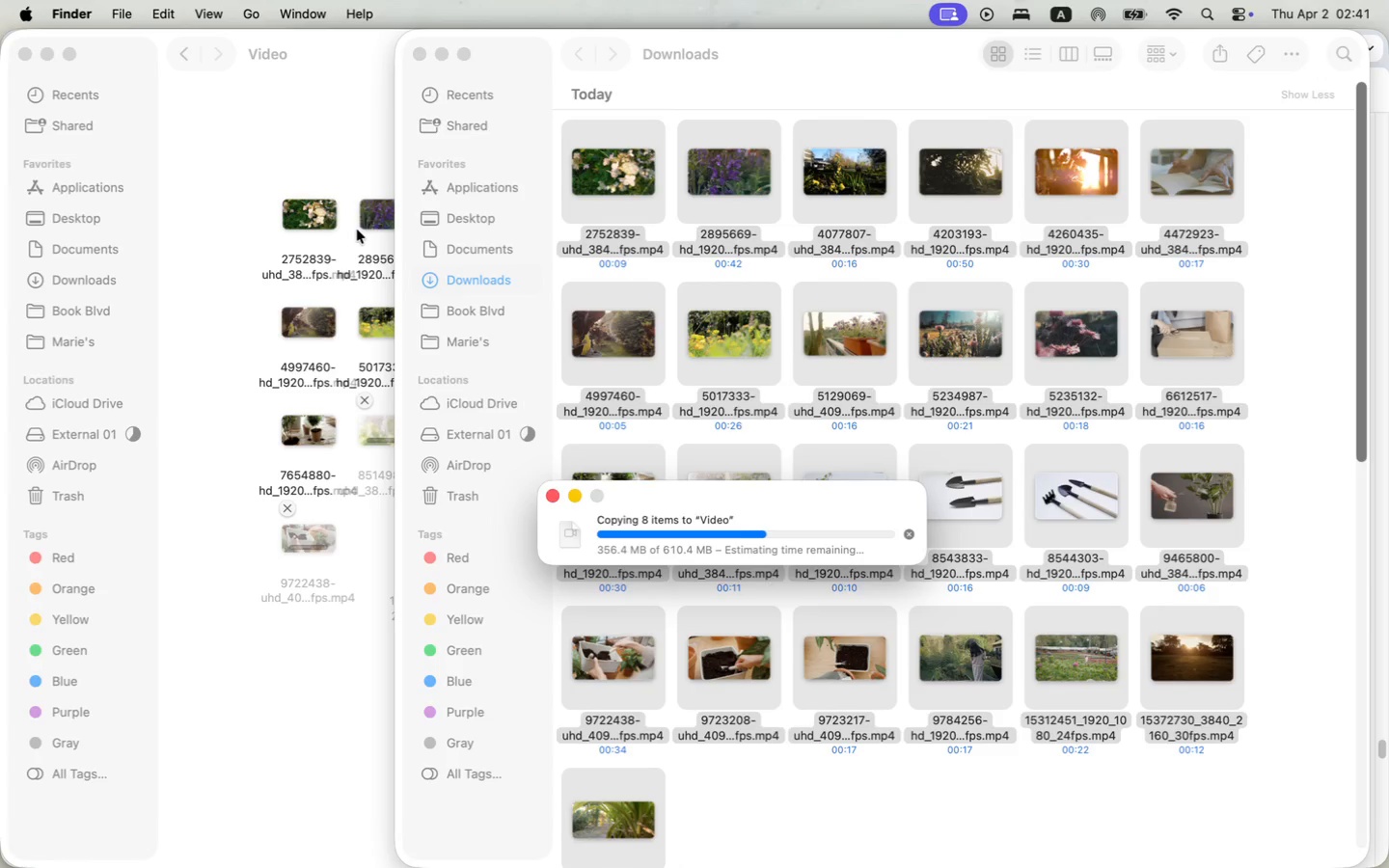 
left_click([741, 212])
 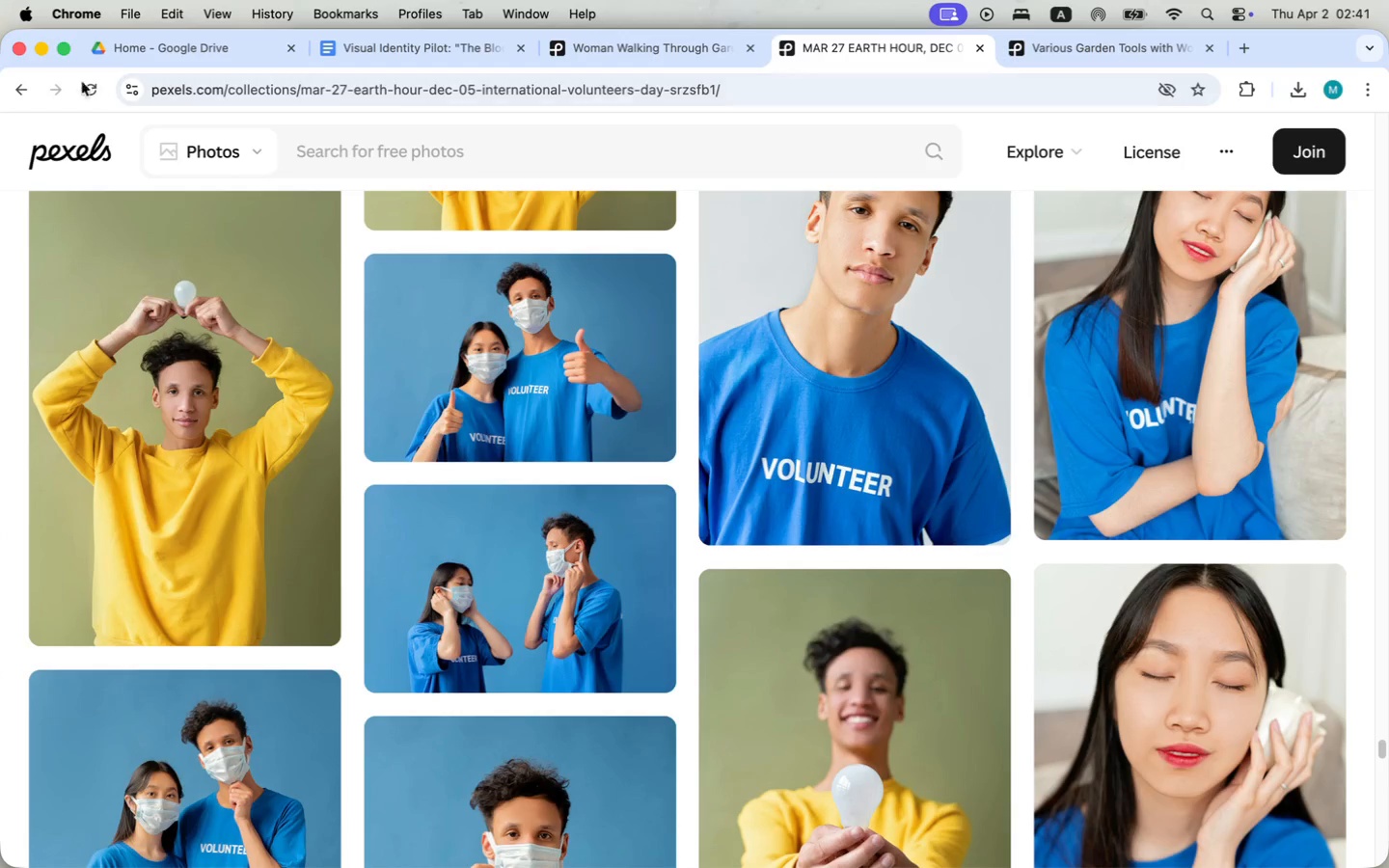 
left_click([14, 93])
 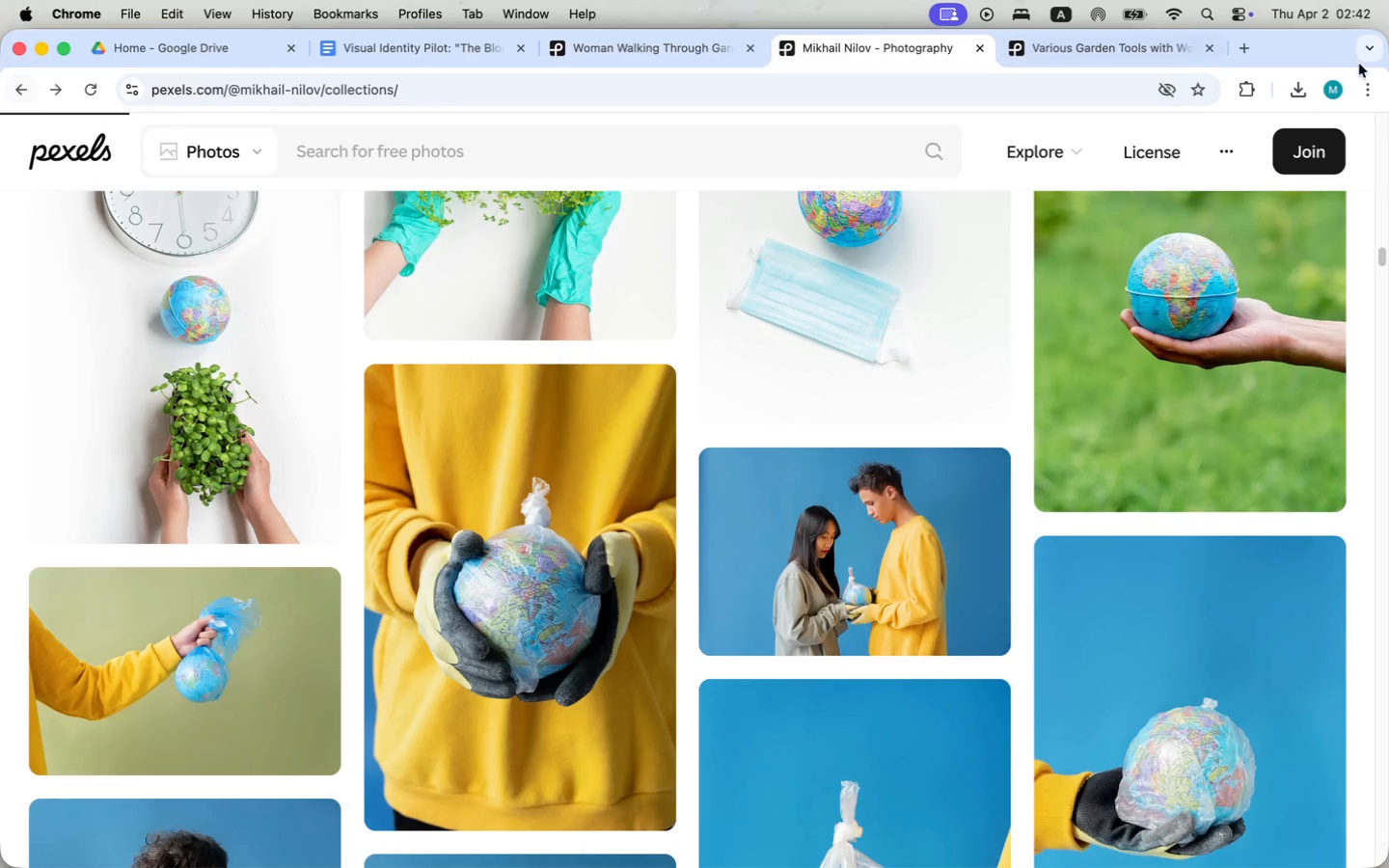 
scroll: coordinate [531, 672], scroll_direction: down, amount: 6.0
 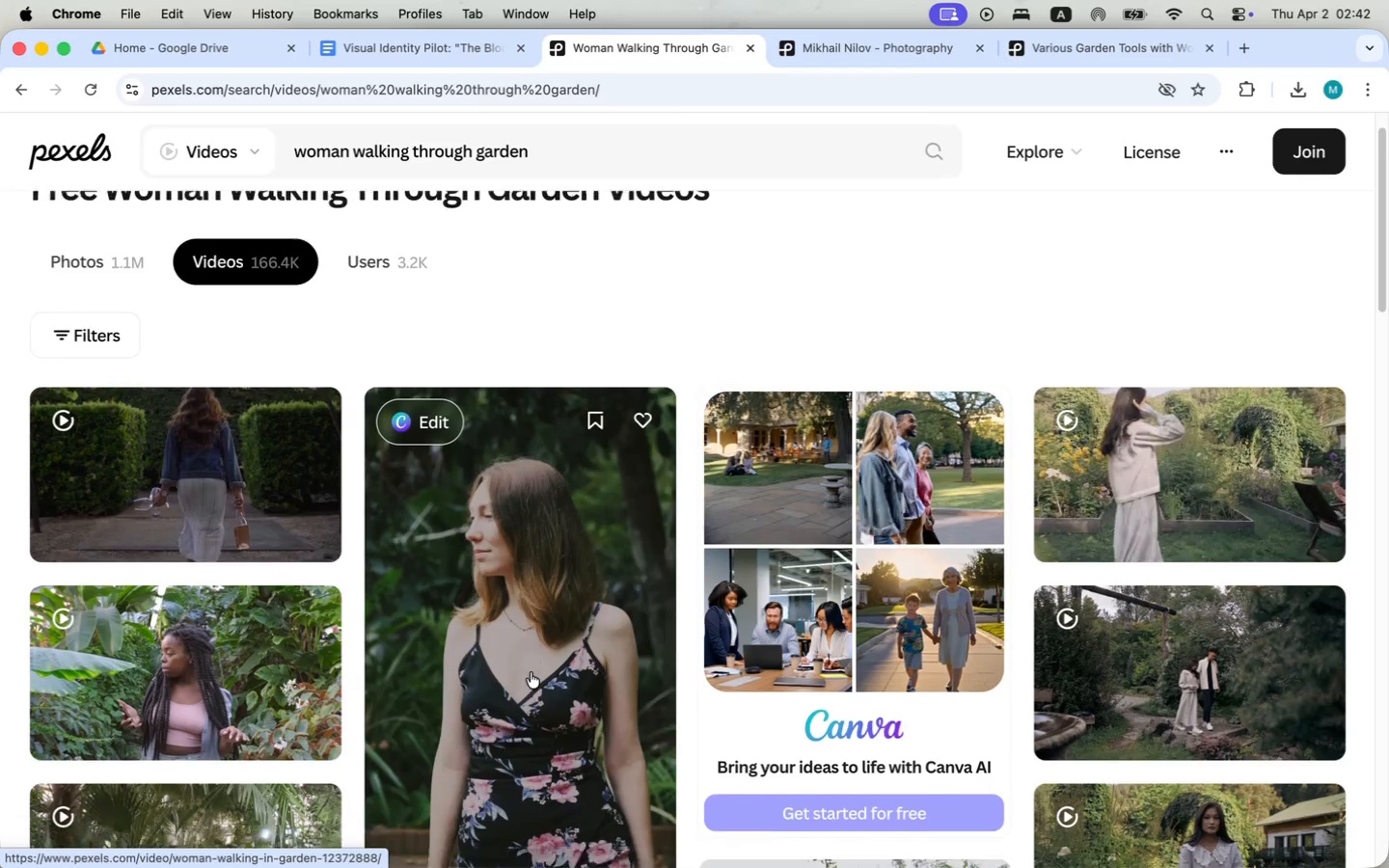 
scroll: coordinate [531, 672], scroll_direction: up, amount: 3.0
 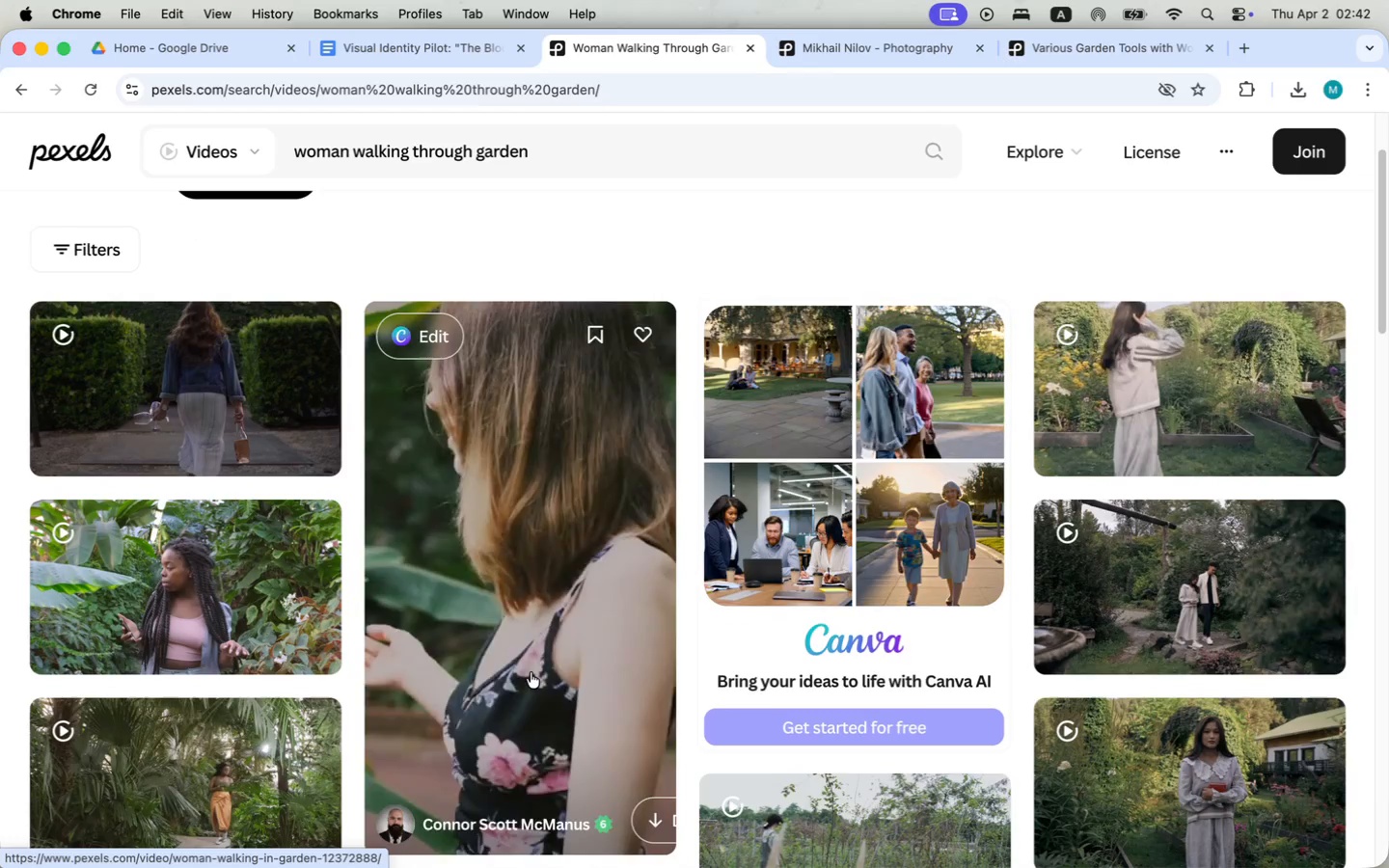 
left_click([1231, 394])
 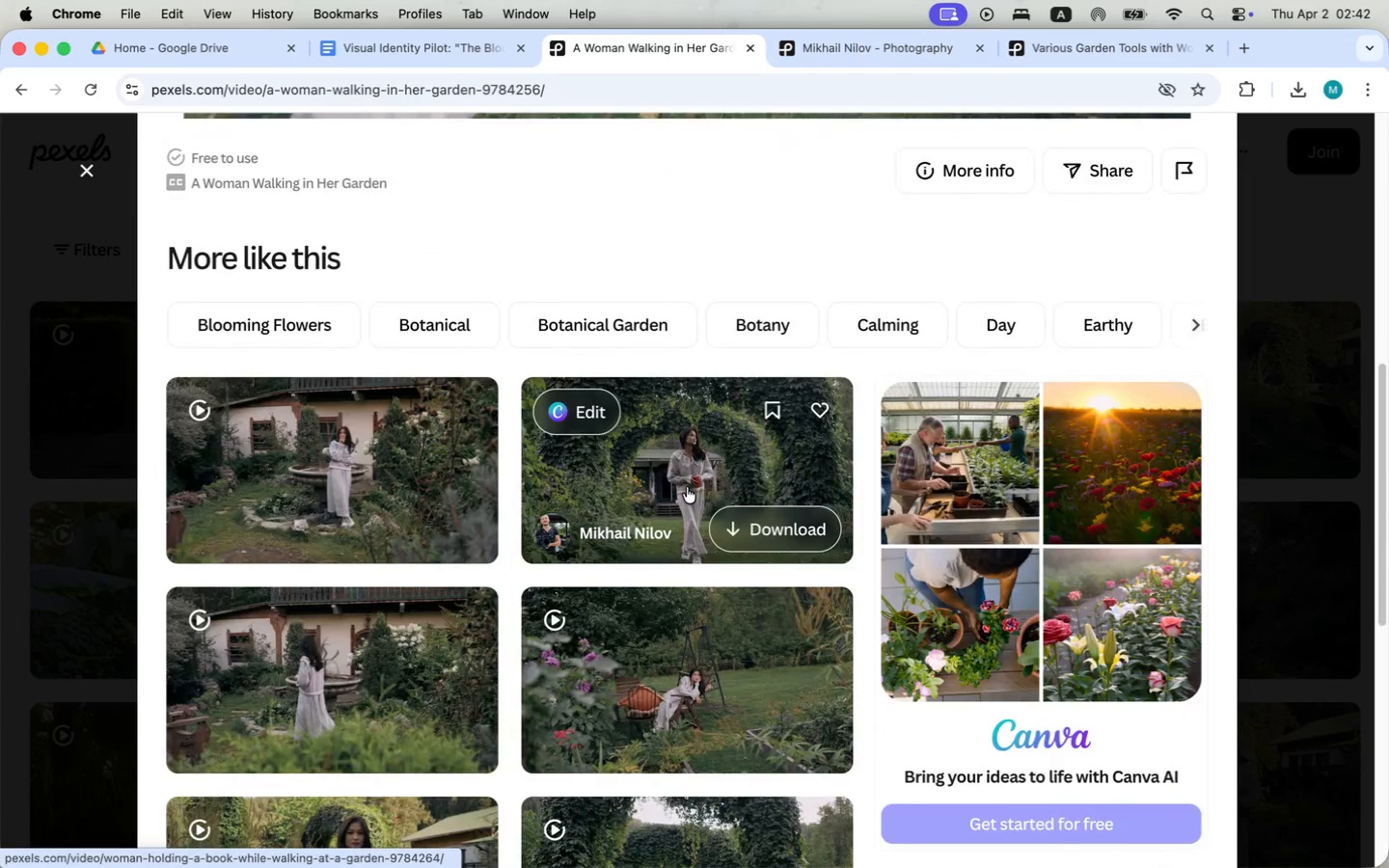 
scroll: coordinate [629, 469], scroll_direction: down, amount: 29.0
 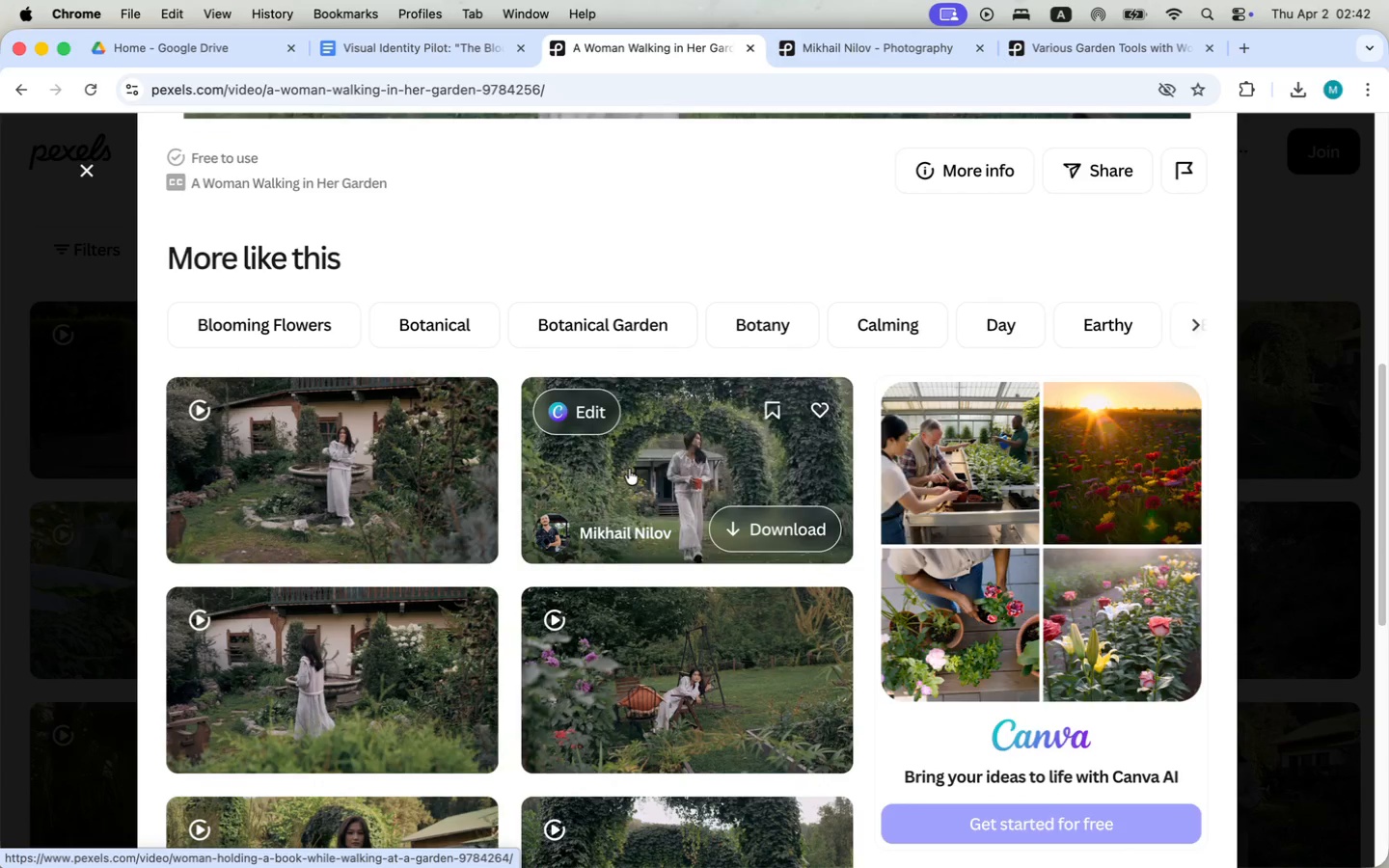 
scroll: coordinate [629, 469], scroll_direction: up, amount: 3.0
 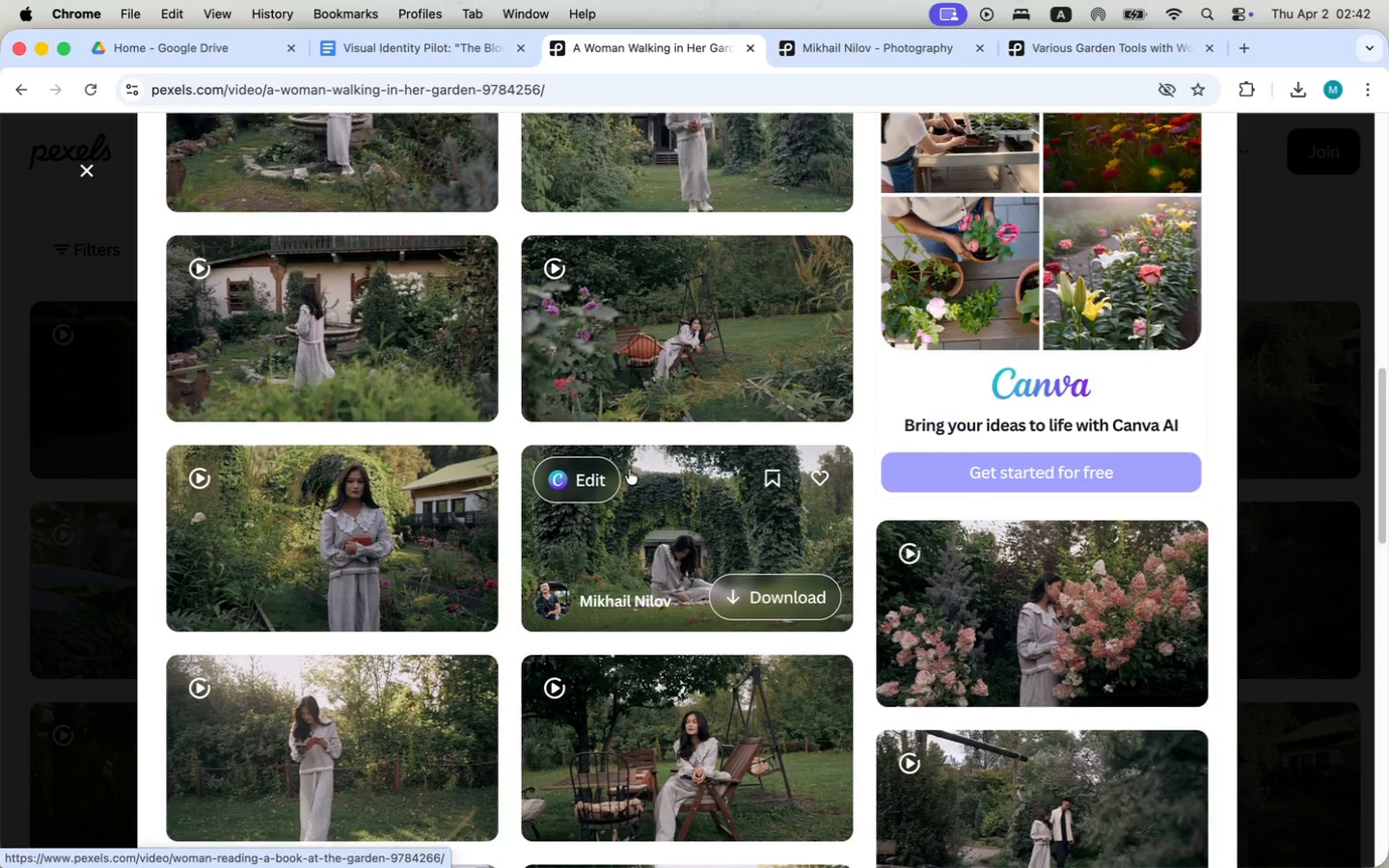 
mouse_move([322, 374])
 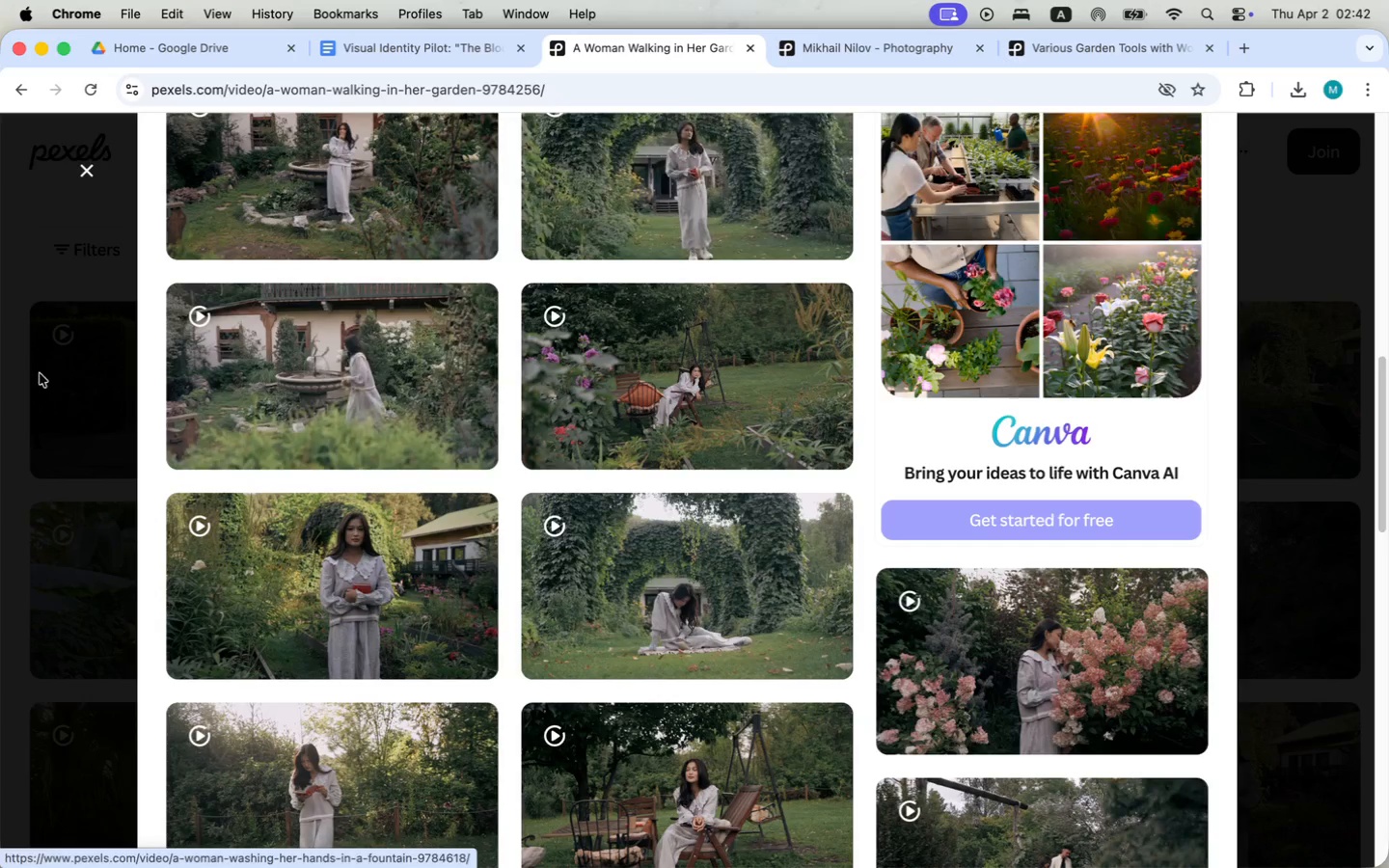 
mouse_move([315, 378])
 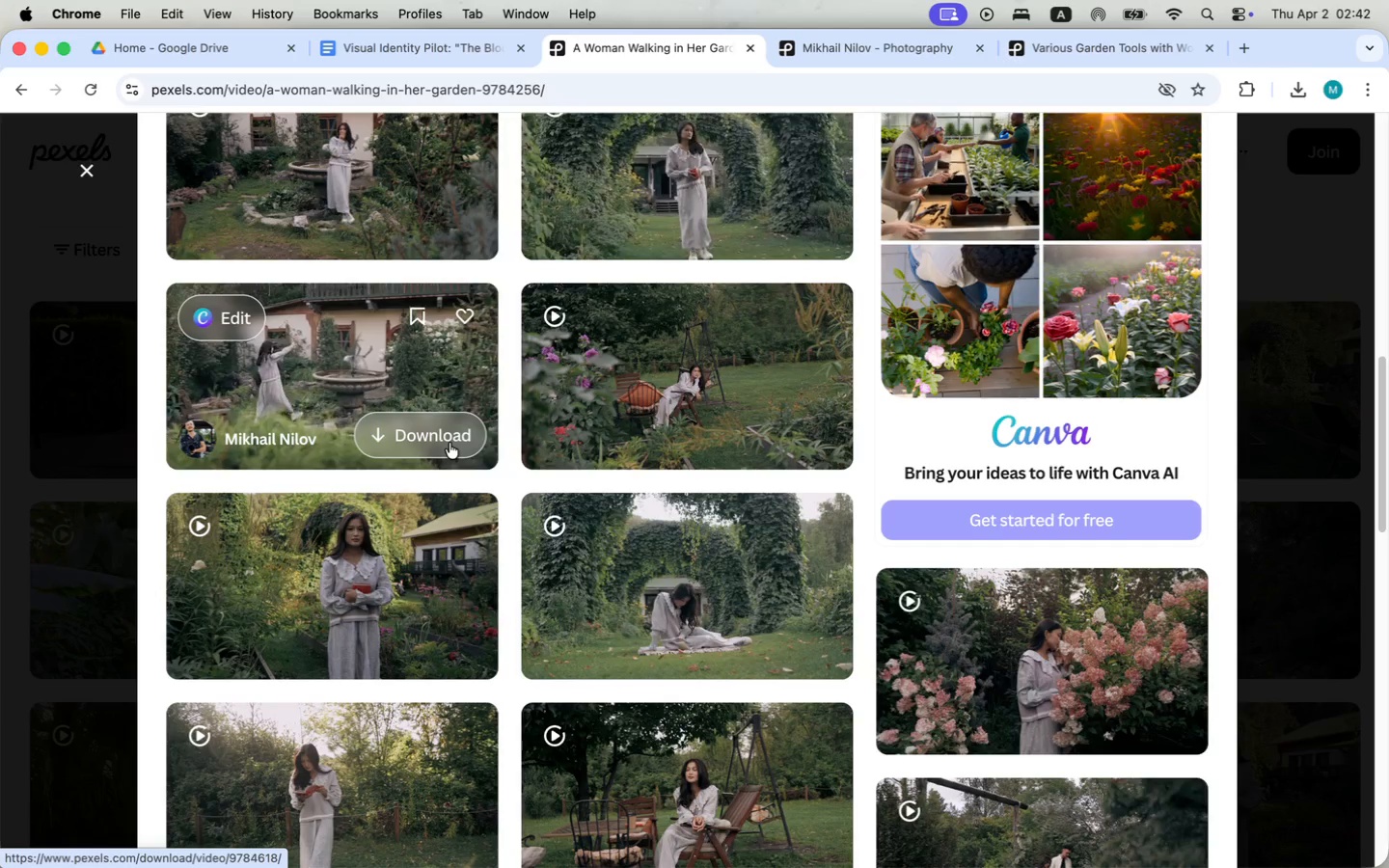 
scroll: coordinate [449, 442], scroll_direction: up, amount: 3.0
 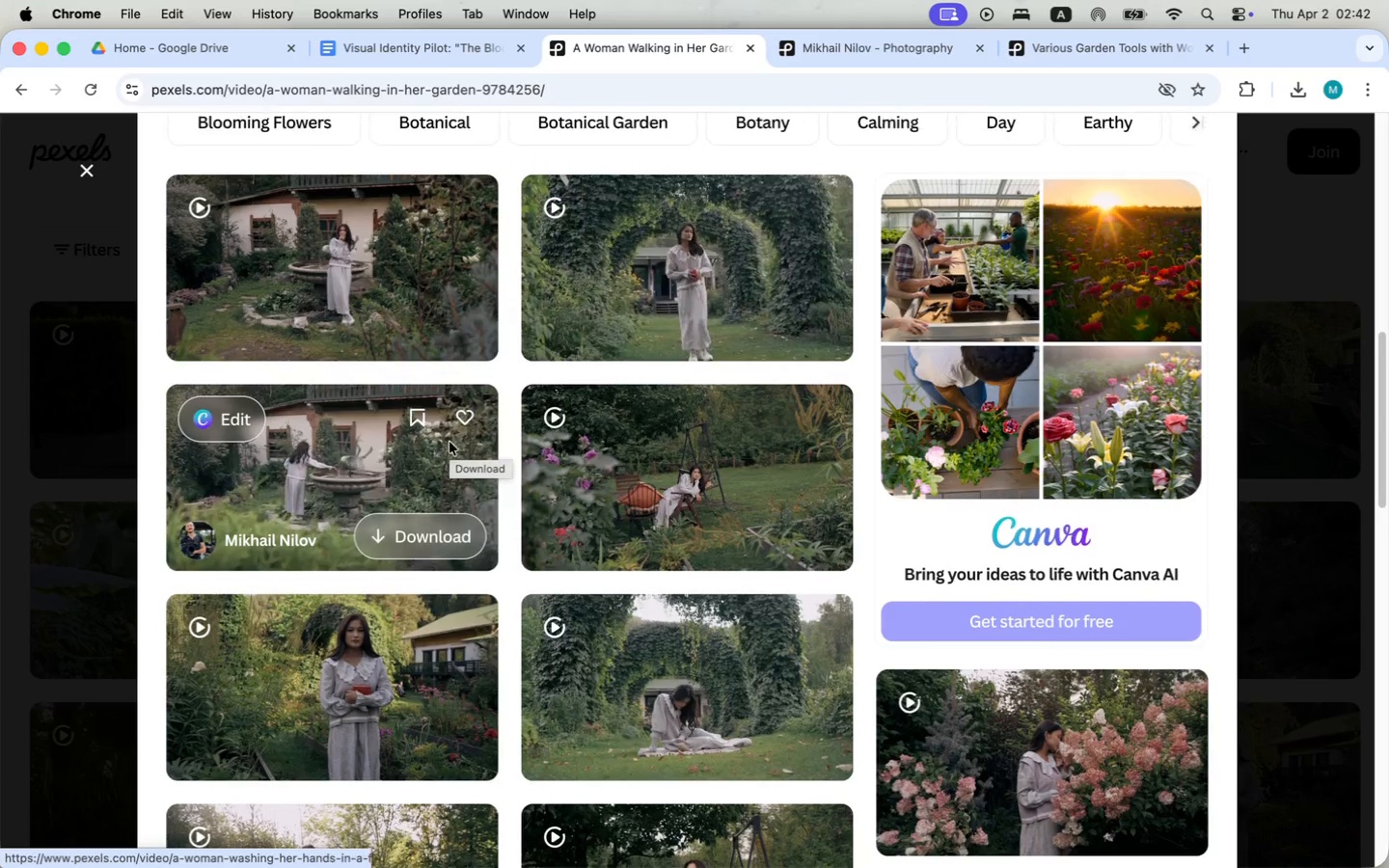 
mouse_move([374, 317])
 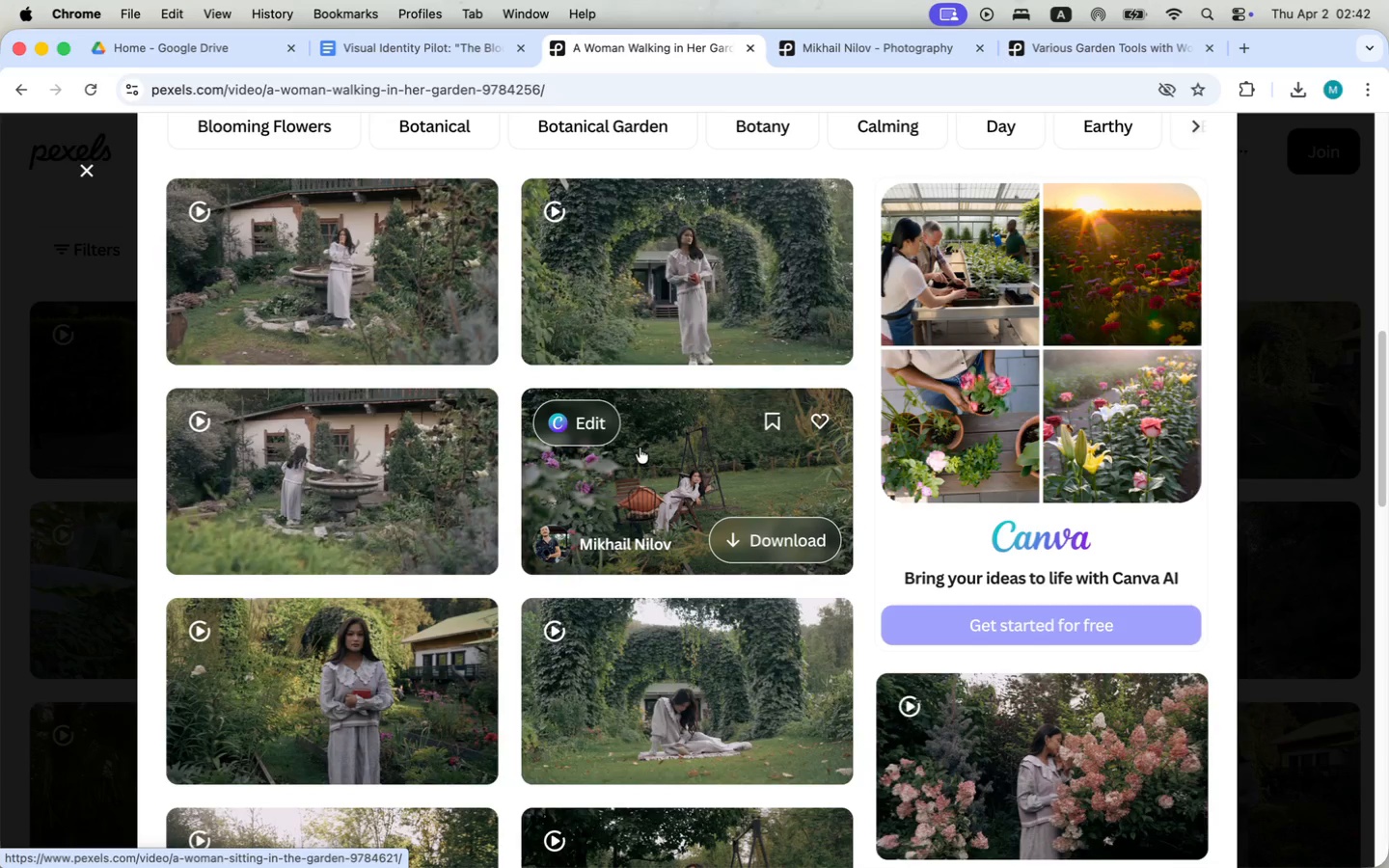 
scroll: coordinate [638, 458], scroll_direction: down, amount: 10.0
 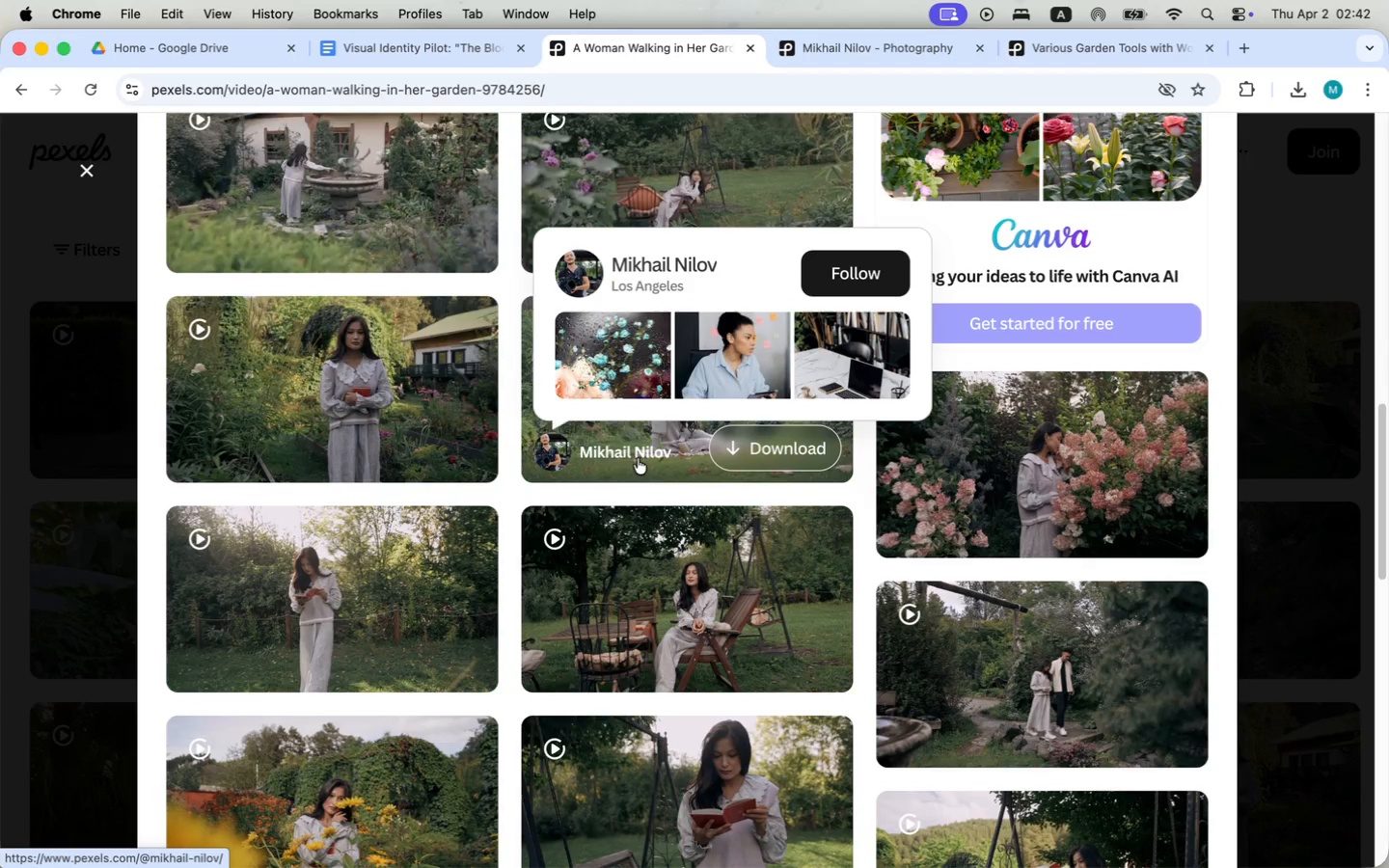 
mouse_move([316, 391])
 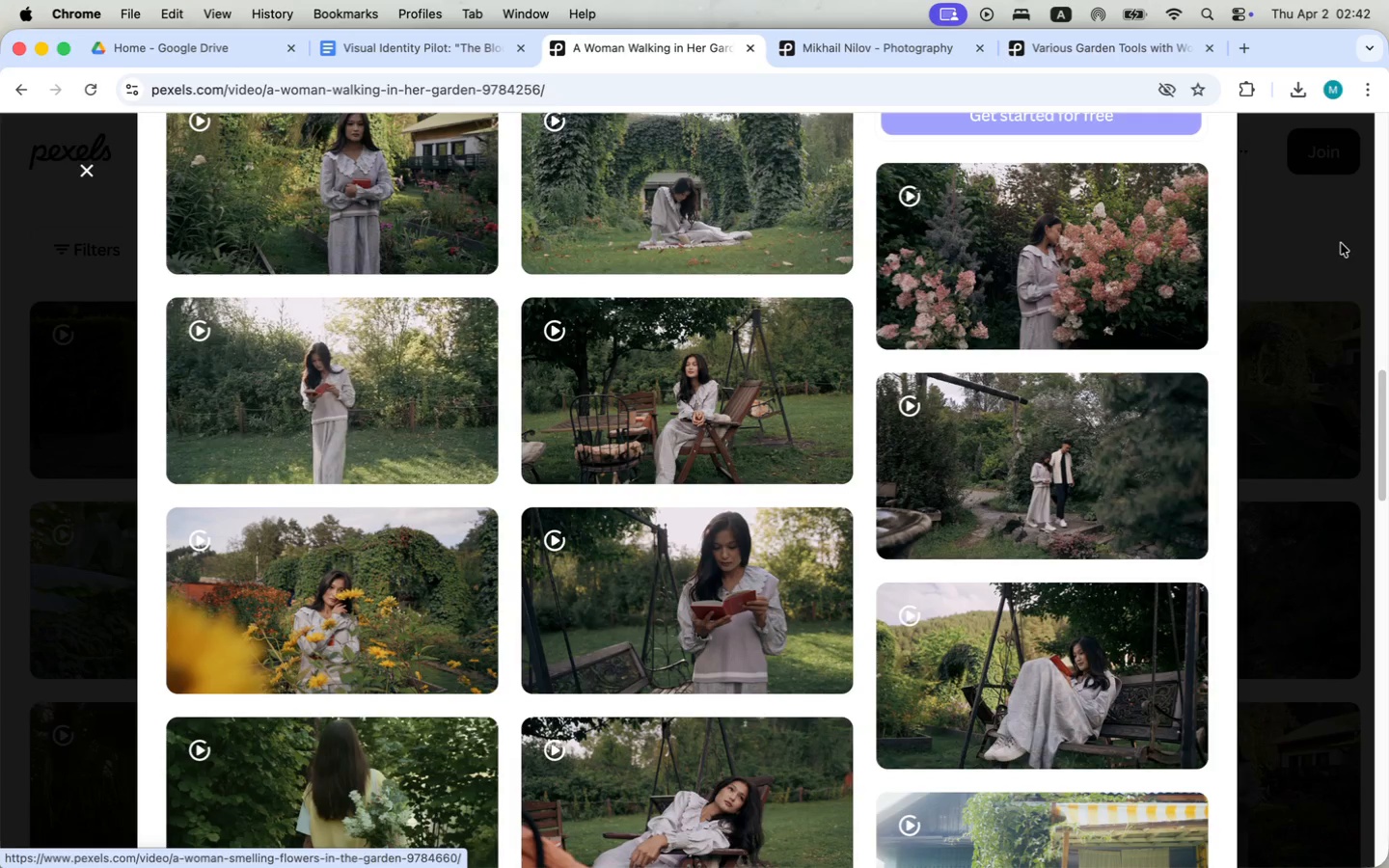 
mouse_move([1089, 278])
 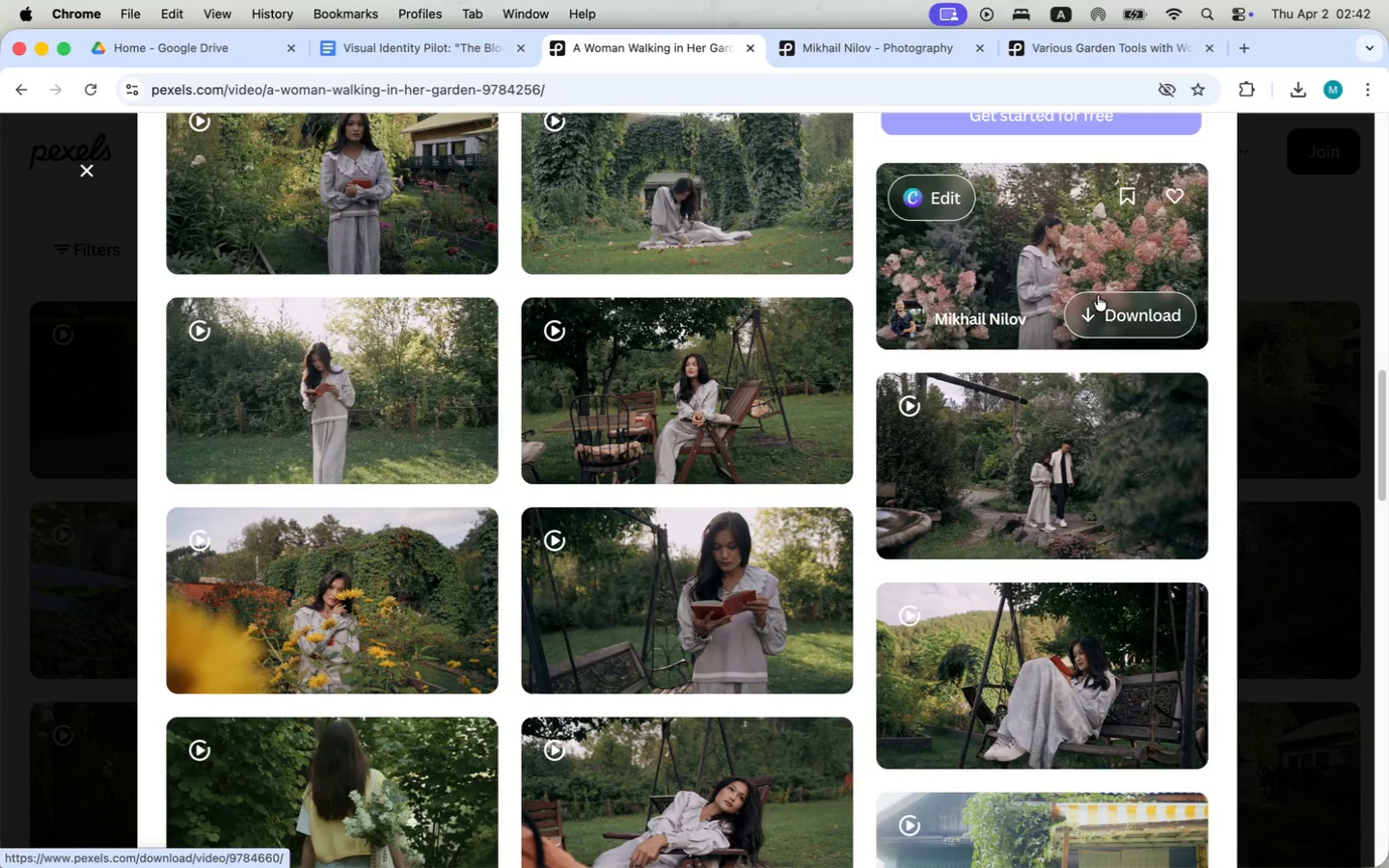 
left_click([1106, 313])
 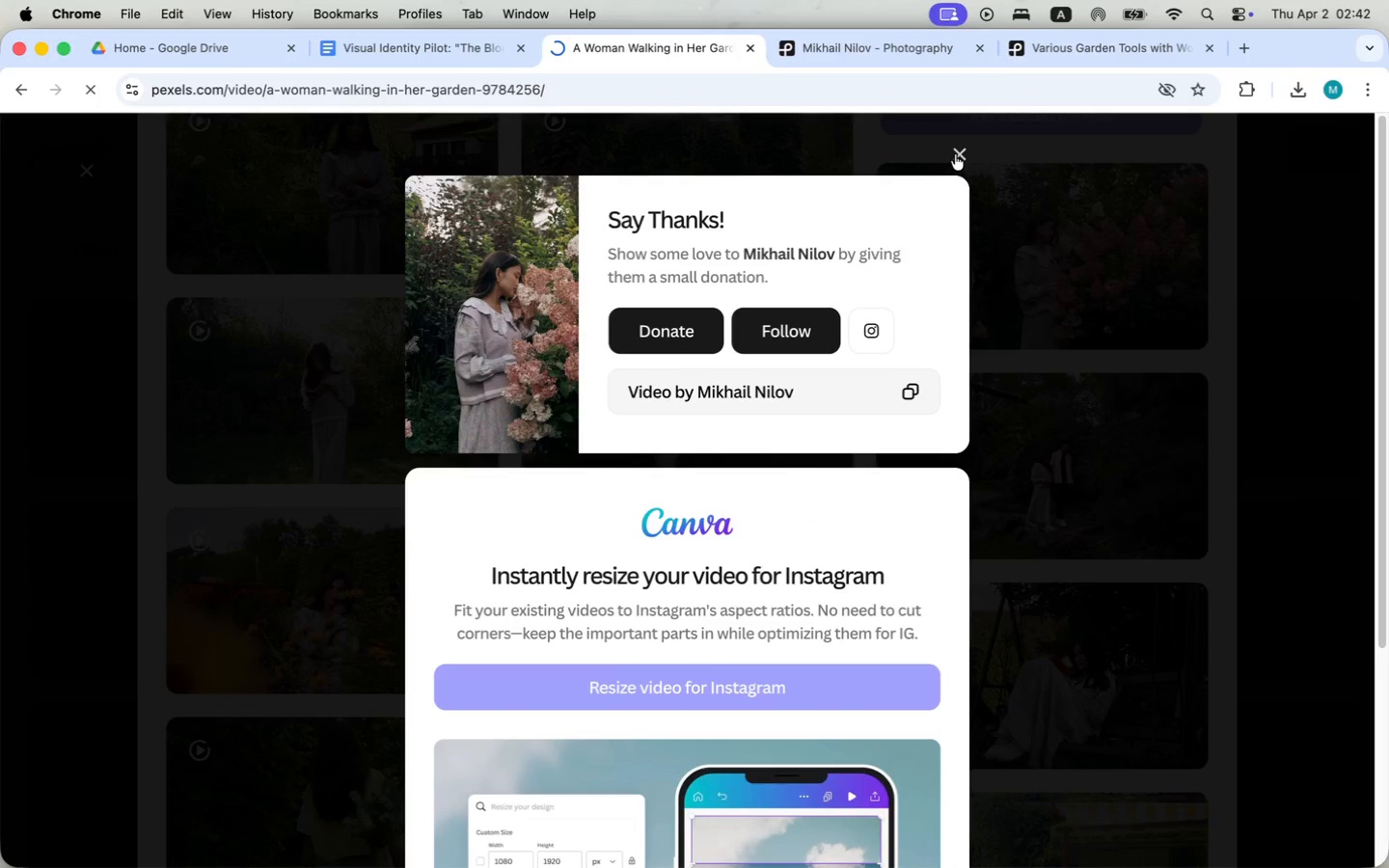 
left_click([955, 154])
 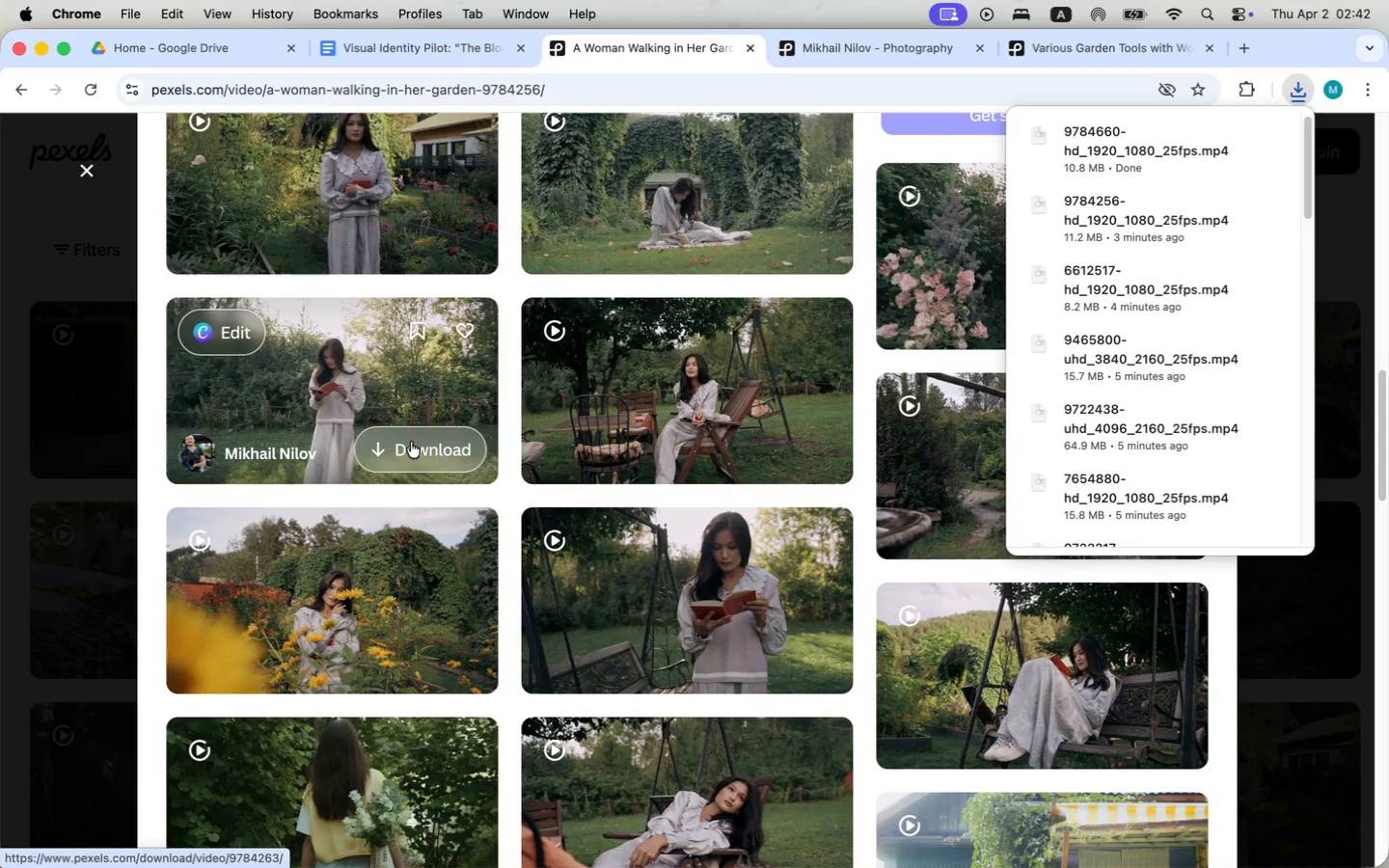 
left_click([411, 442])
 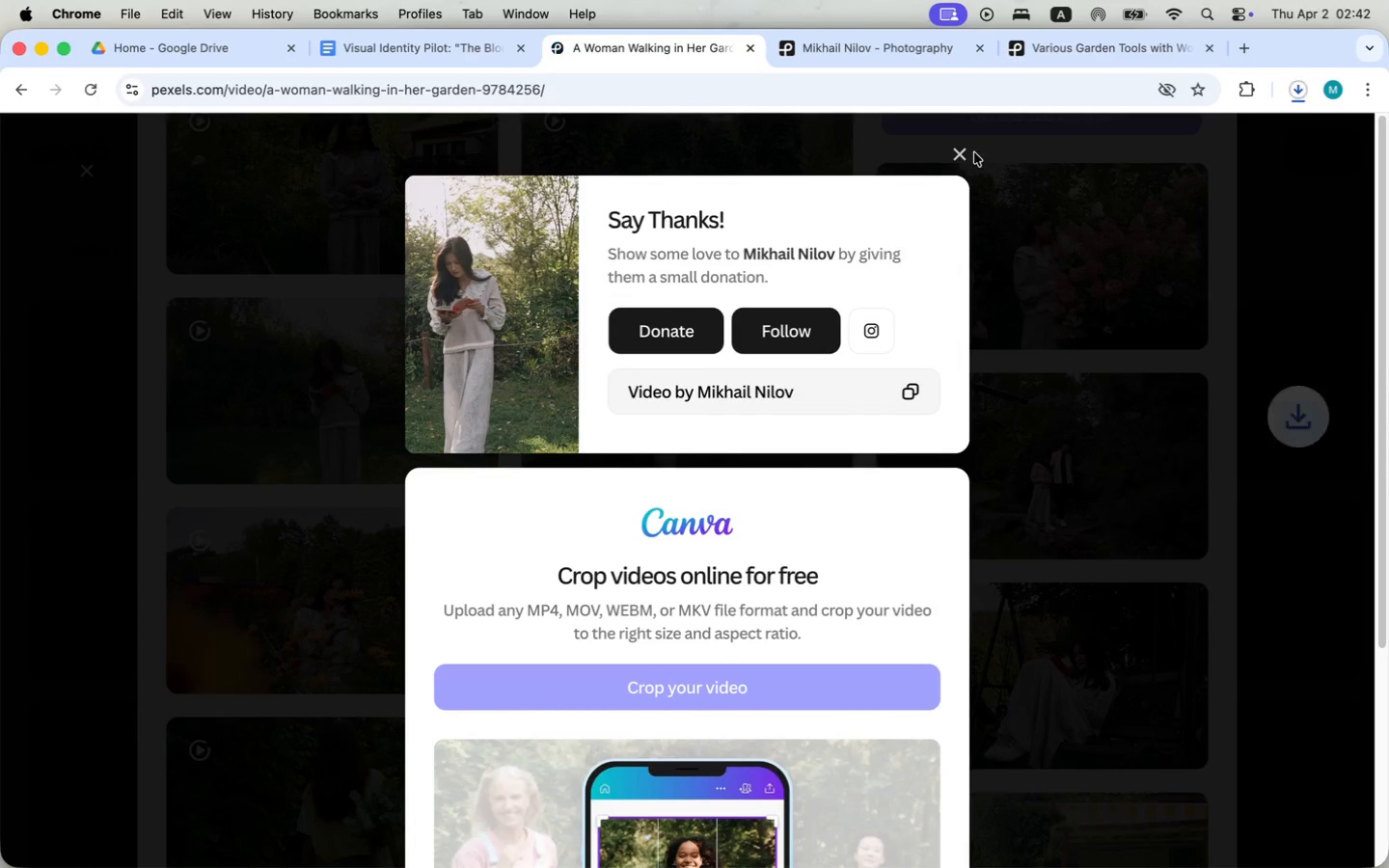 
left_click([957, 148])
 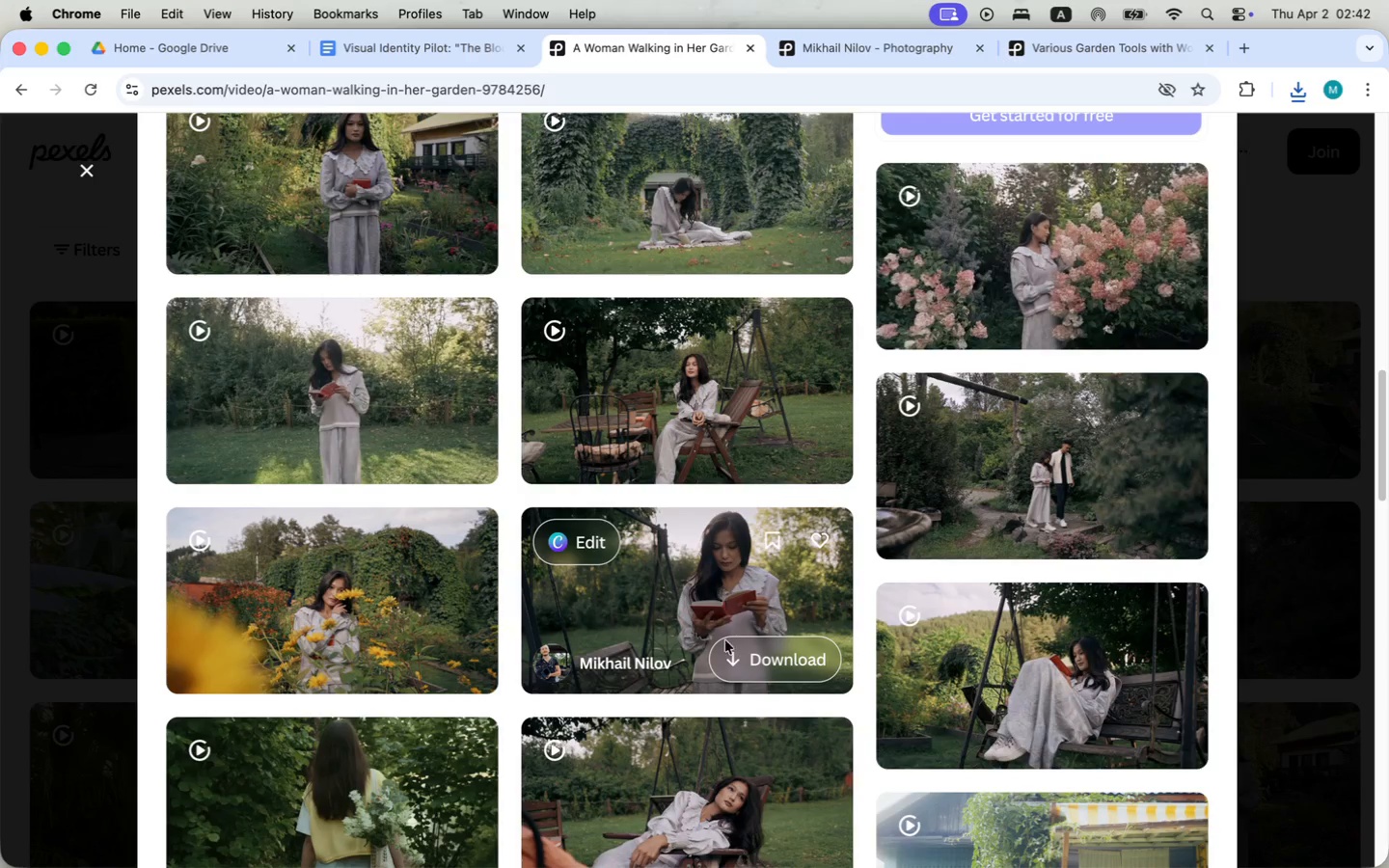 
left_click([757, 670])
 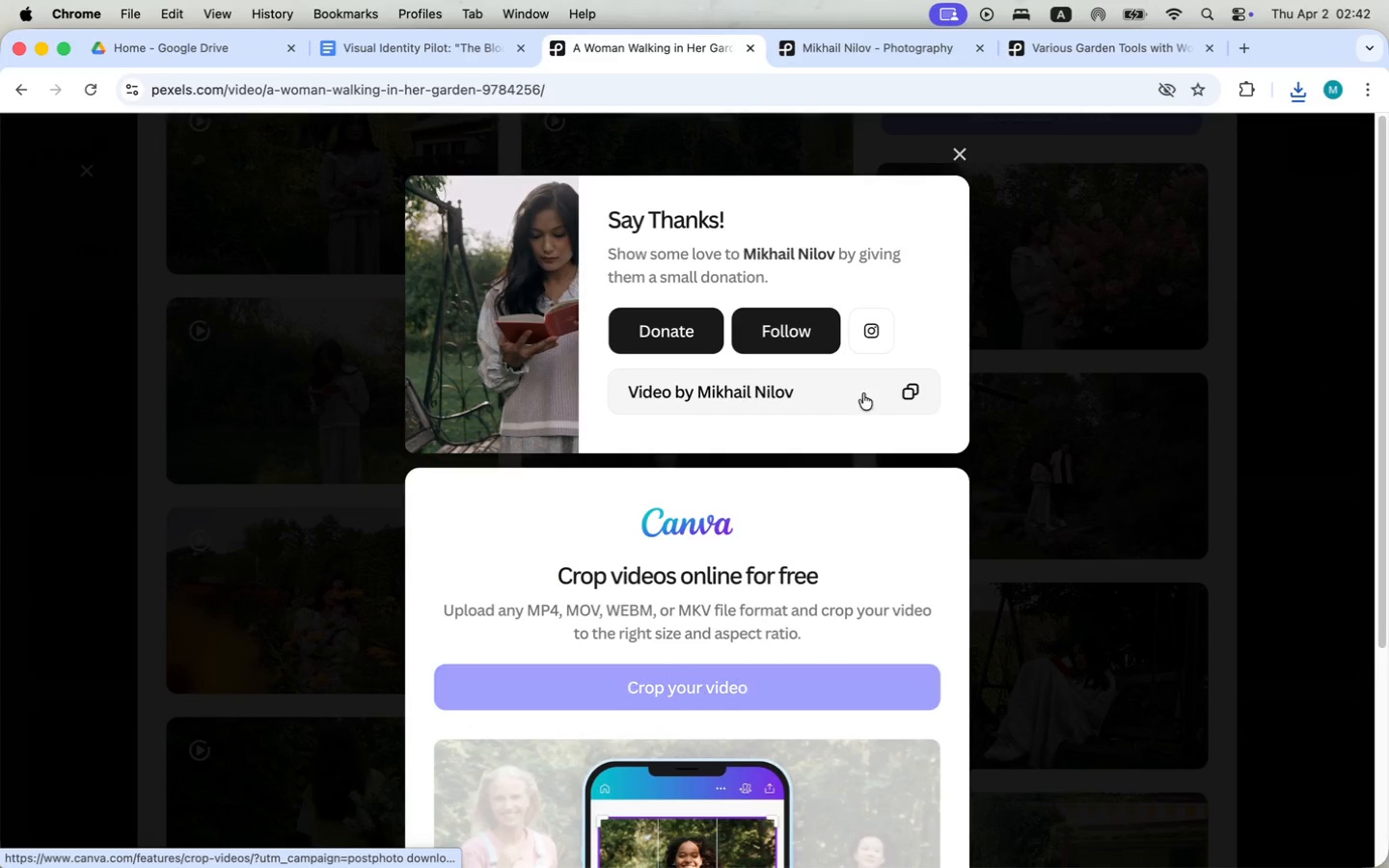 
scroll: coordinate [681, 391], scroll_direction: down, amount: 27.0
 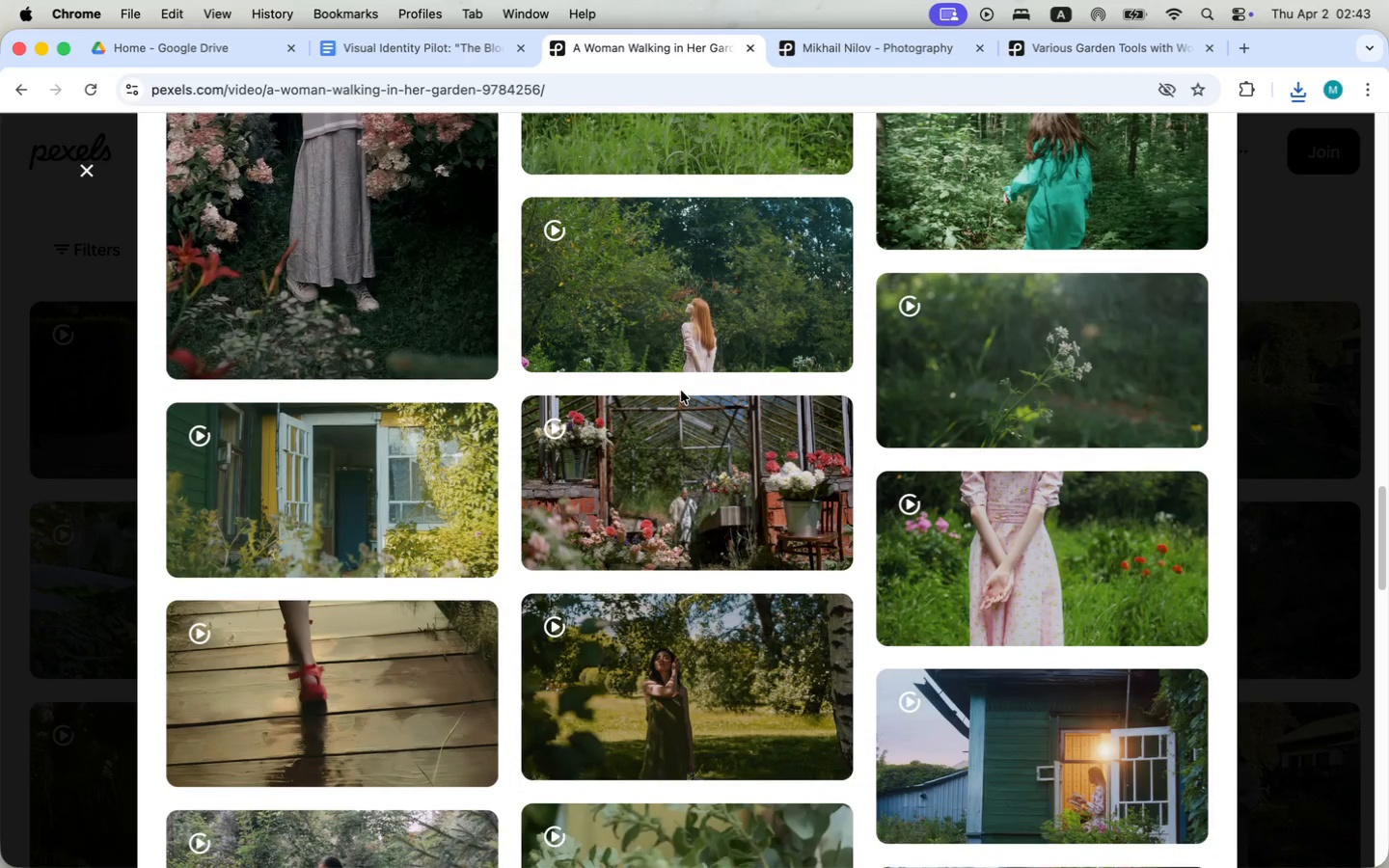 
mouse_move([1155, 510])
 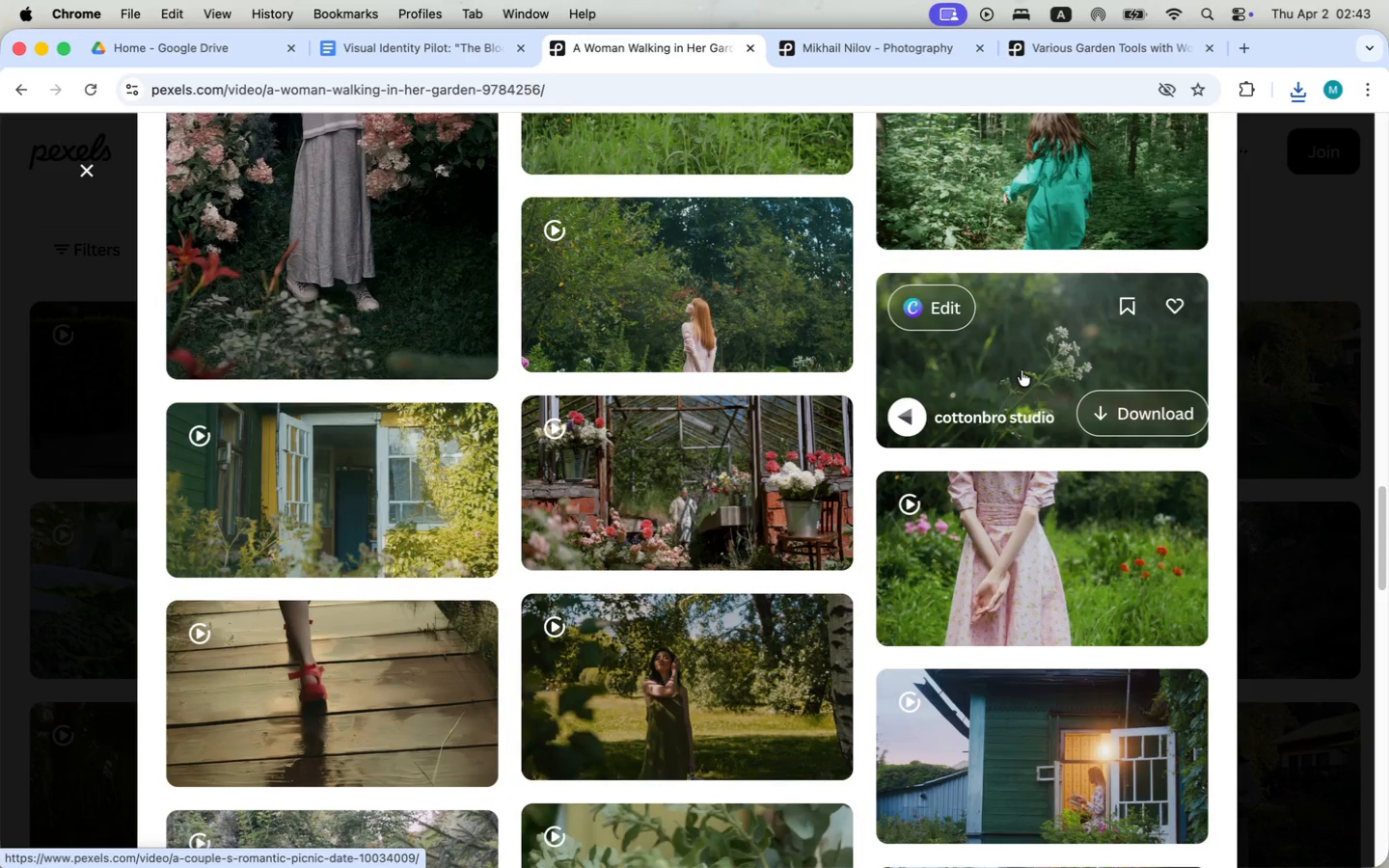 
scroll: coordinate [988, 544], scroll_direction: down, amount: 55.0
 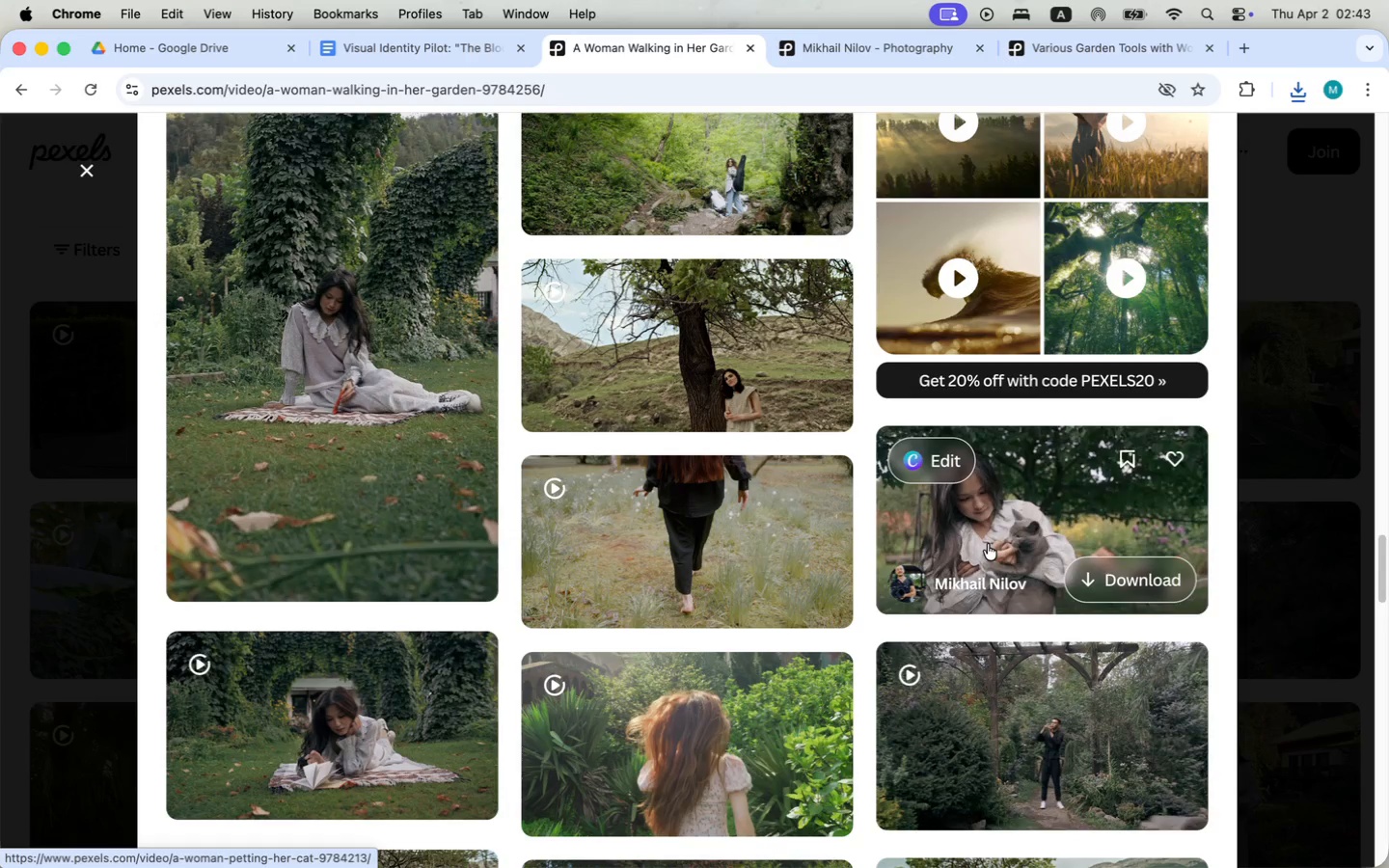 
scroll: coordinate [988, 544], scroll_direction: down, amount: 83.0
 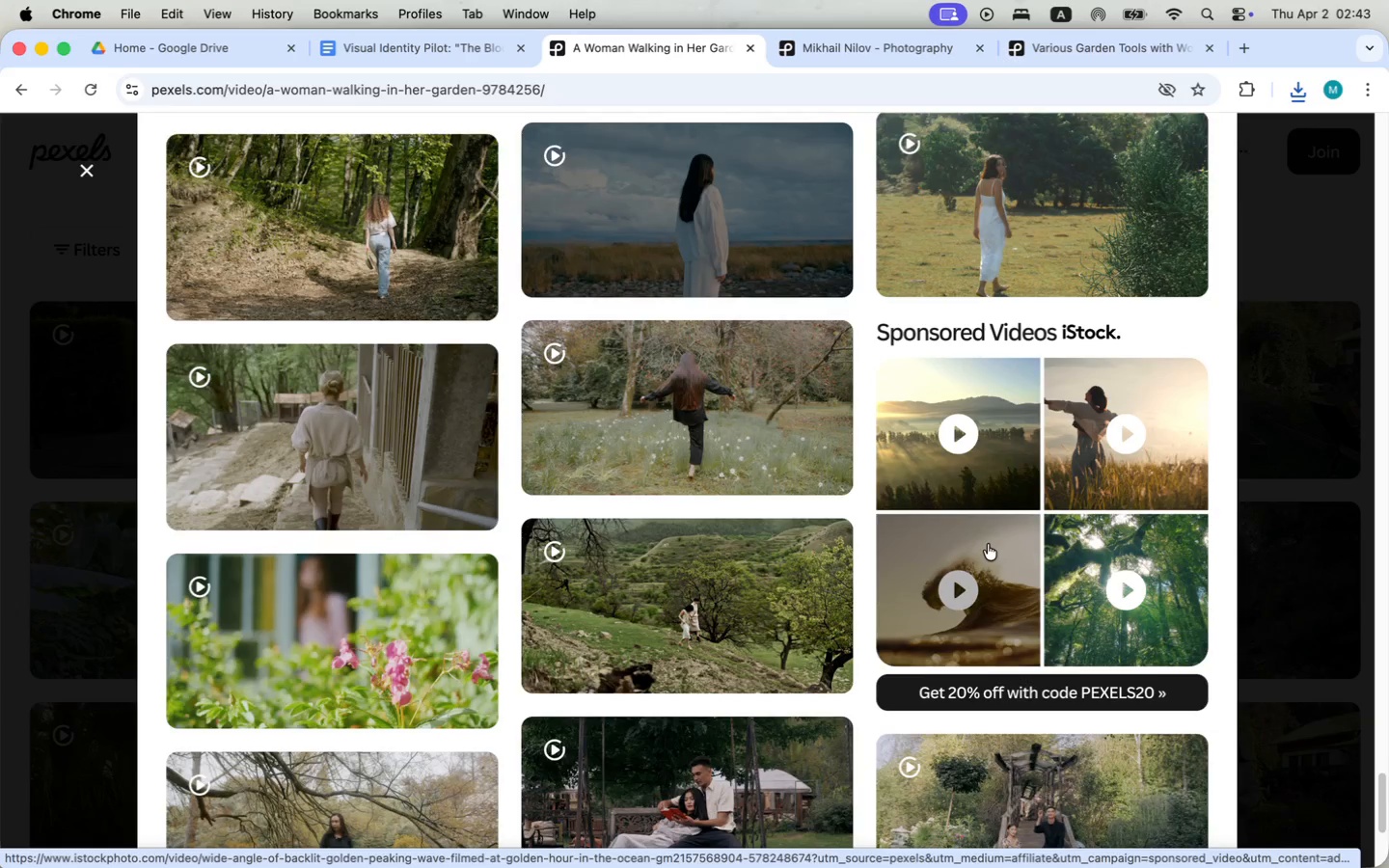 
scroll: coordinate [490, 465], scroll_direction: down, amount: 19.0
 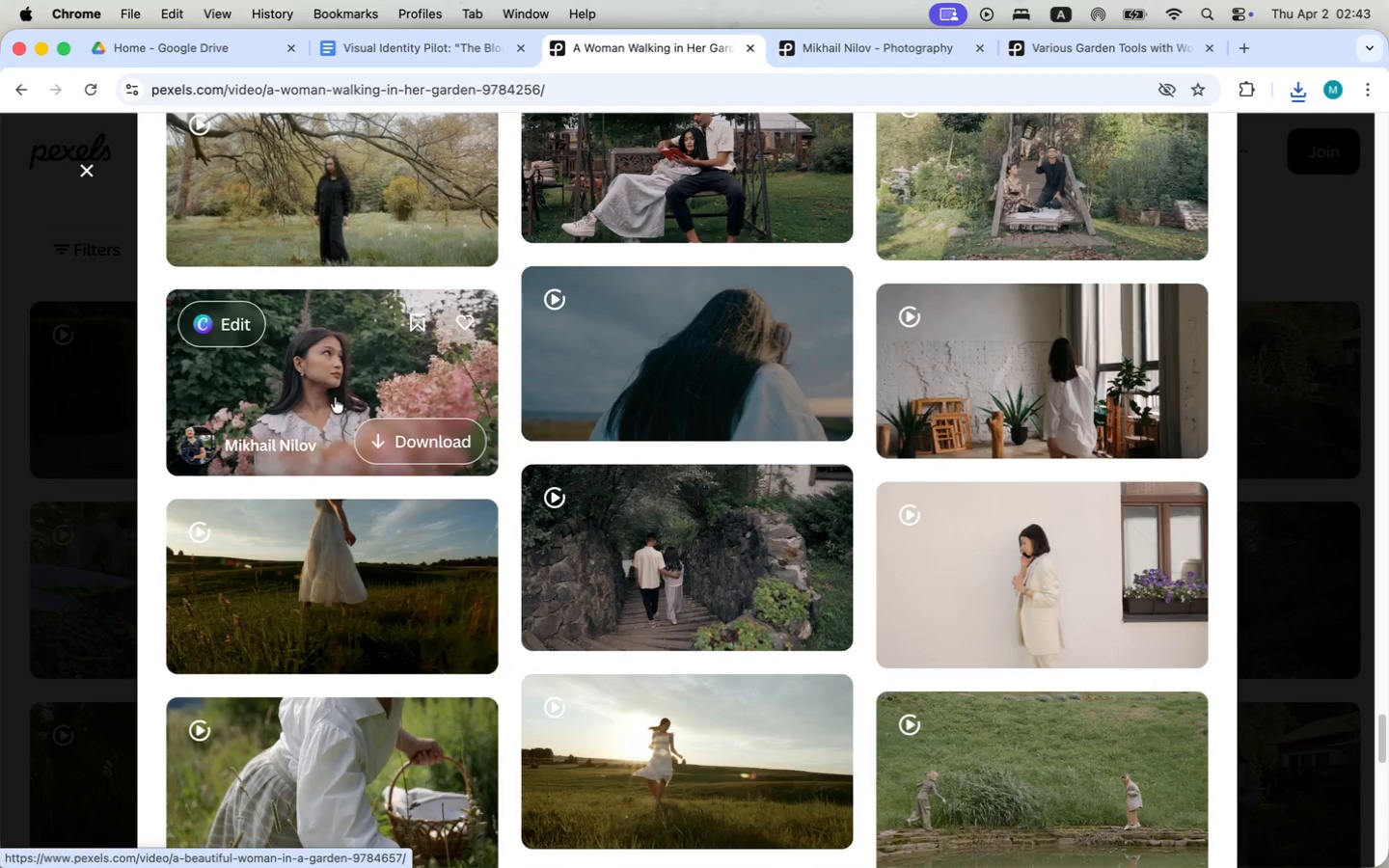 
wait(6.03)
 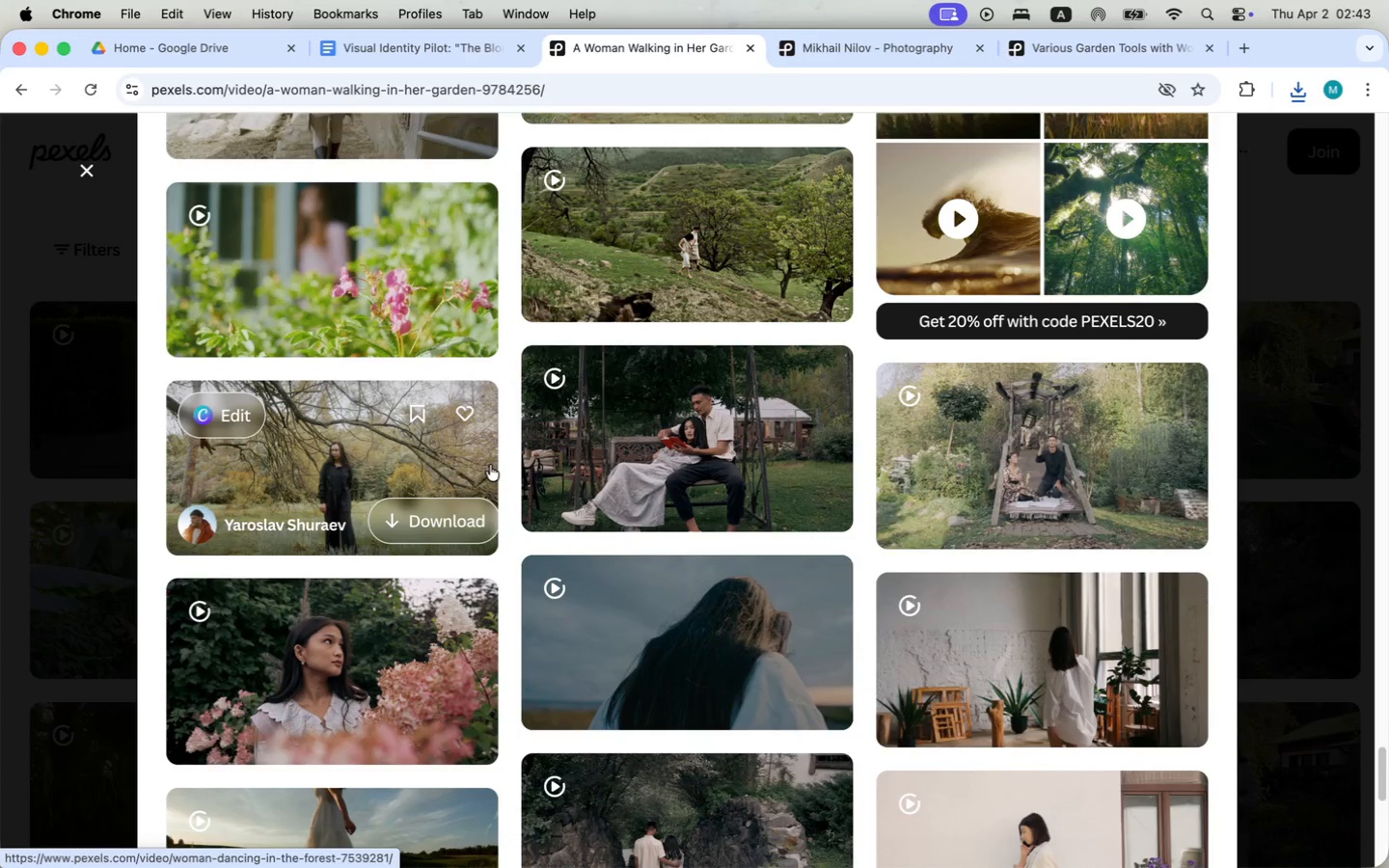 
scroll: coordinate [391, 530], scroll_direction: up, amount: 129.0
 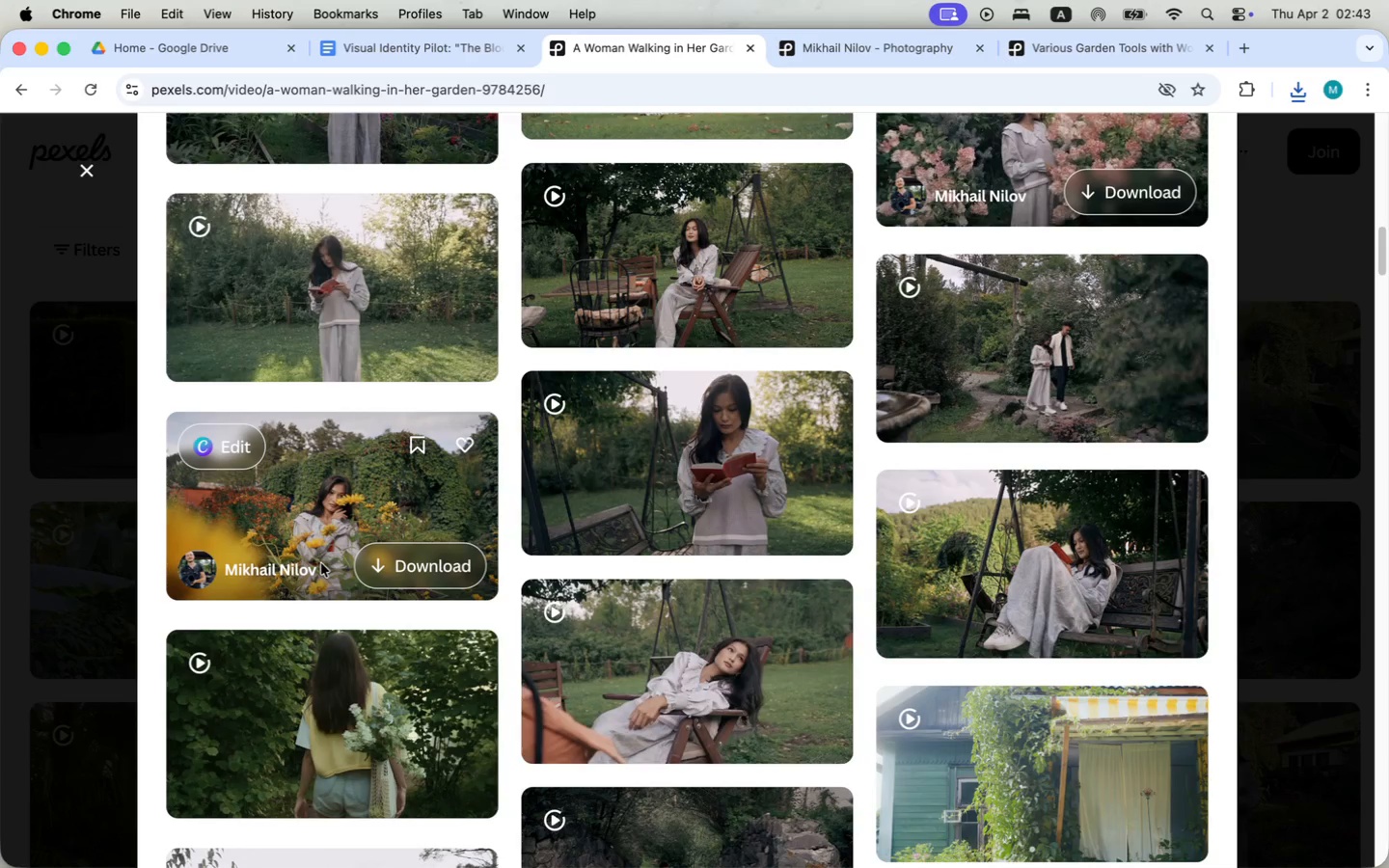 
scroll: coordinate [657, 567], scroll_direction: down, amount: 4.0
 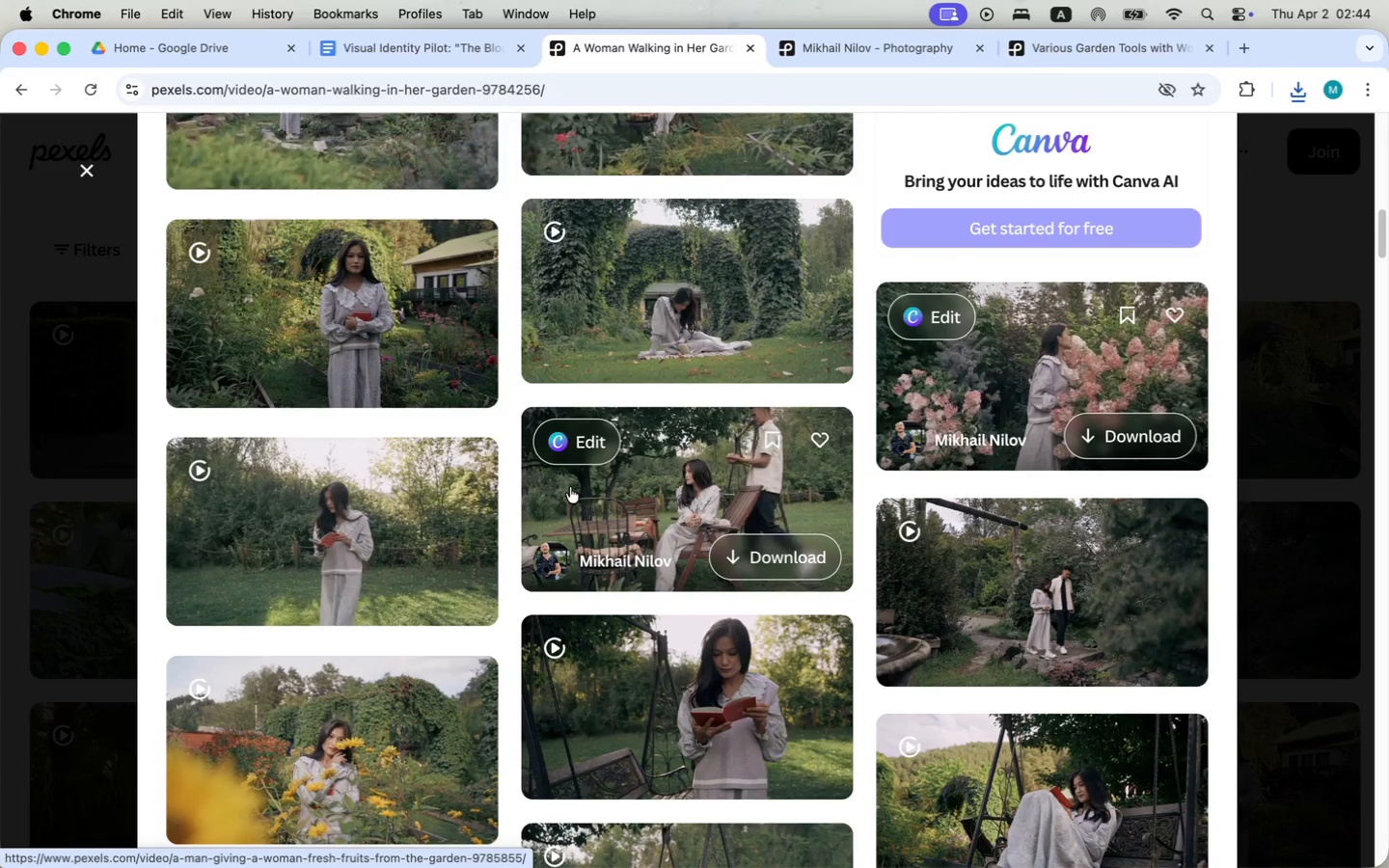 
wait(12.13)
 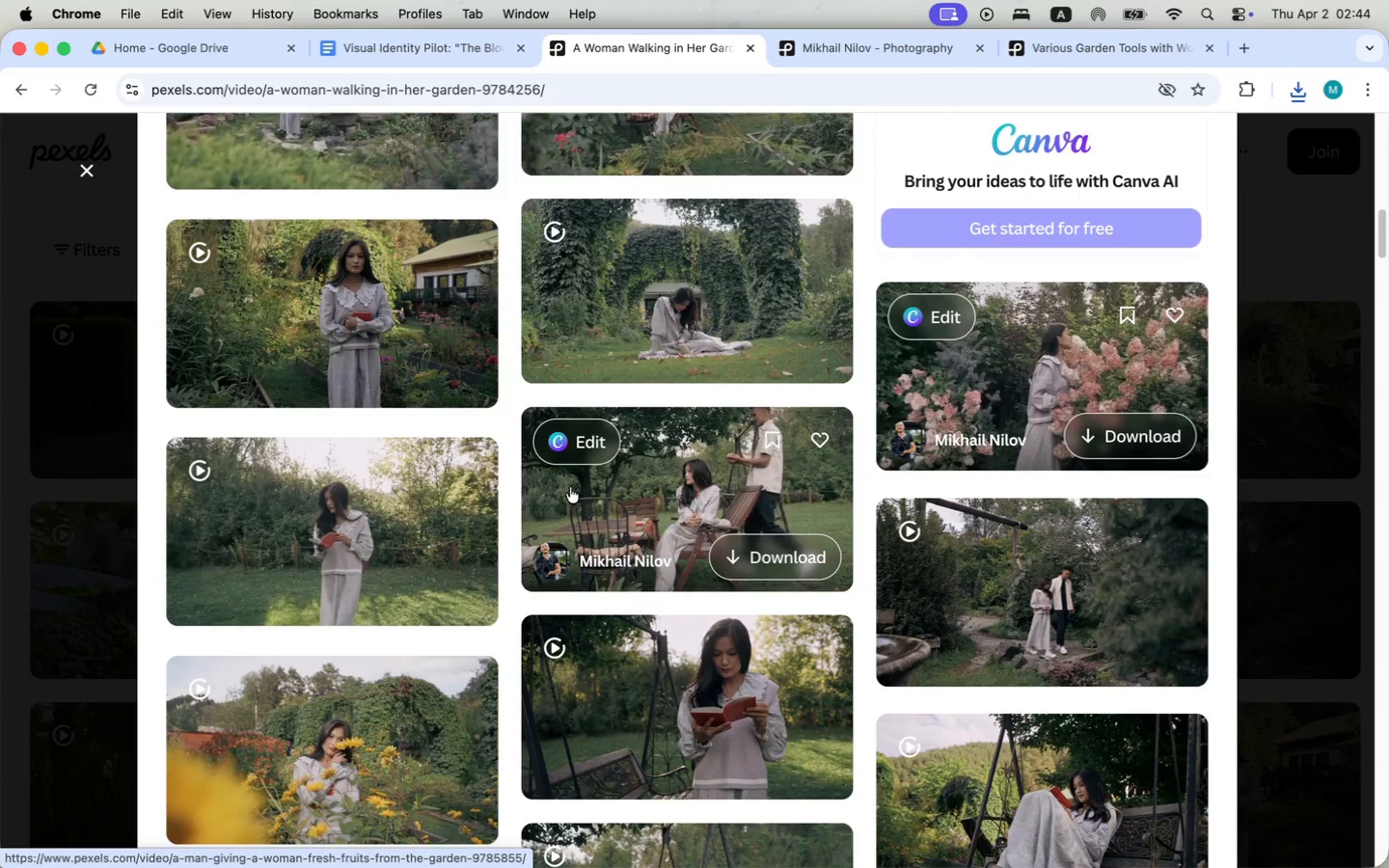 
scroll: coordinate [570, 487], scroll_direction: up, amount: 4.0
 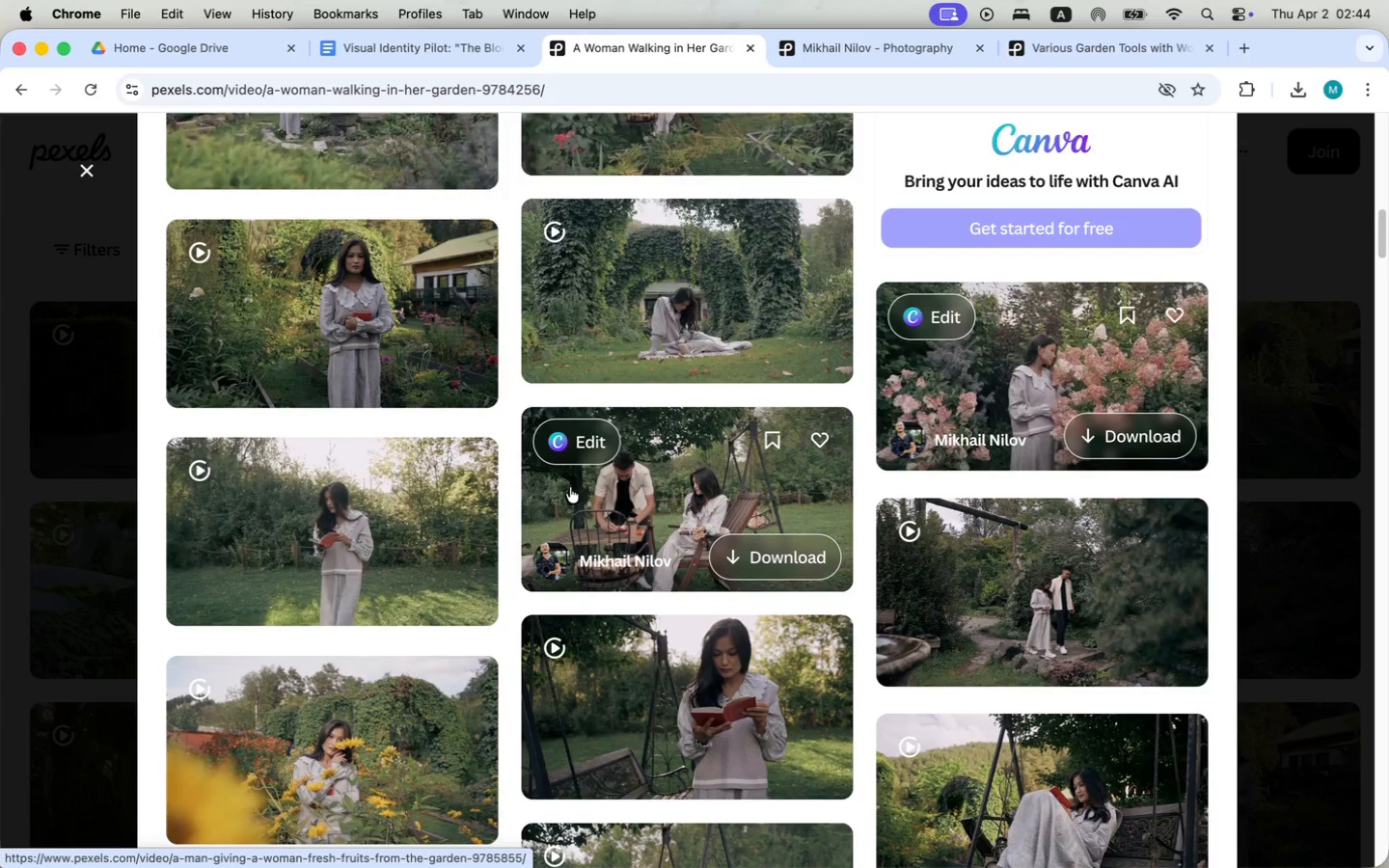 
scroll: coordinate [570, 487], scroll_direction: down, amount: 13.0
 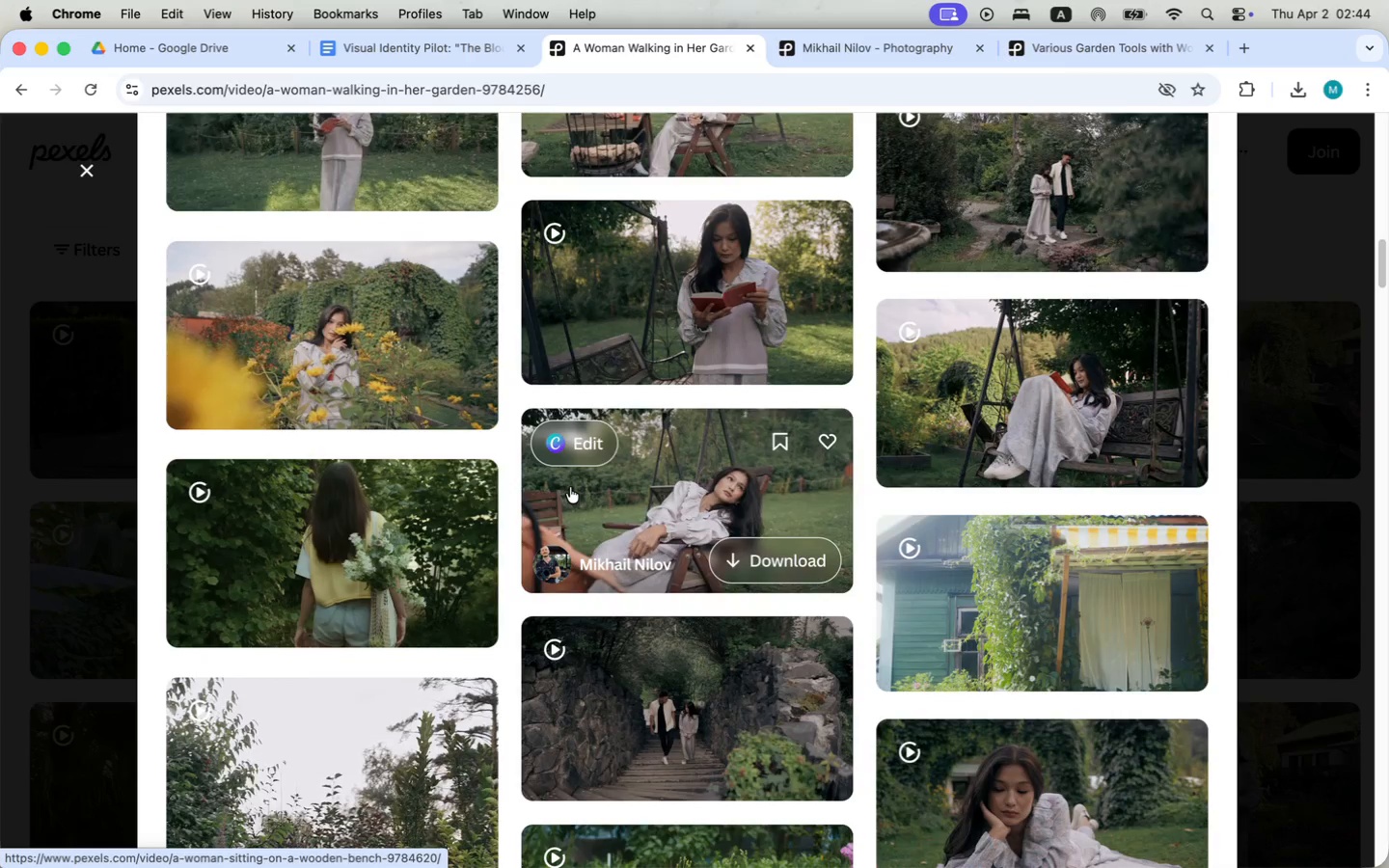 
left_click([337, 340])
 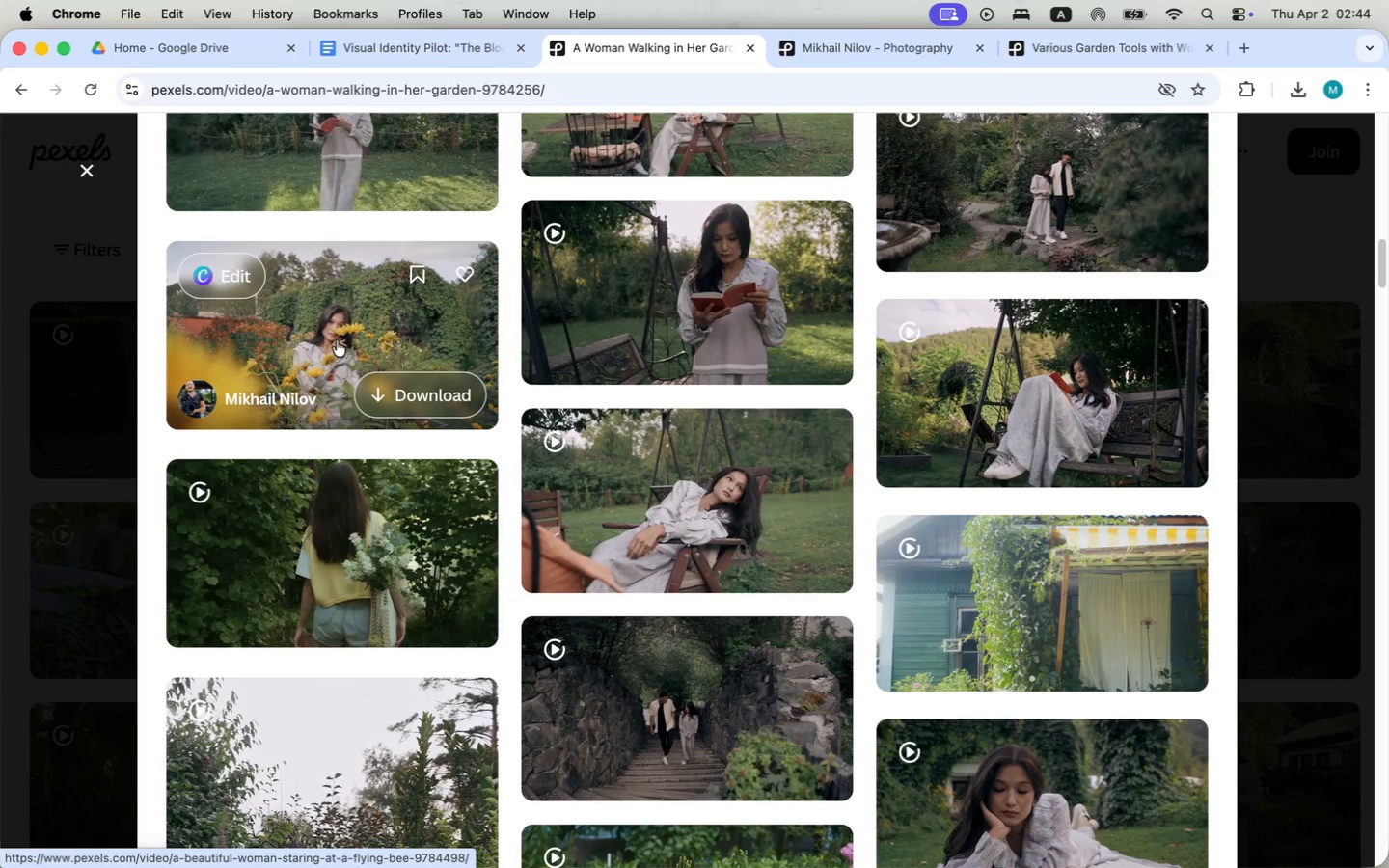 
scroll: coordinate [336, 320], scroll_direction: down, amount: 64.0
 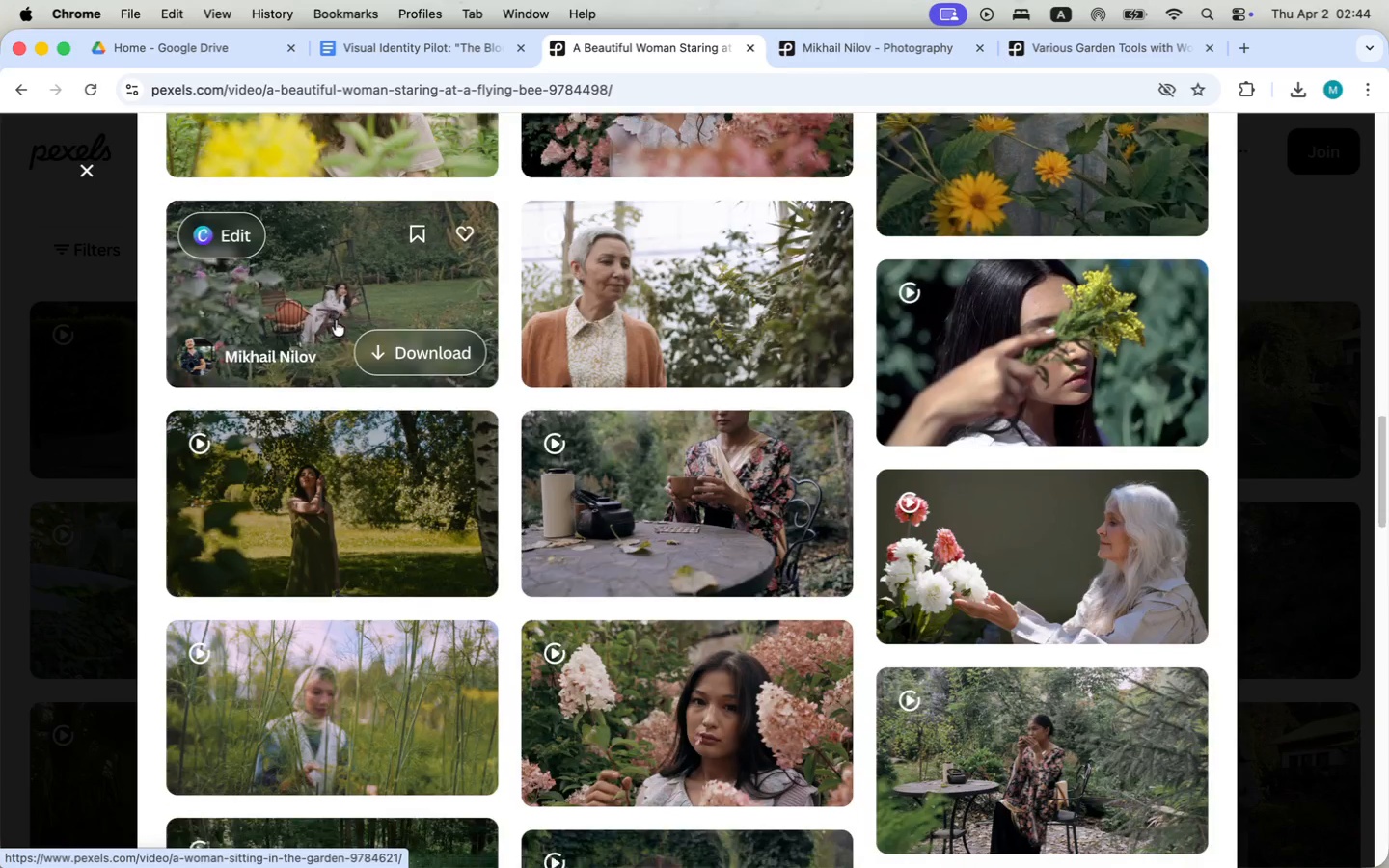 
scroll: coordinate [666, 500], scroll_direction: down, amount: 68.0
 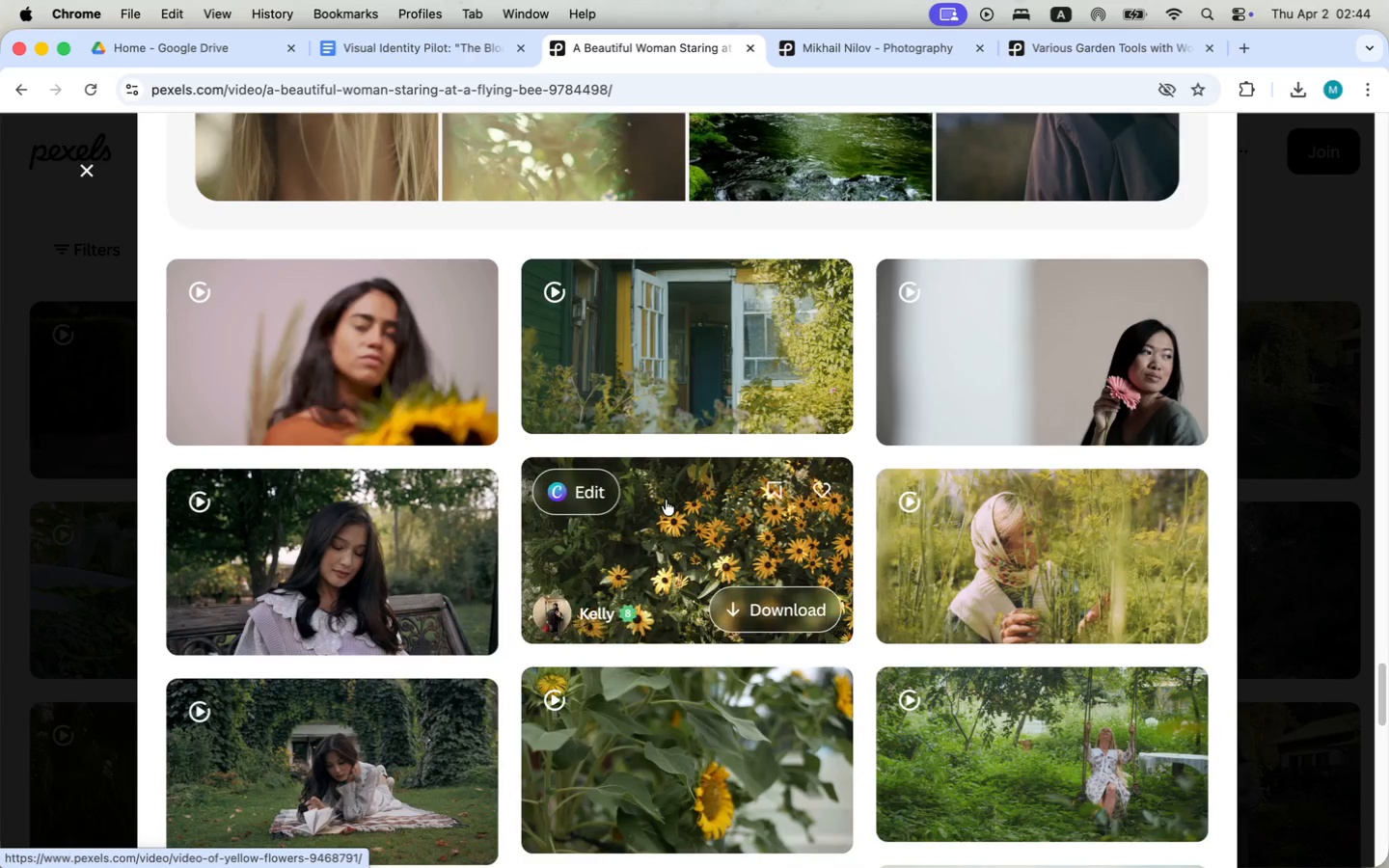 
scroll: coordinate [666, 500], scroll_direction: down, amount: 38.0
 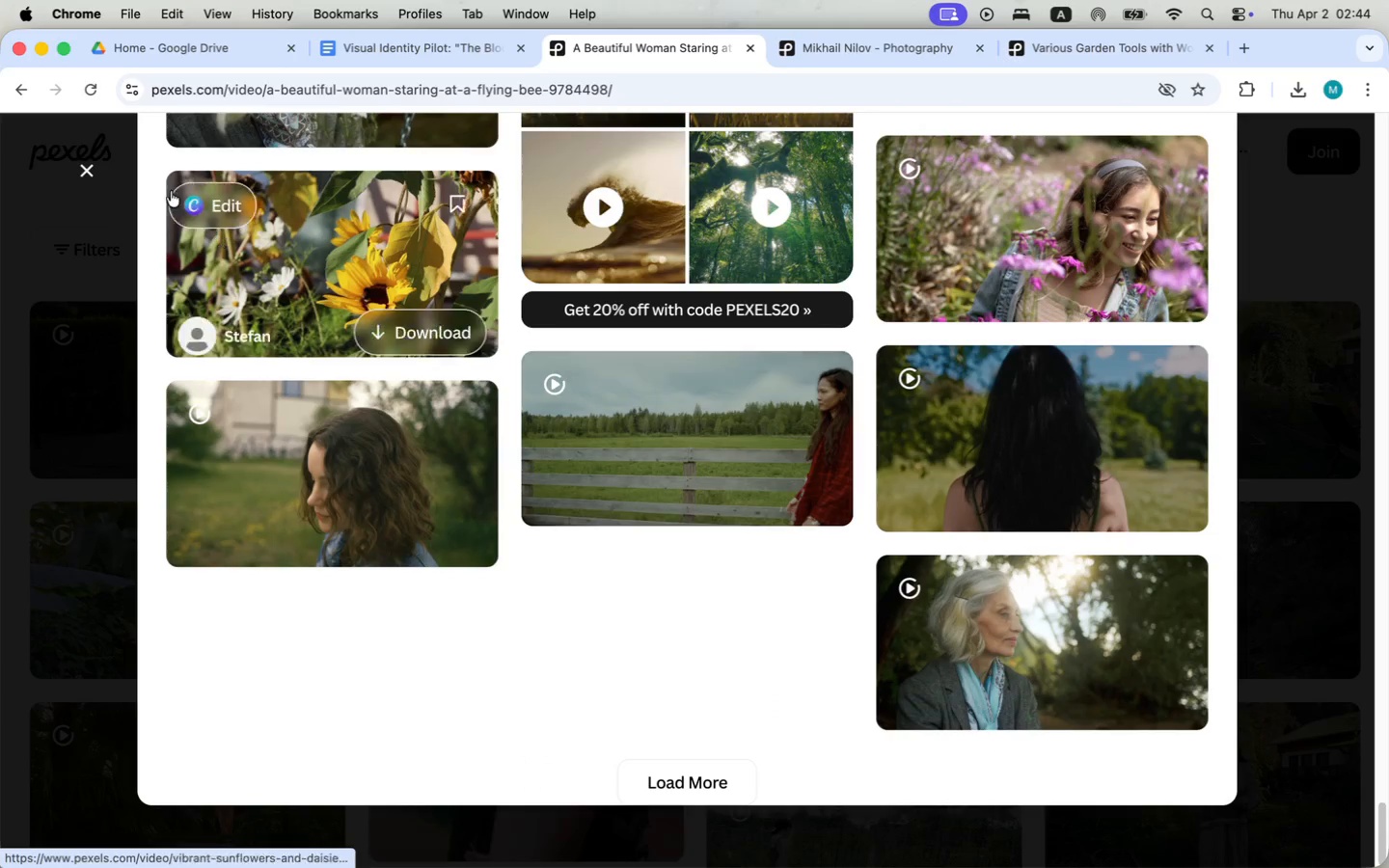 
left_click([80, 173])
 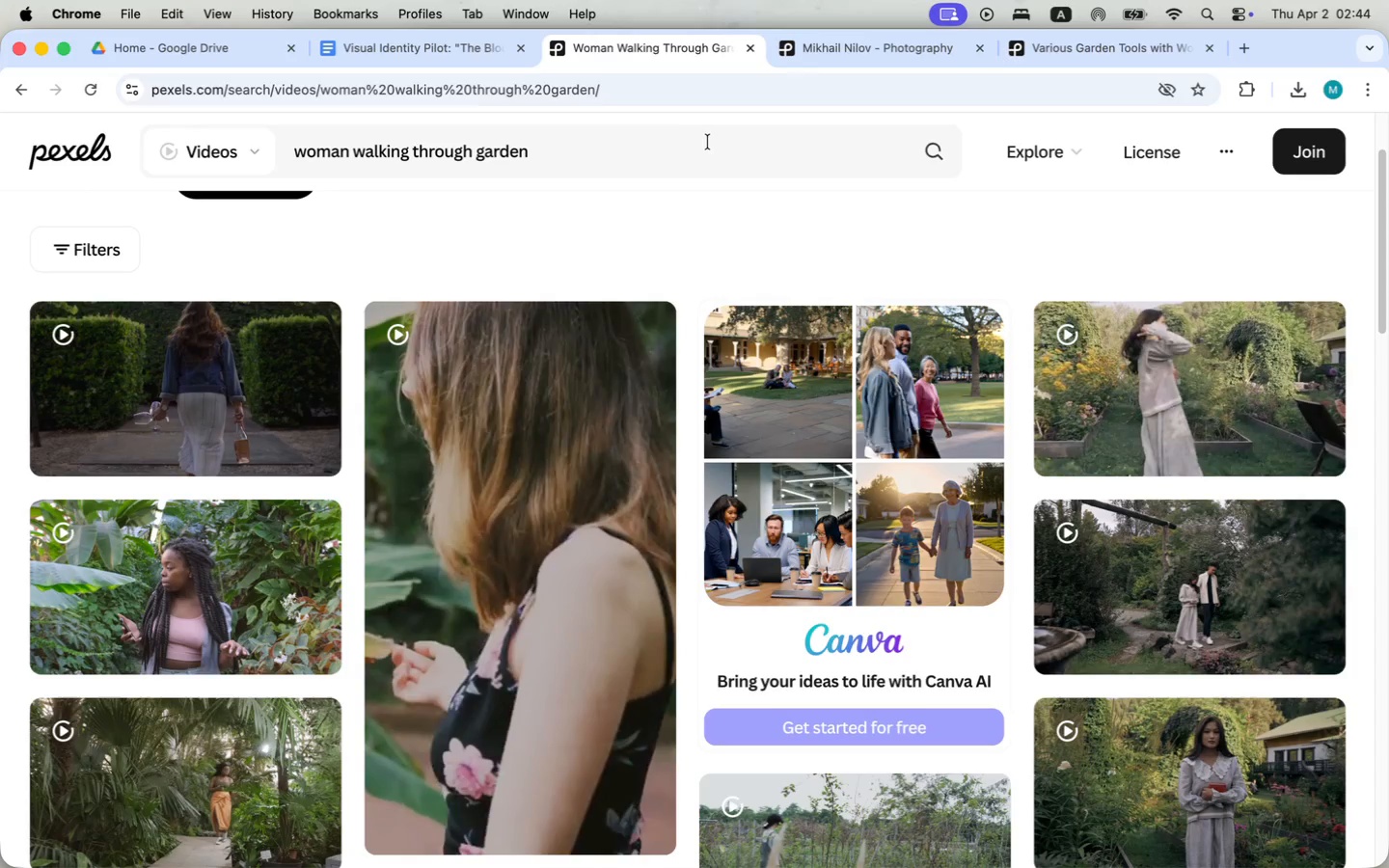 
type(codd)
key(Backspace)
key(Backspace)
type(ffee i )
key(Backspace)
type(n the morning)
 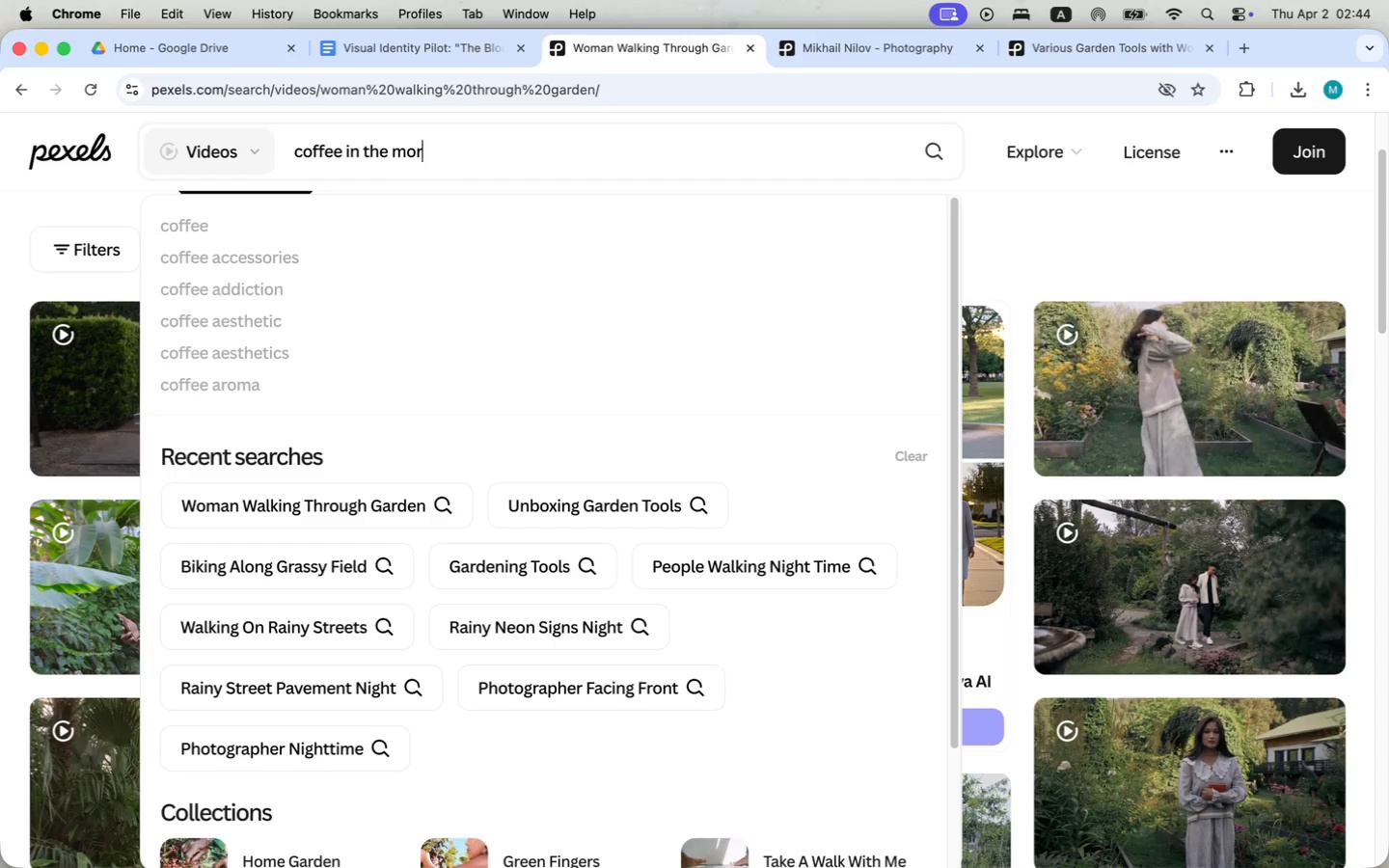 
key(Enter)
 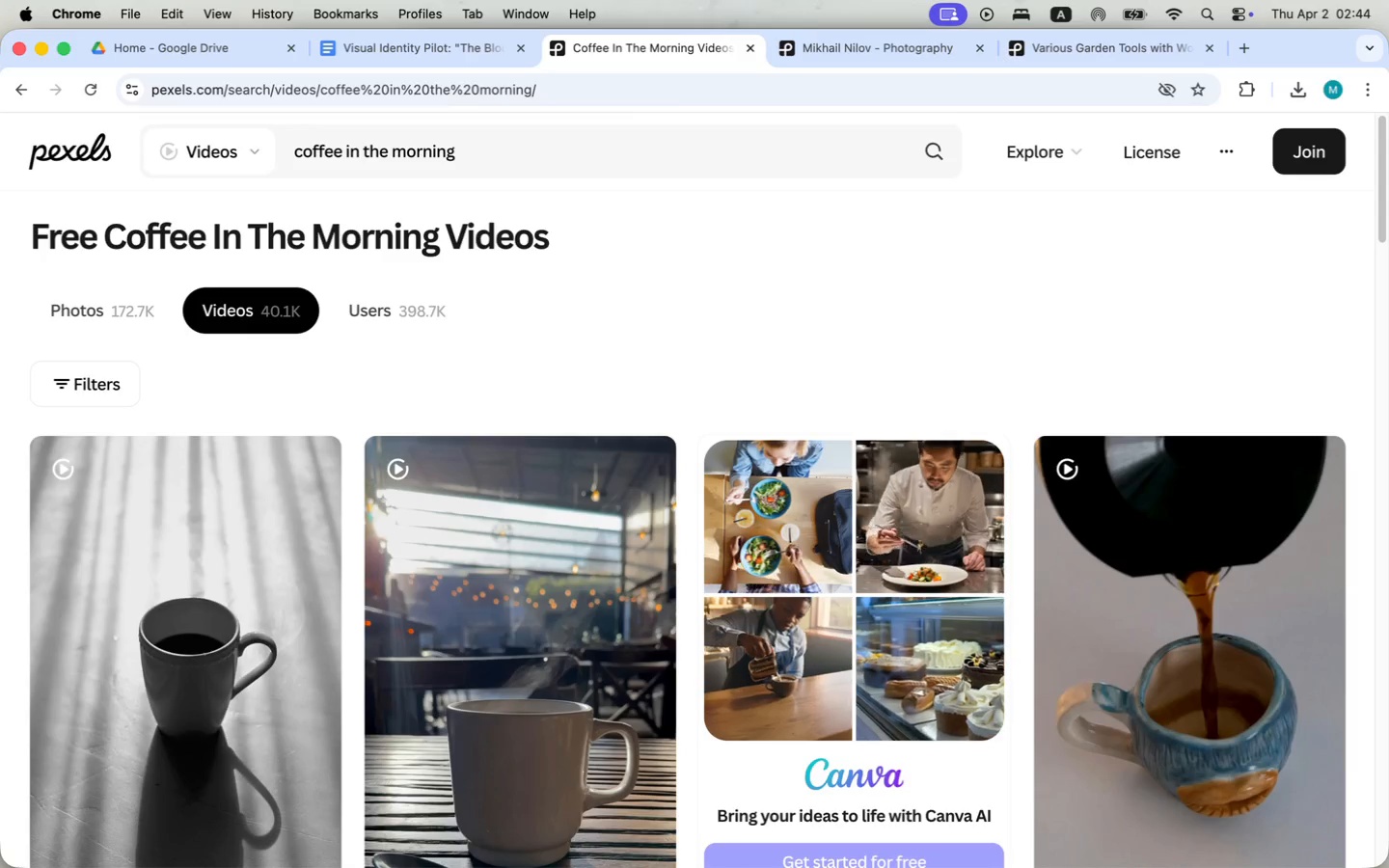 
wait(7.13)
 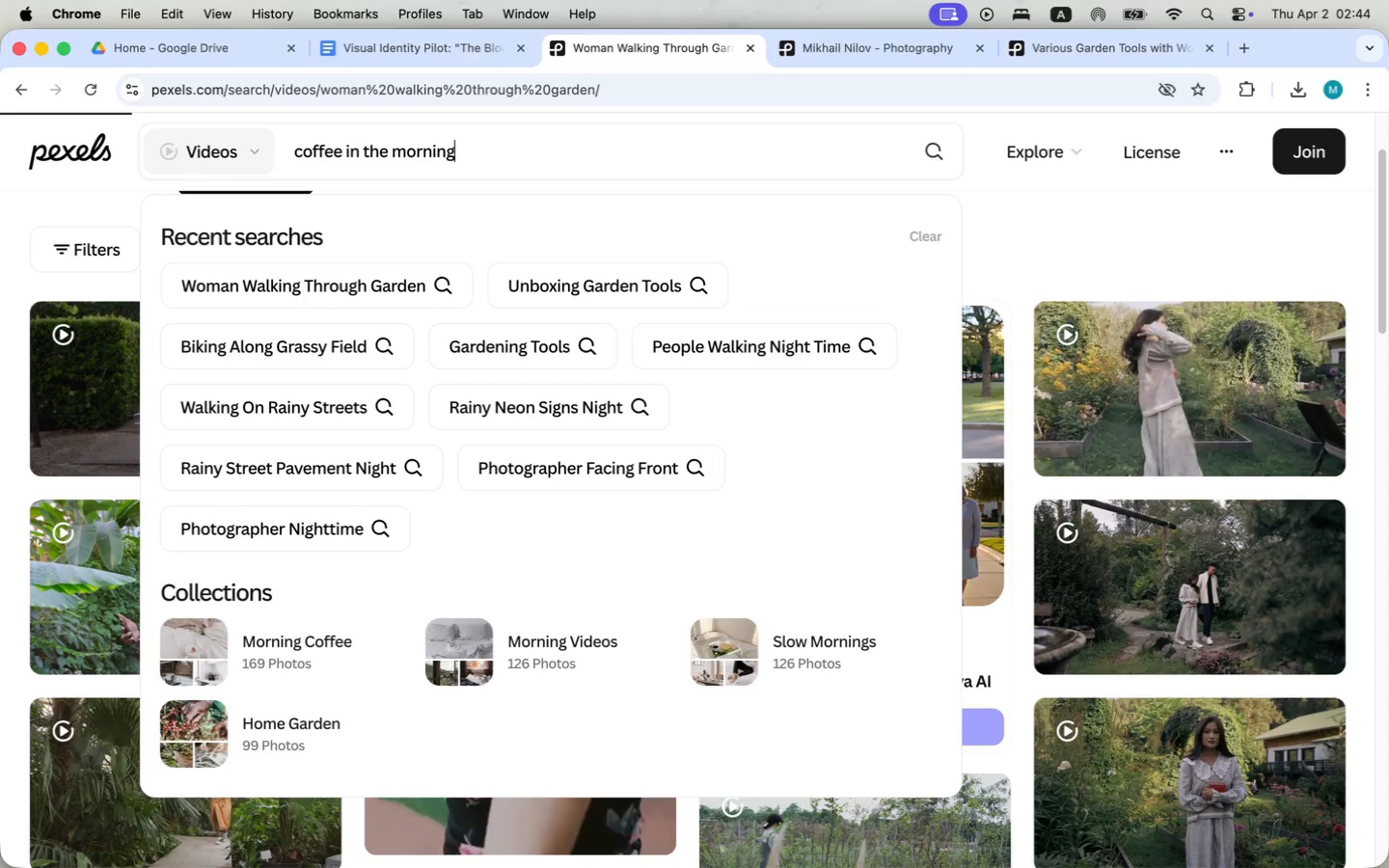 
scroll: coordinate [555, 337], scroll_direction: down, amount: 18.0
 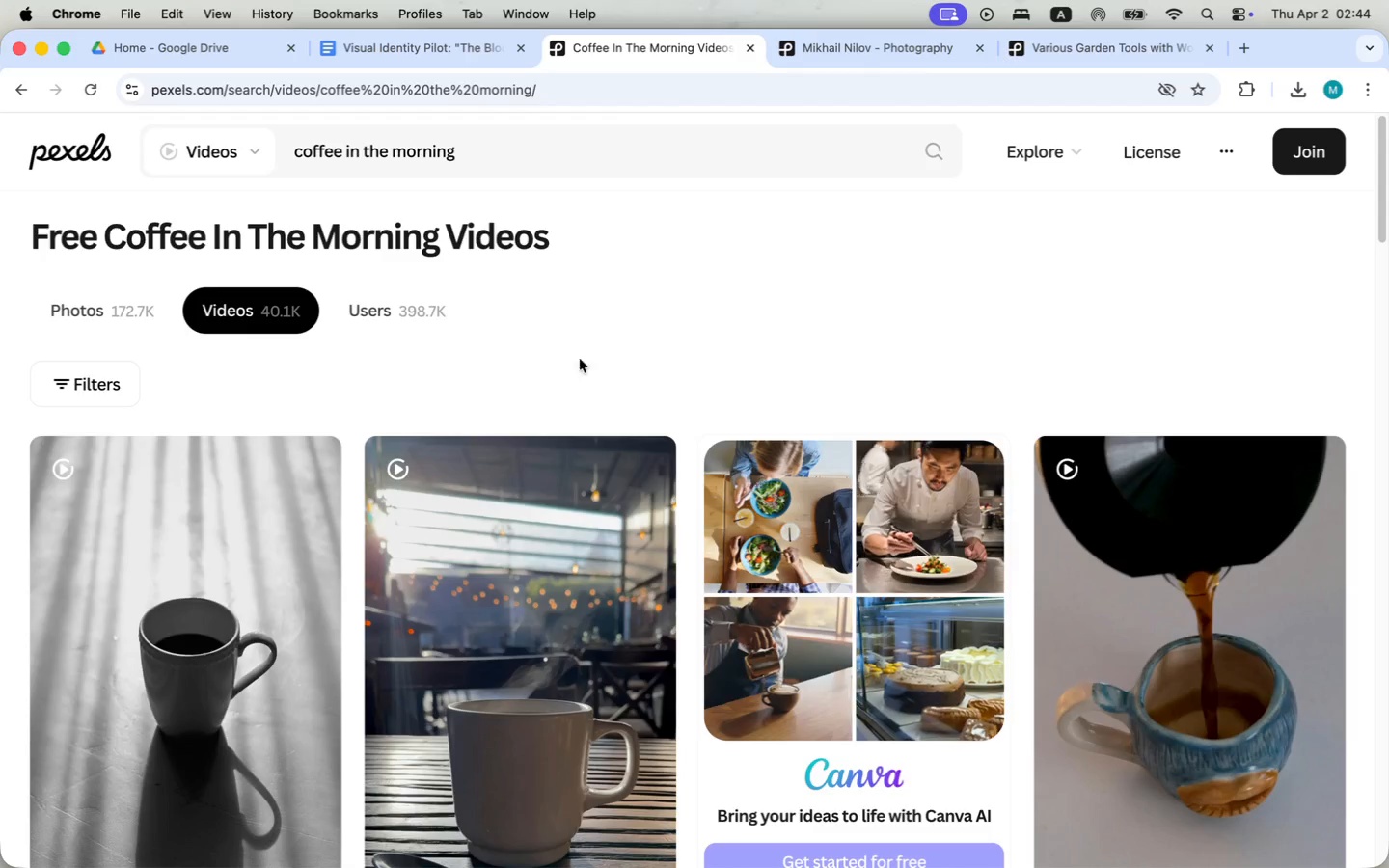 
scroll: coordinate [540, 381], scroll_direction: up, amount: 28.0
 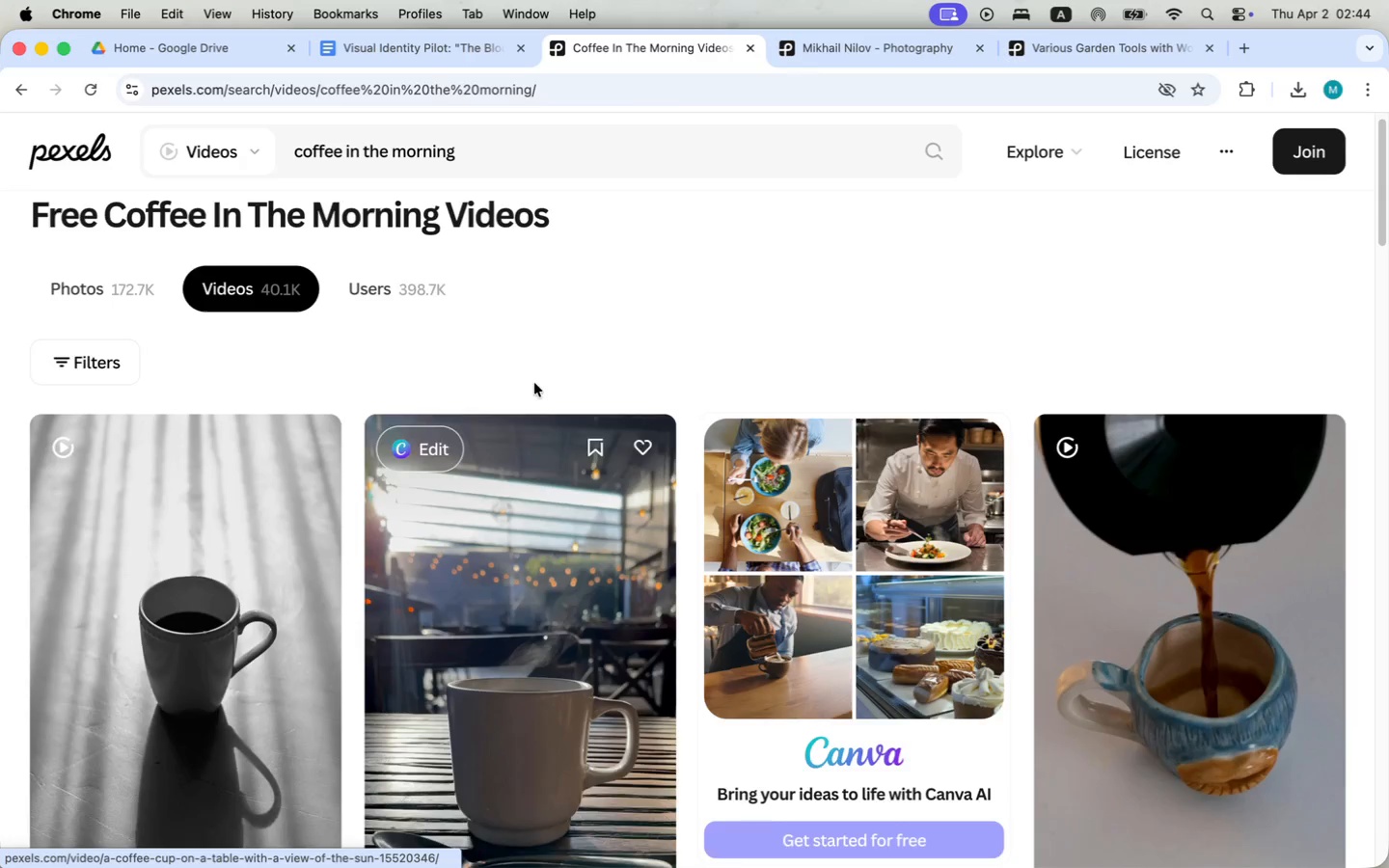 
left_click([91, 384])
 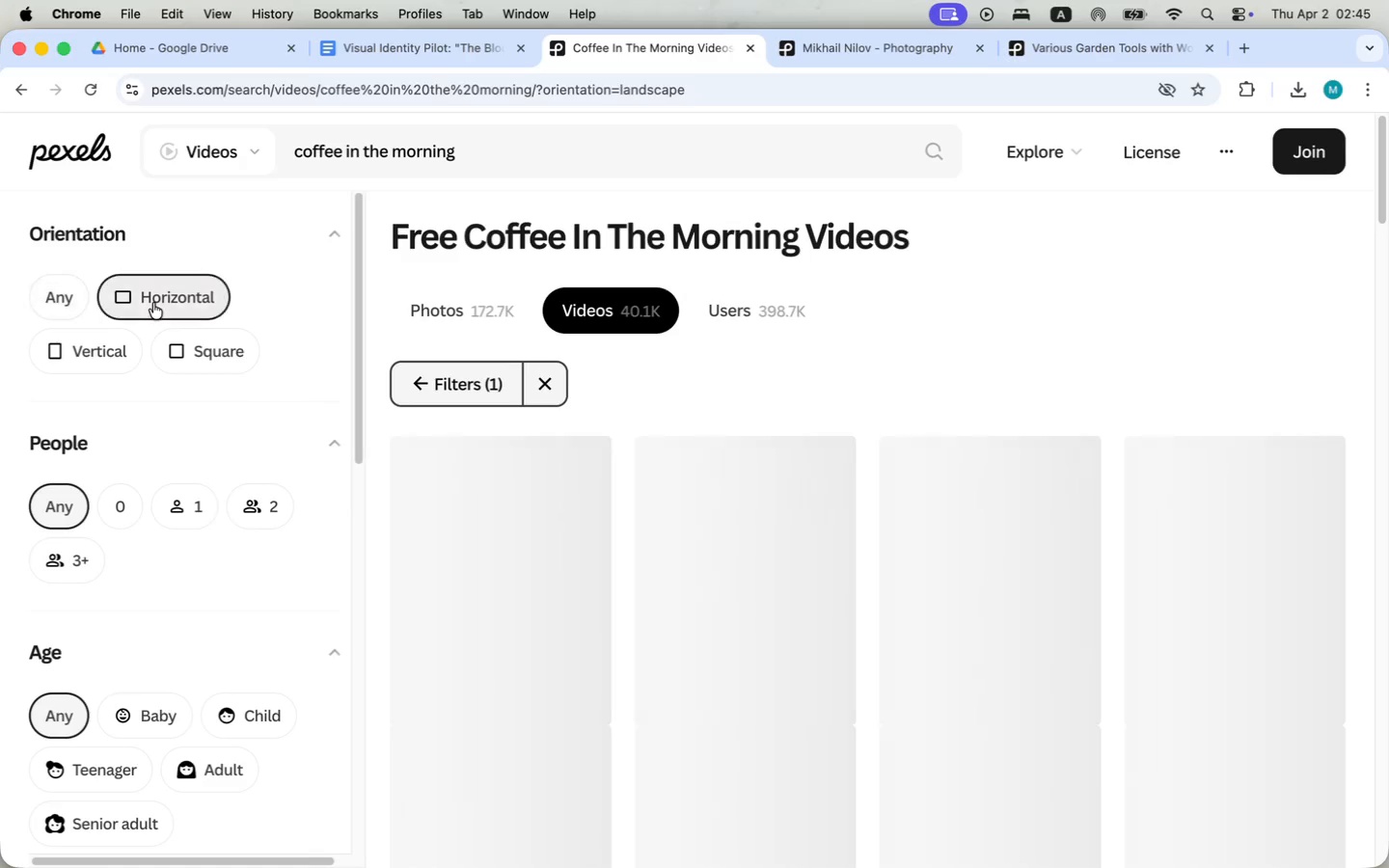 
left_click([936, 351])
 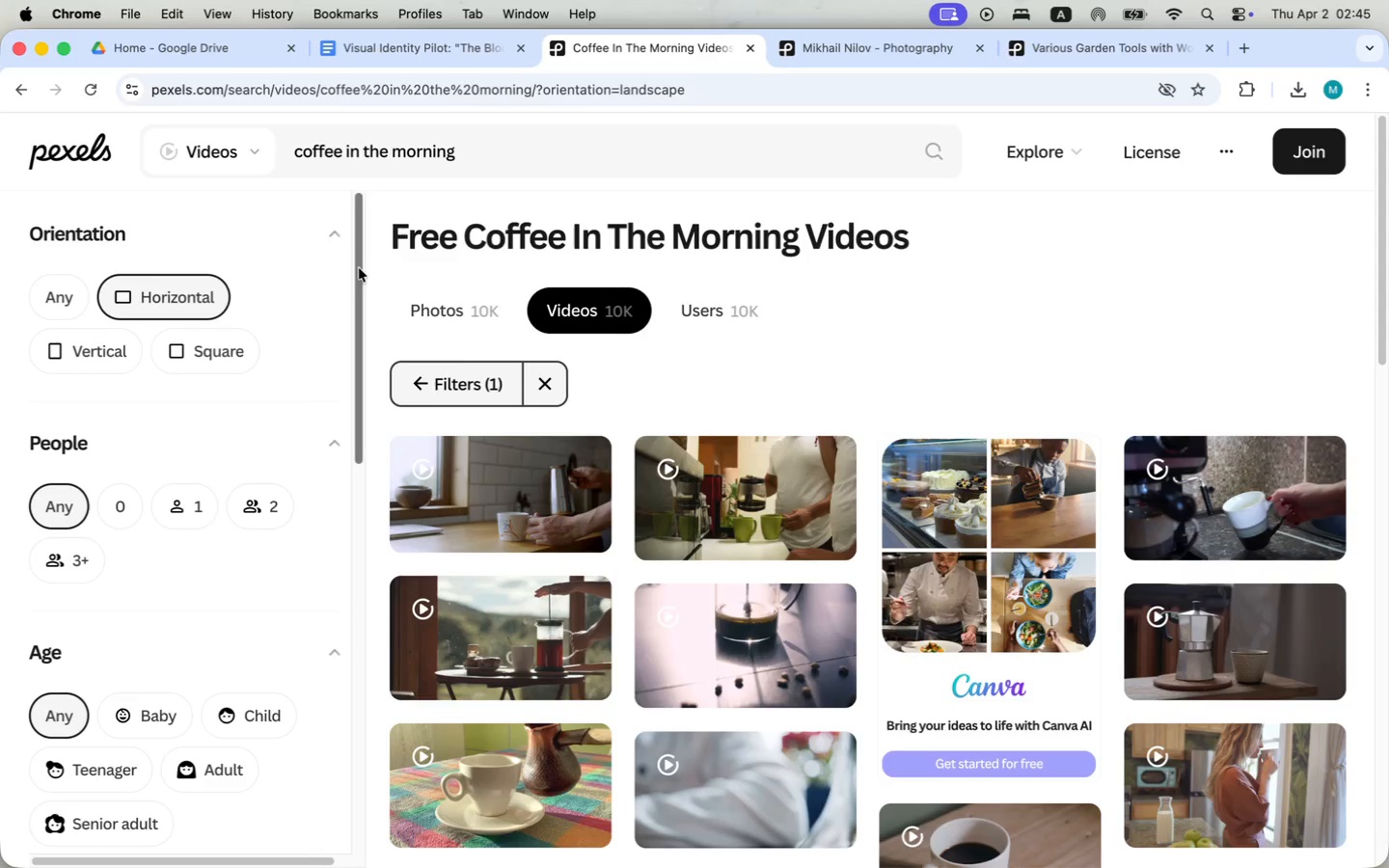 
left_click([474, 386])
 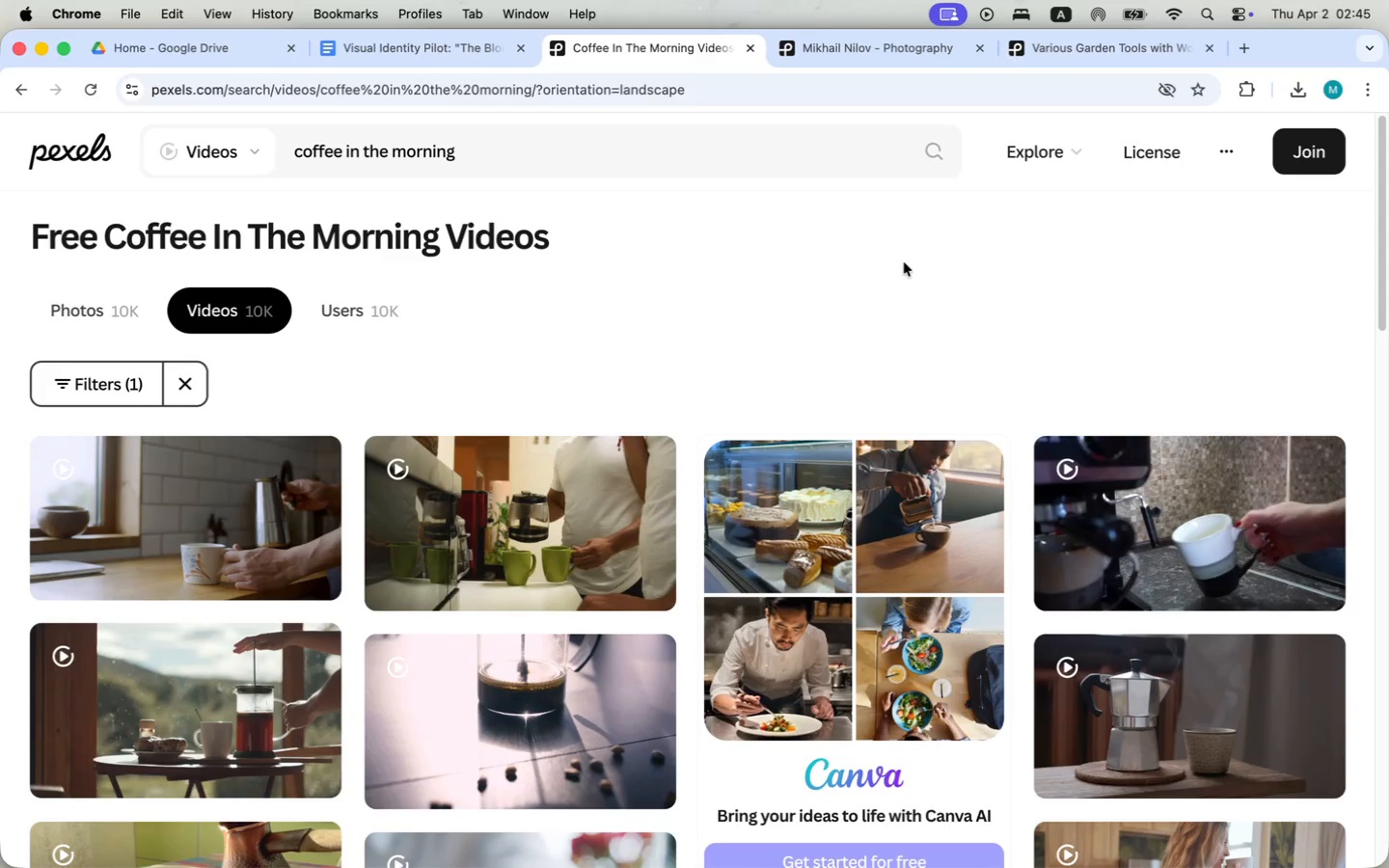 
scroll: coordinate [680, 305], scroll_direction: down, amount: 8.0
 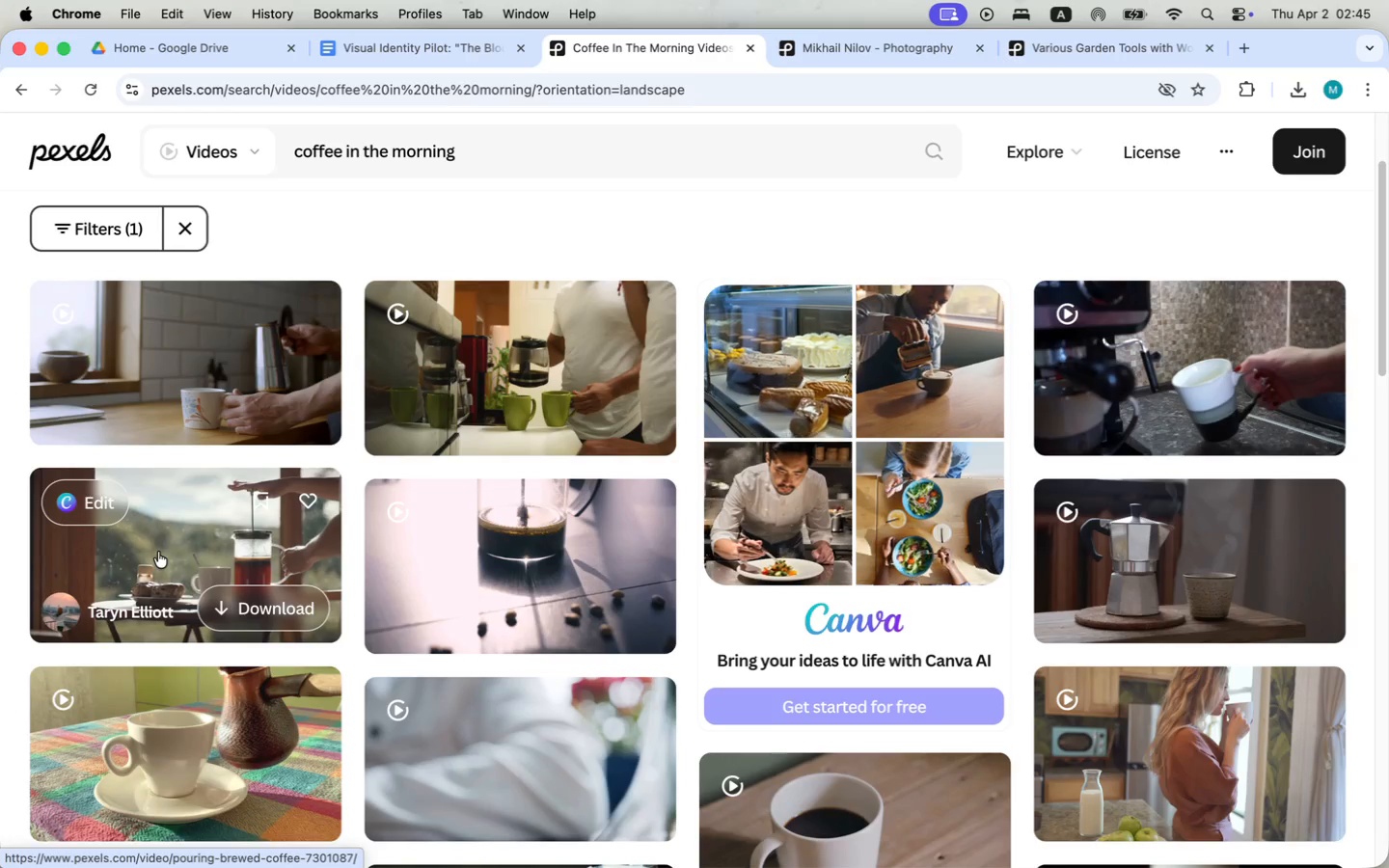 
wait(5.2)
 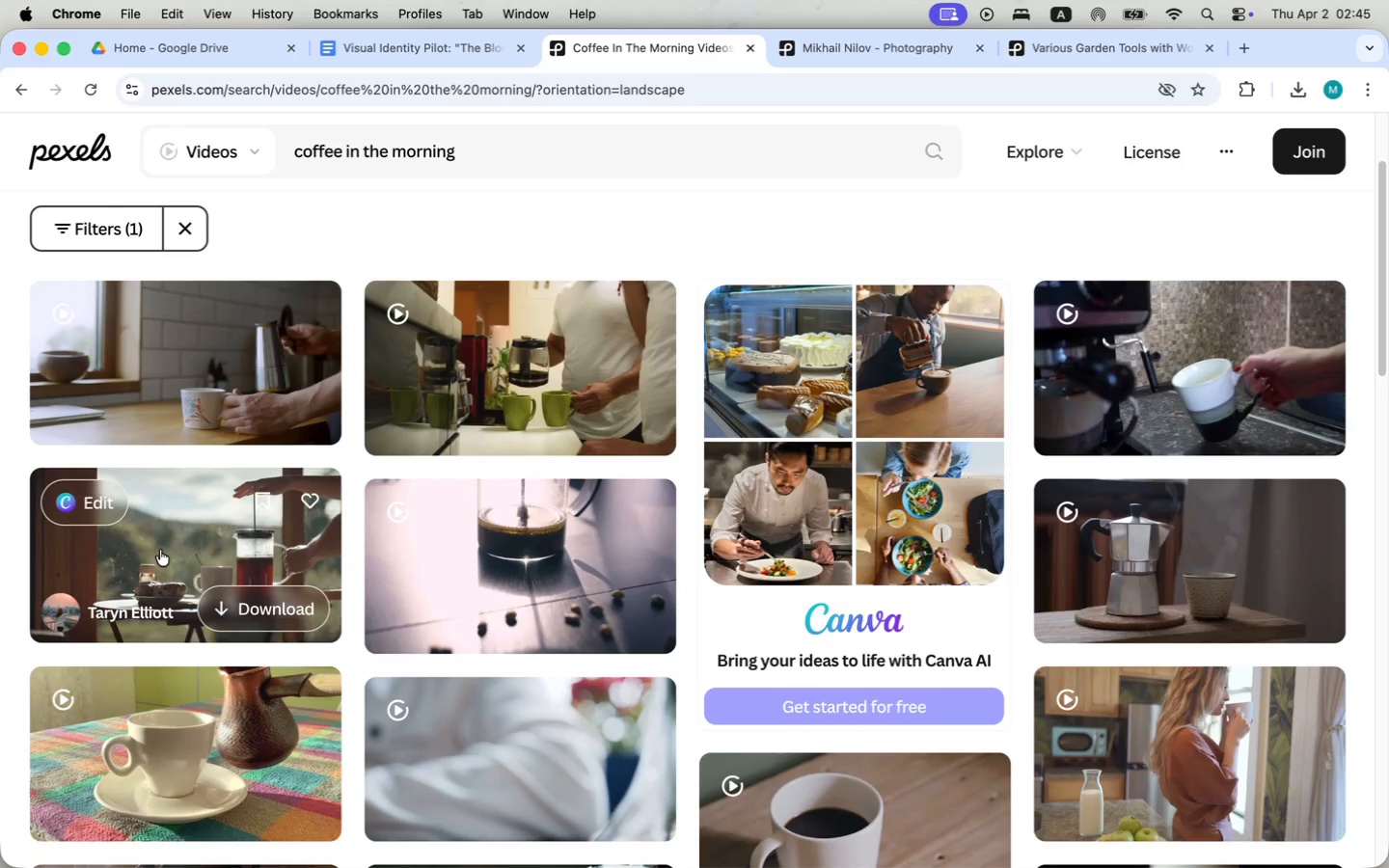 
left_click([277, 610])
 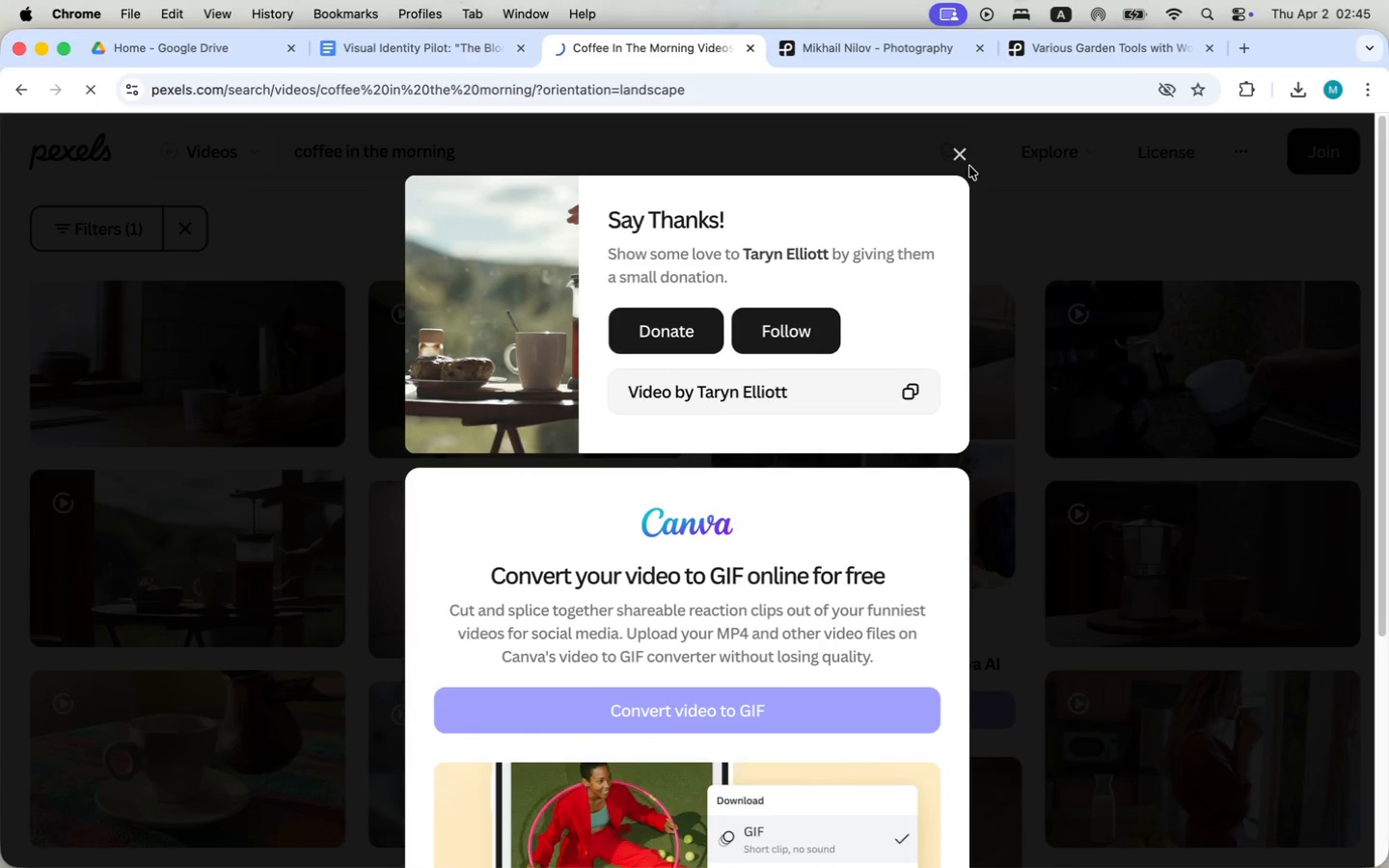 
left_click([964, 159])
 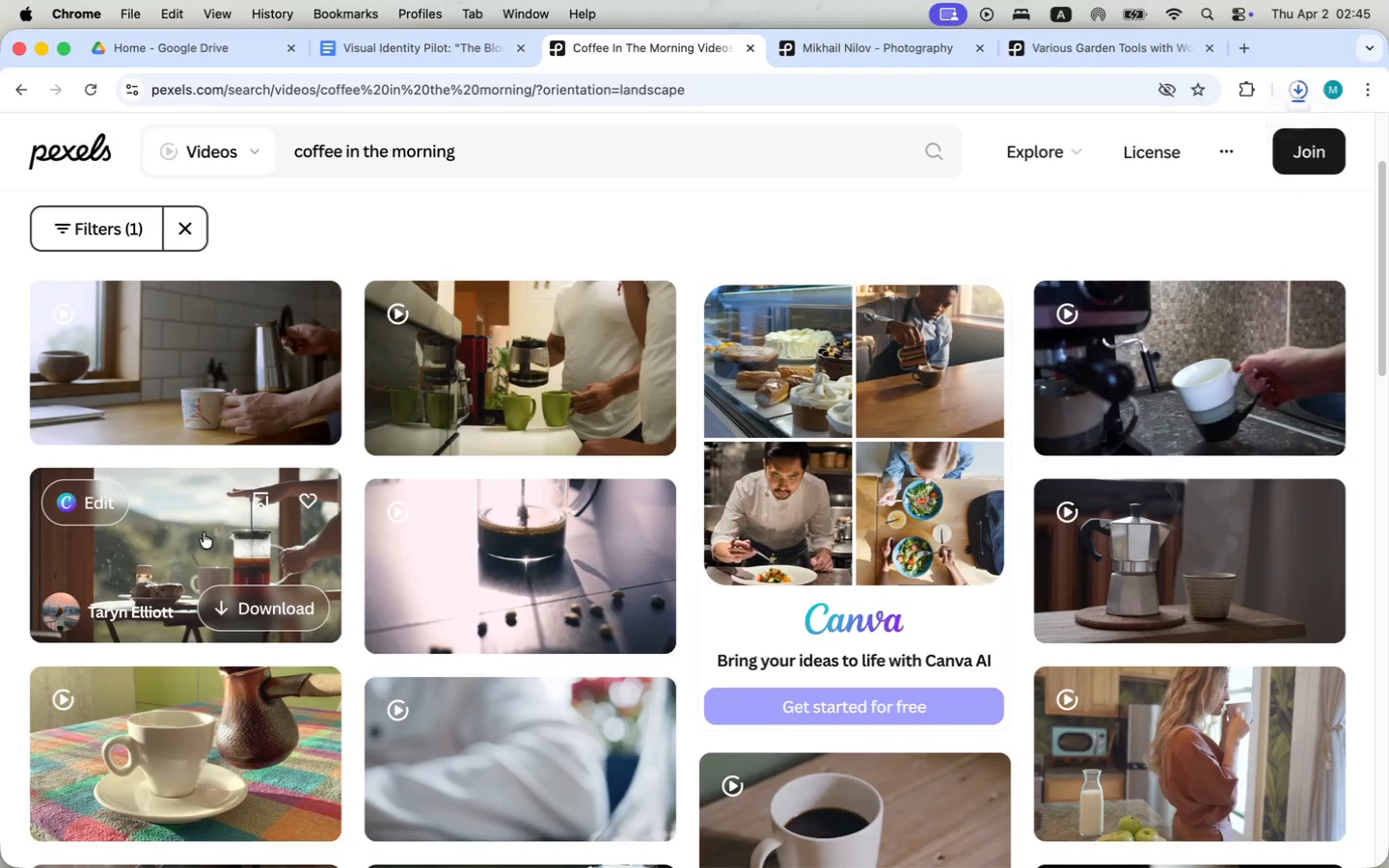 
left_click([197, 541])
 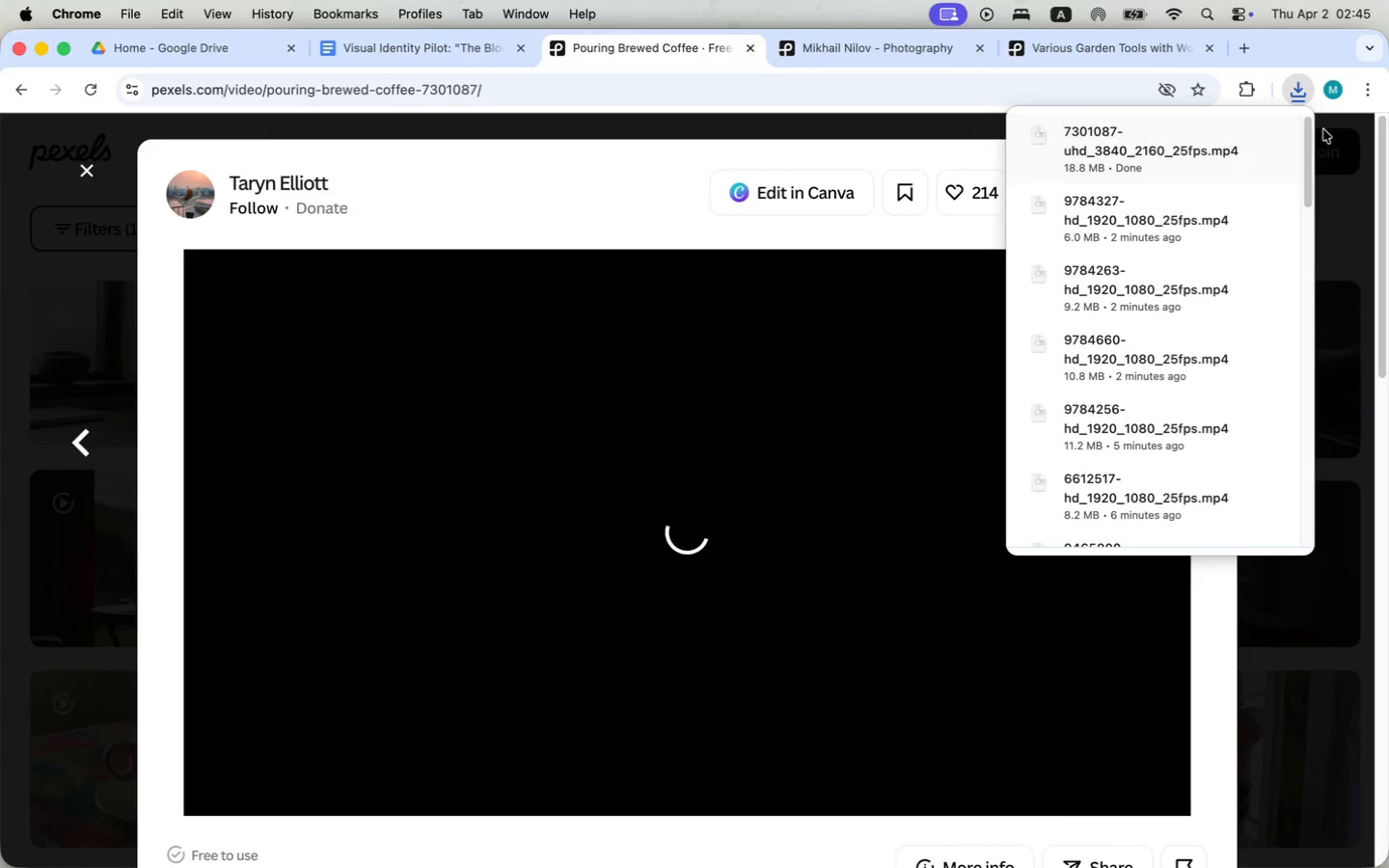 
left_click([1291, 86])
 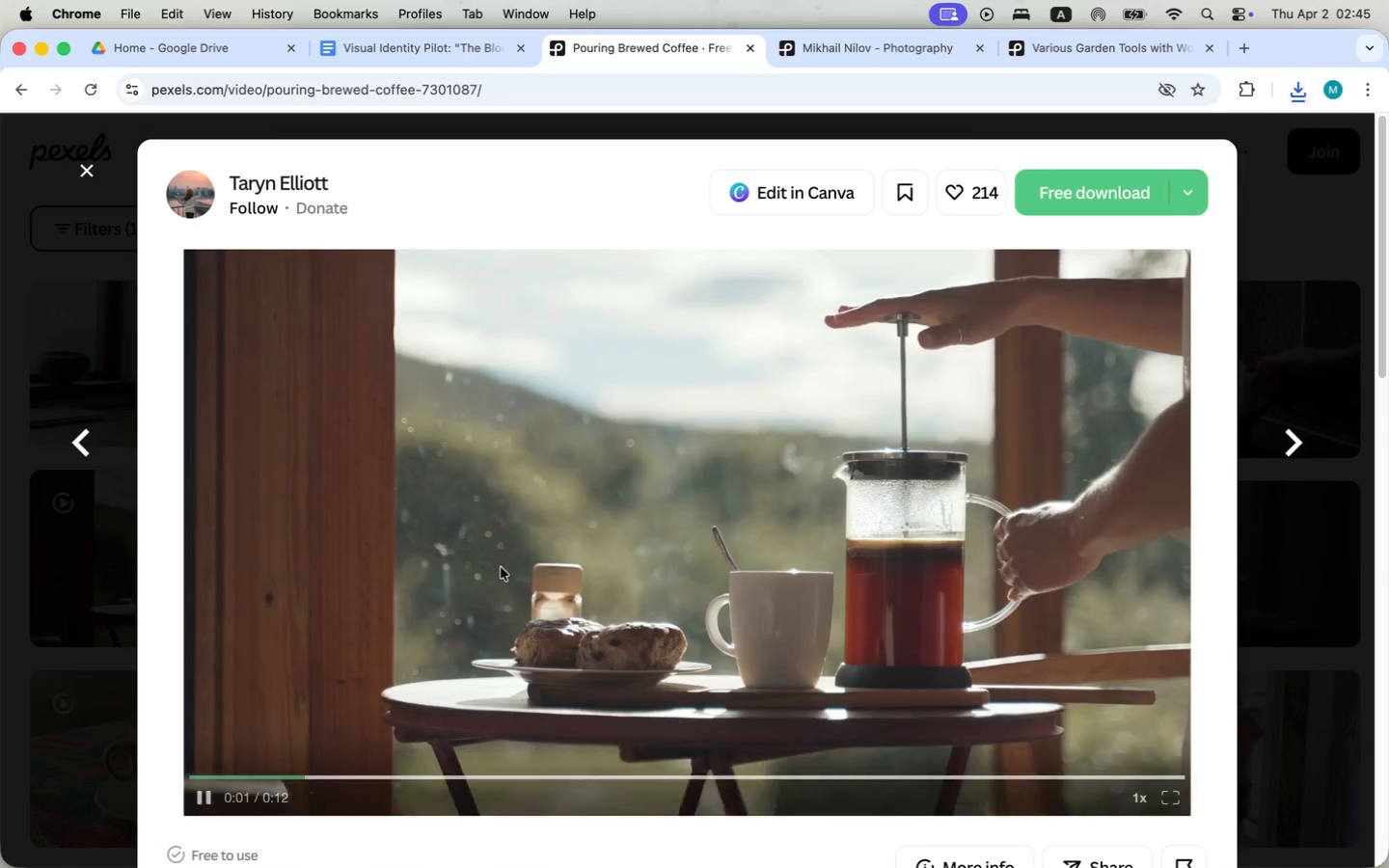 
scroll: coordinate [477, 552], scroll_direction: down, amount: 20.0
 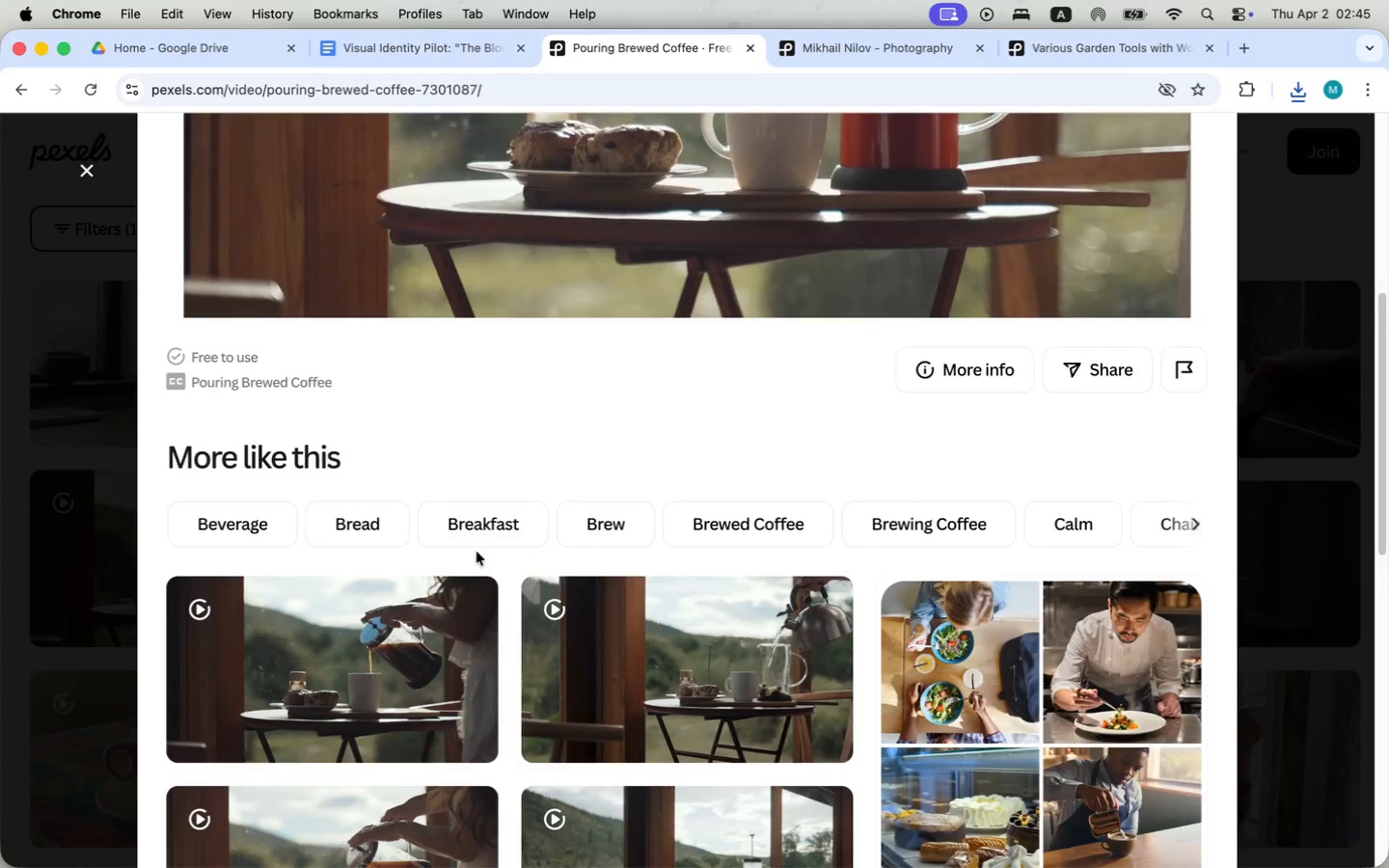 
mouse_move([370, 416])
 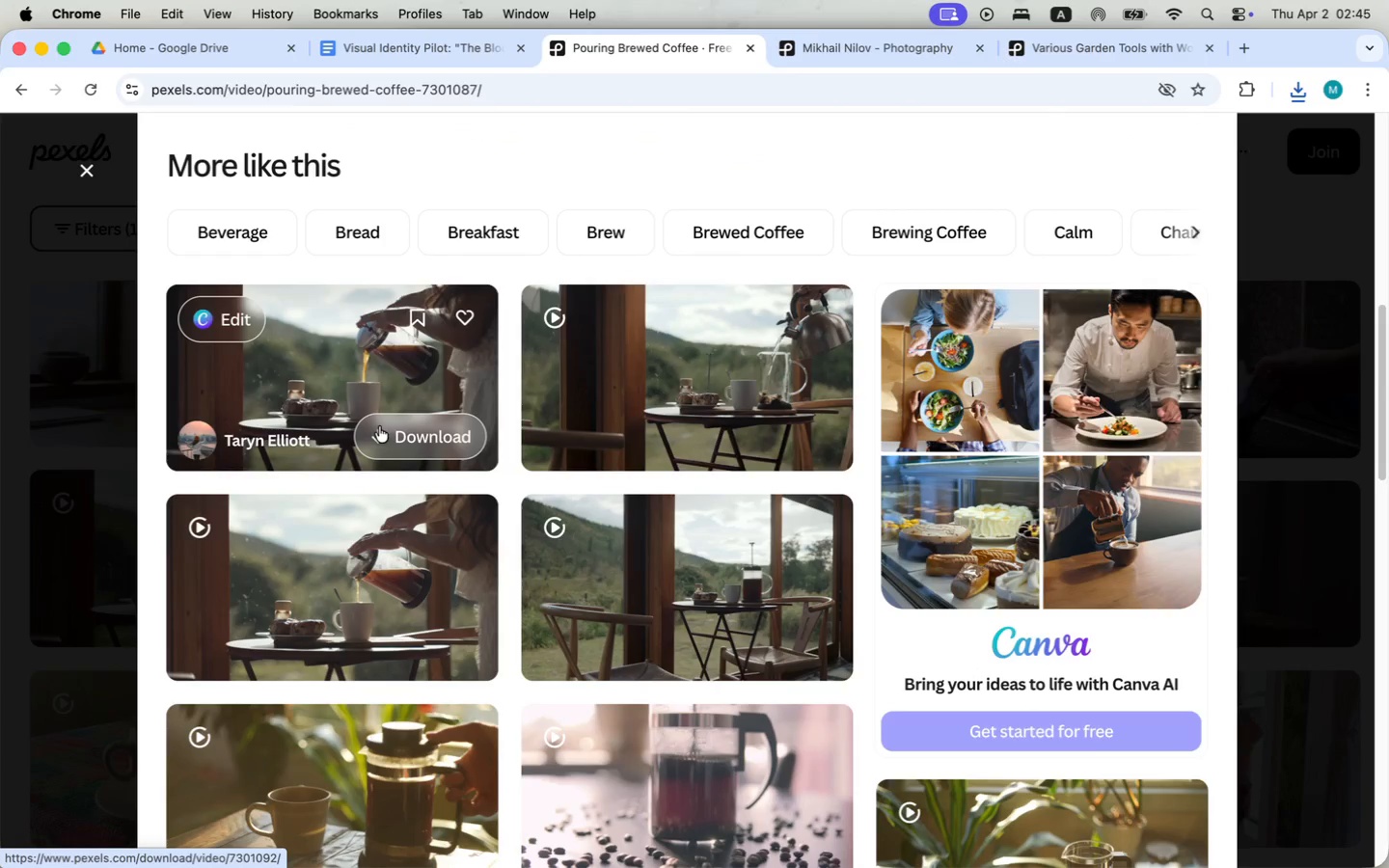 
left_click([381, 429])
 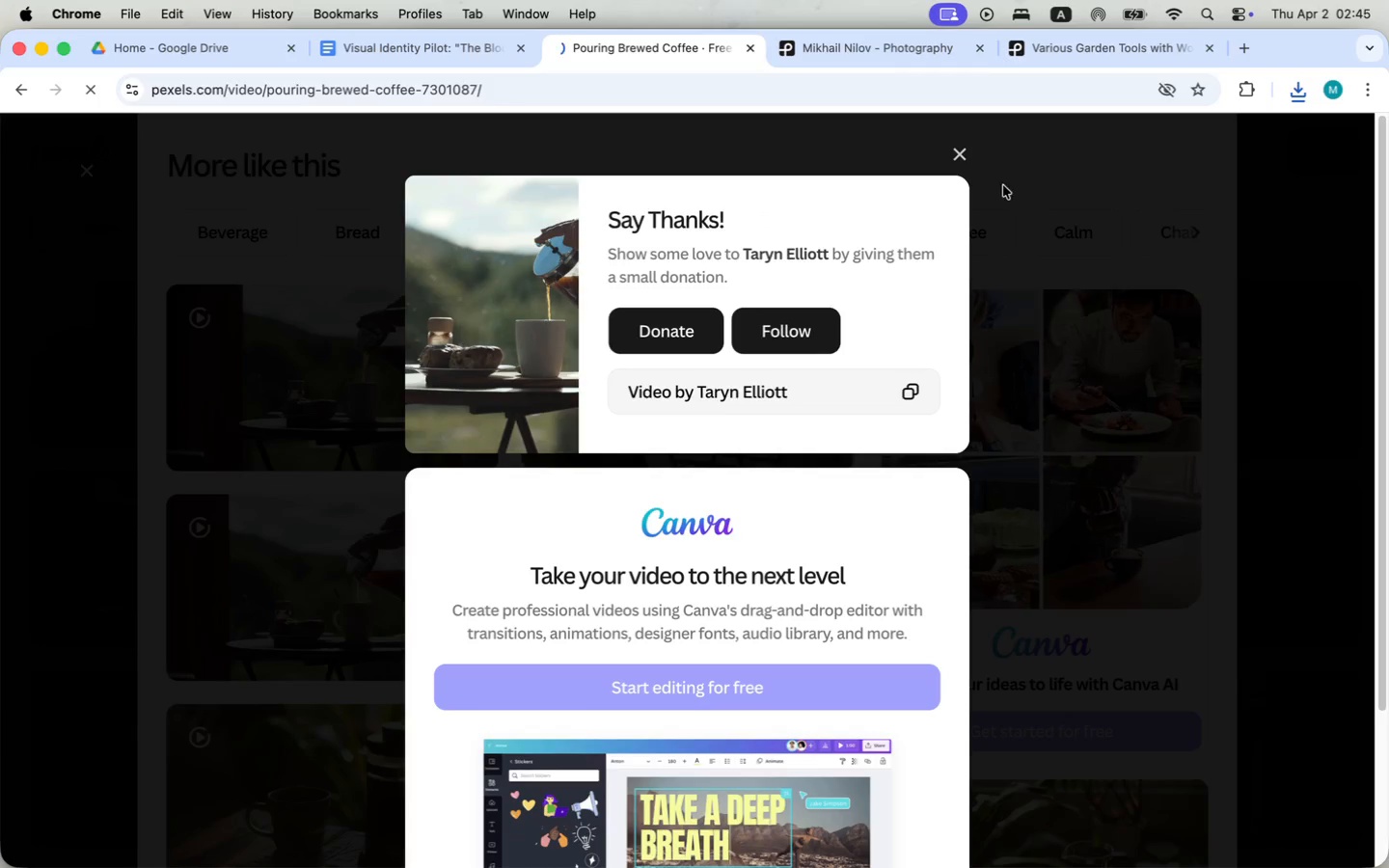 
left_click([963, 156])
 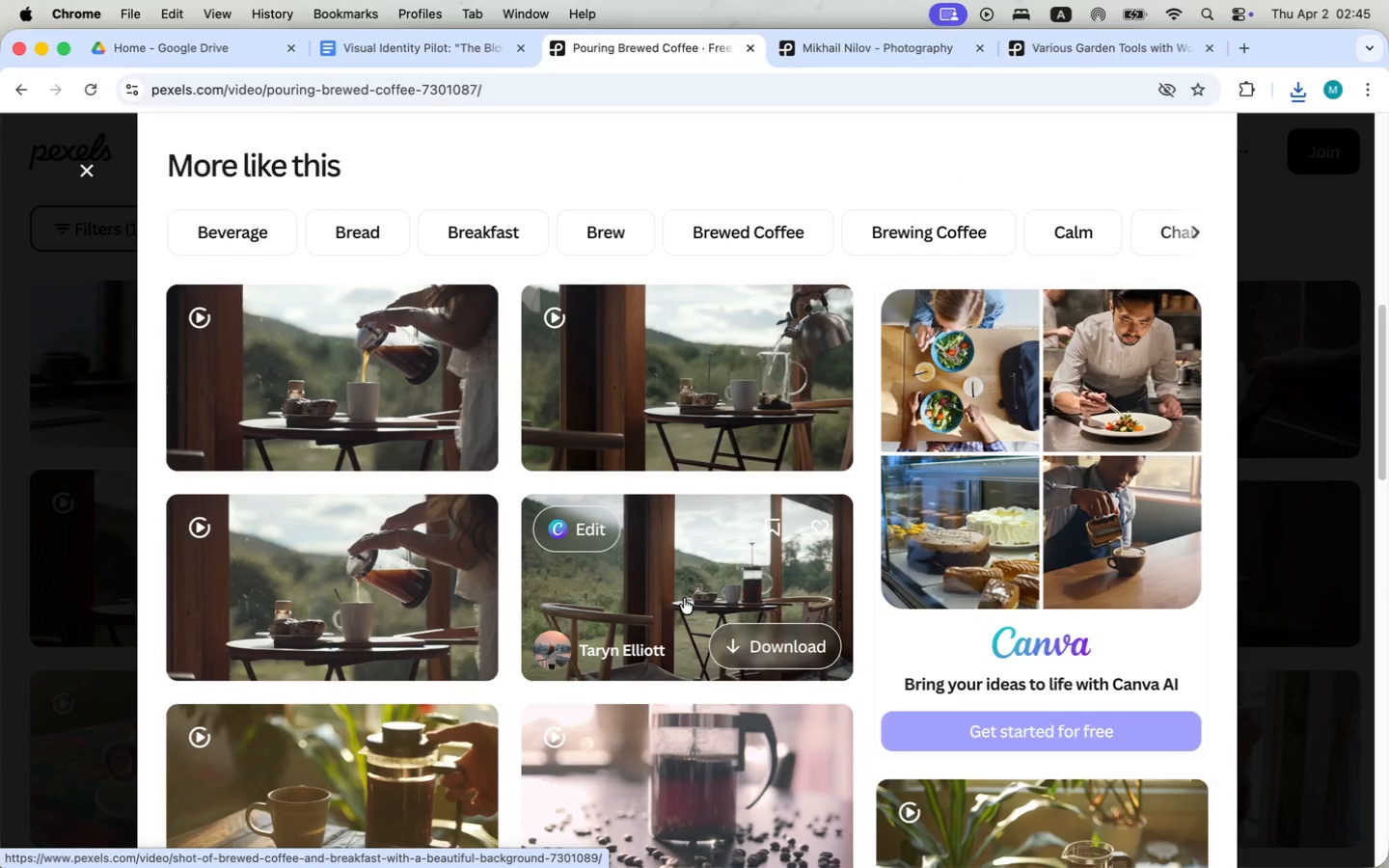 
wait(8.14)
 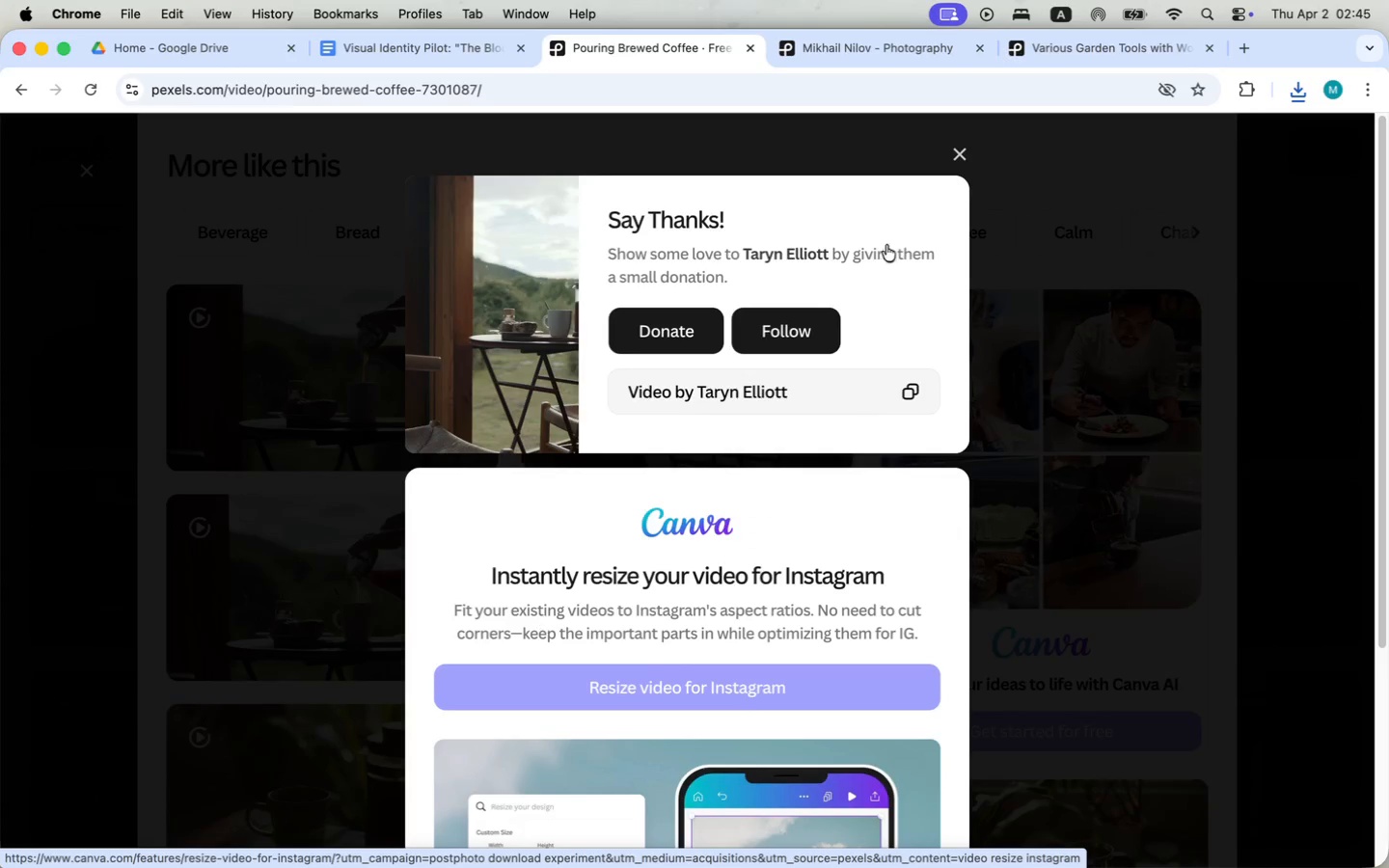 
left_click([966, 156])
 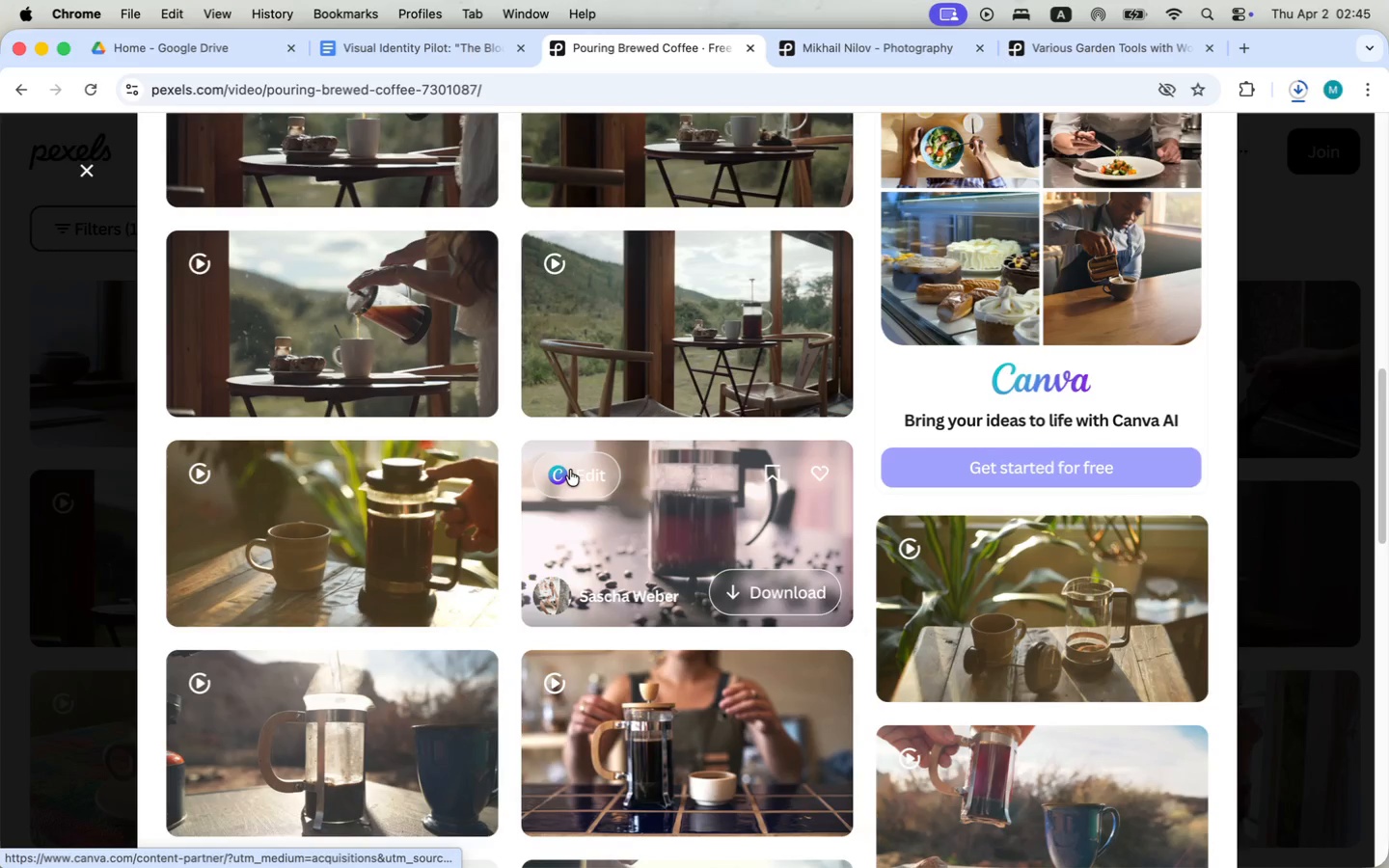 
scroll: coordinate [570, 470], scroll_direction: down, amount: 7.0
 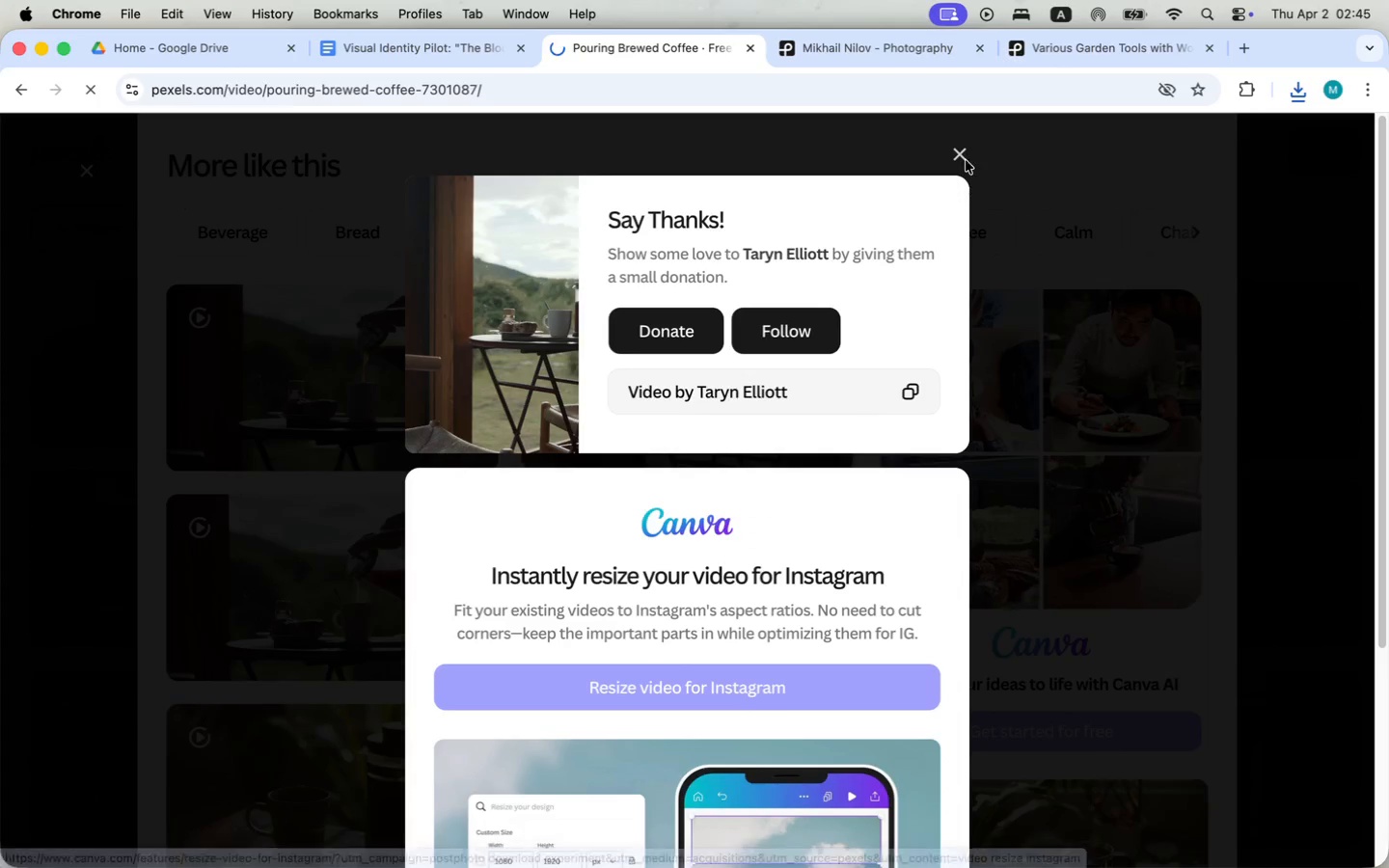 
mouse_move([429, 526])
 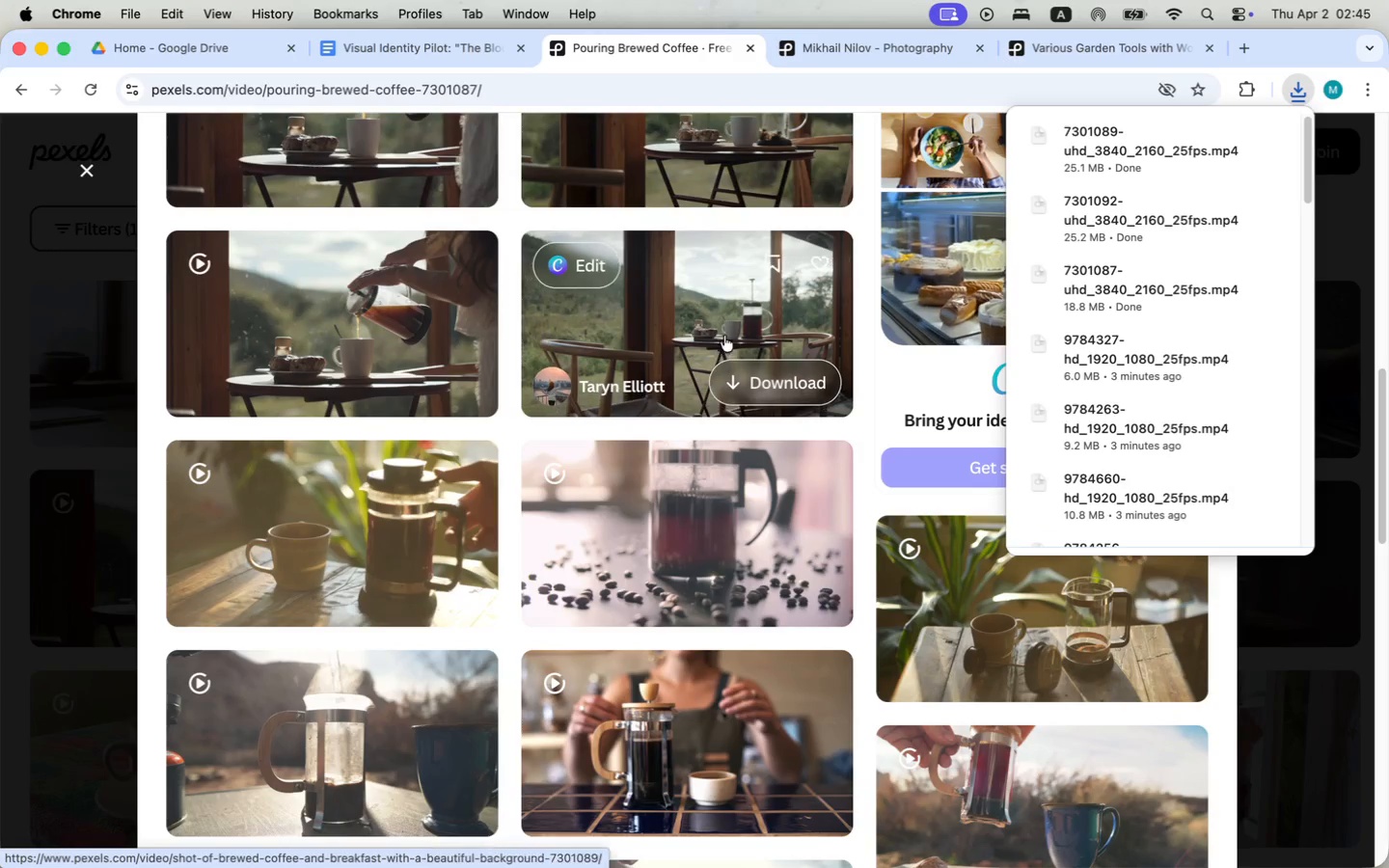 
left_click([729, 308])
 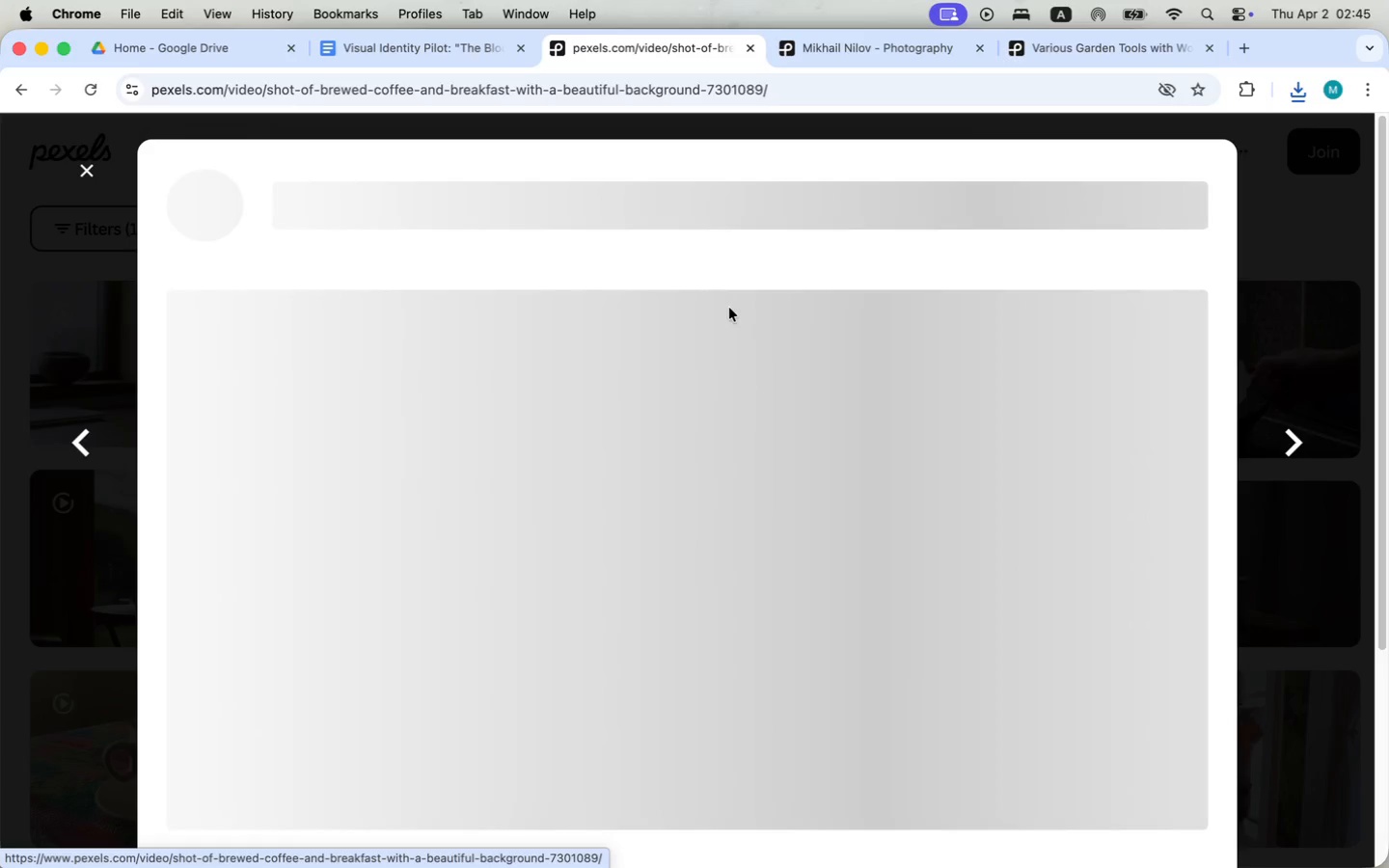 
scroll: coordinate [665, 464], scroll_direction: down, amount: 60.0
 